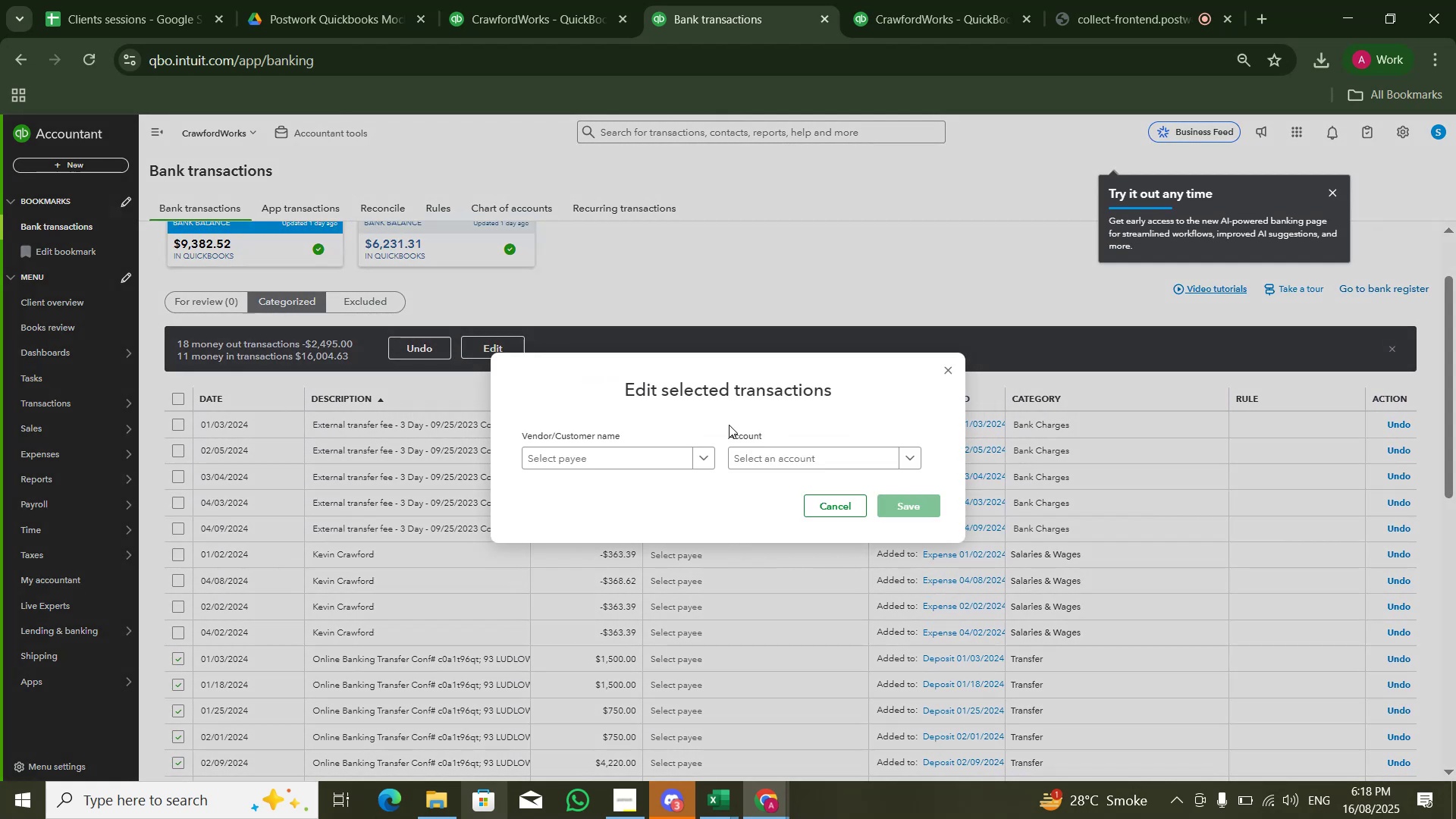 
left_click([775, 451])
 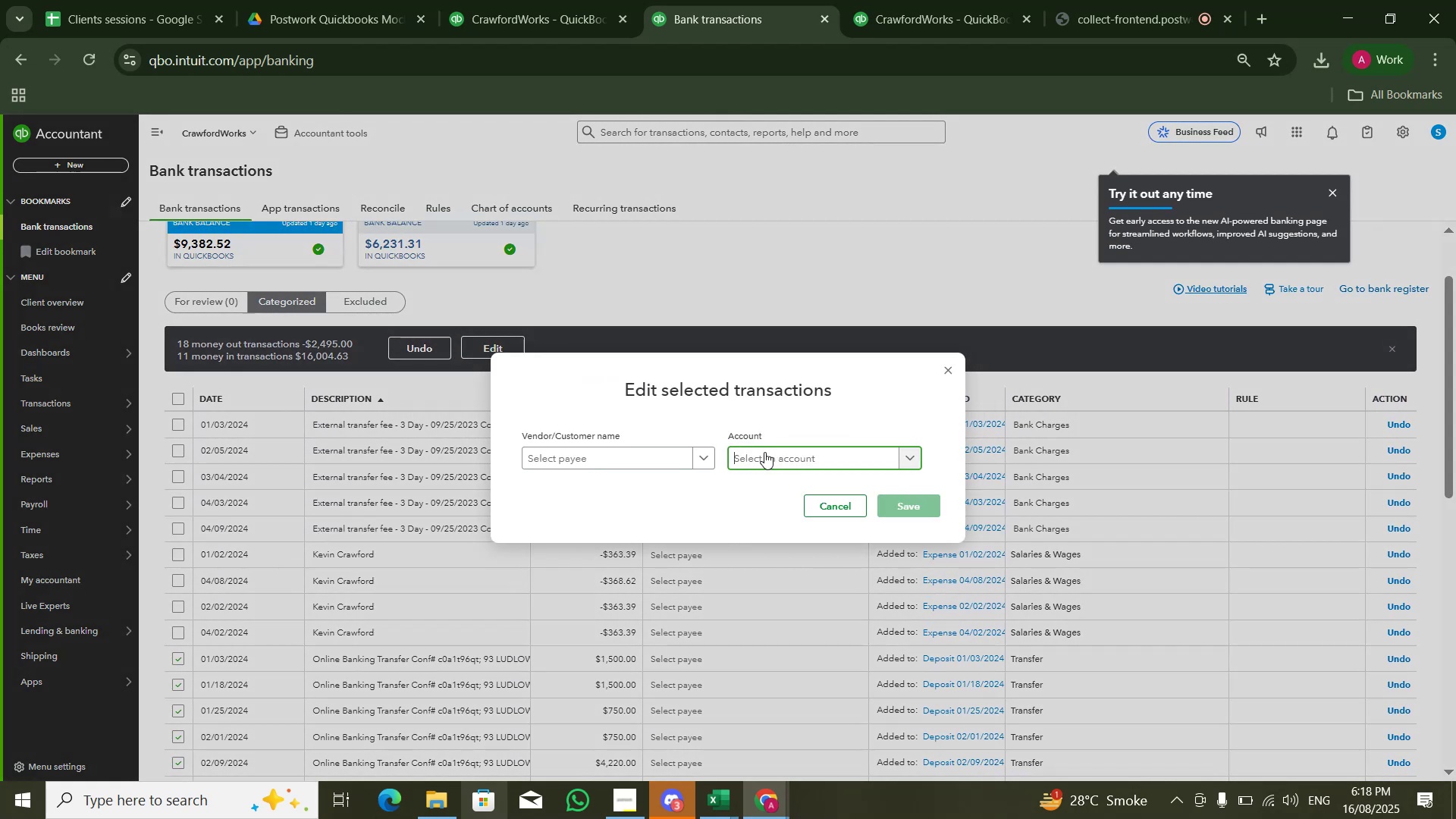 
type(sale)
 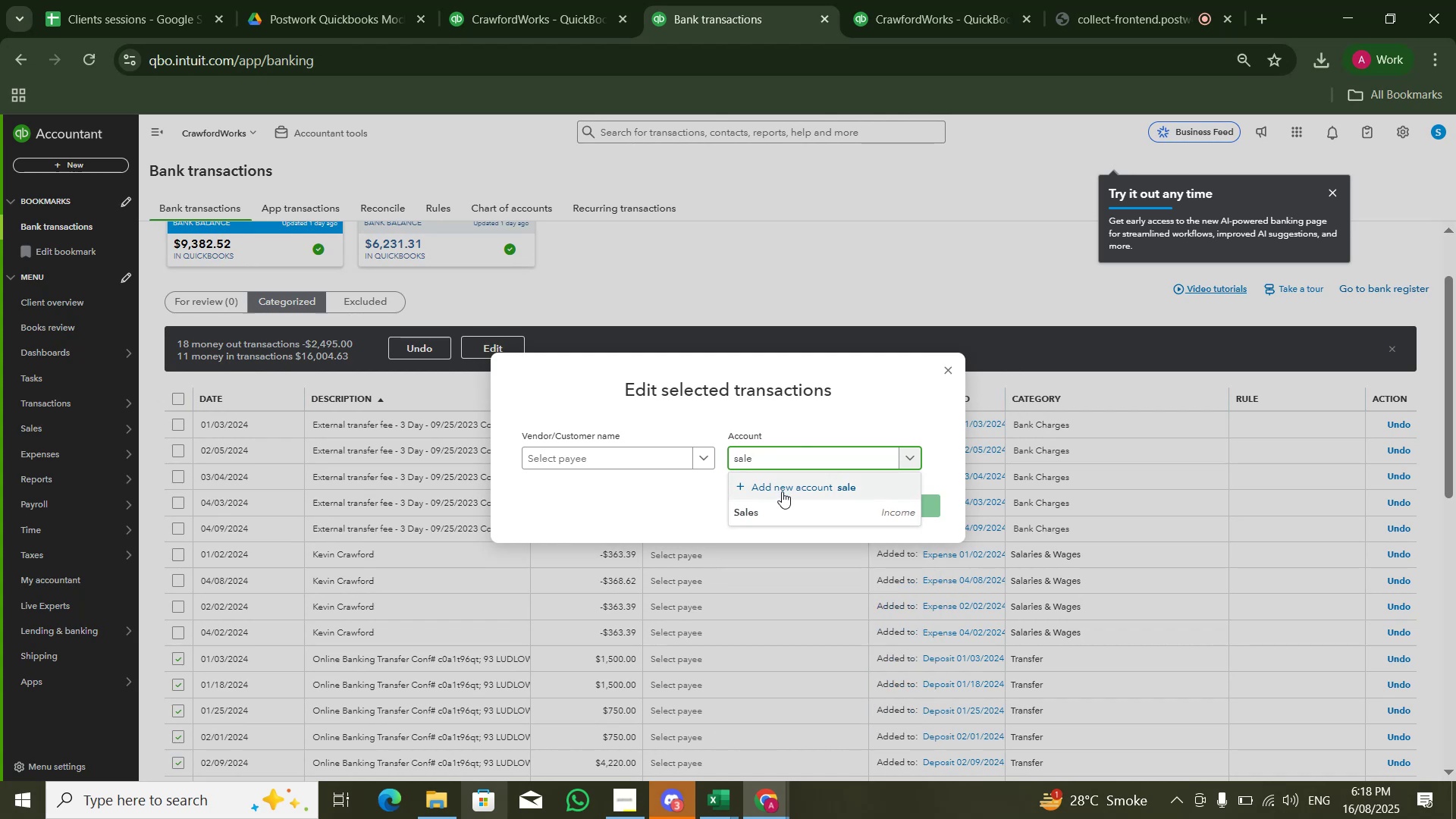 
left_click([903, 505])
 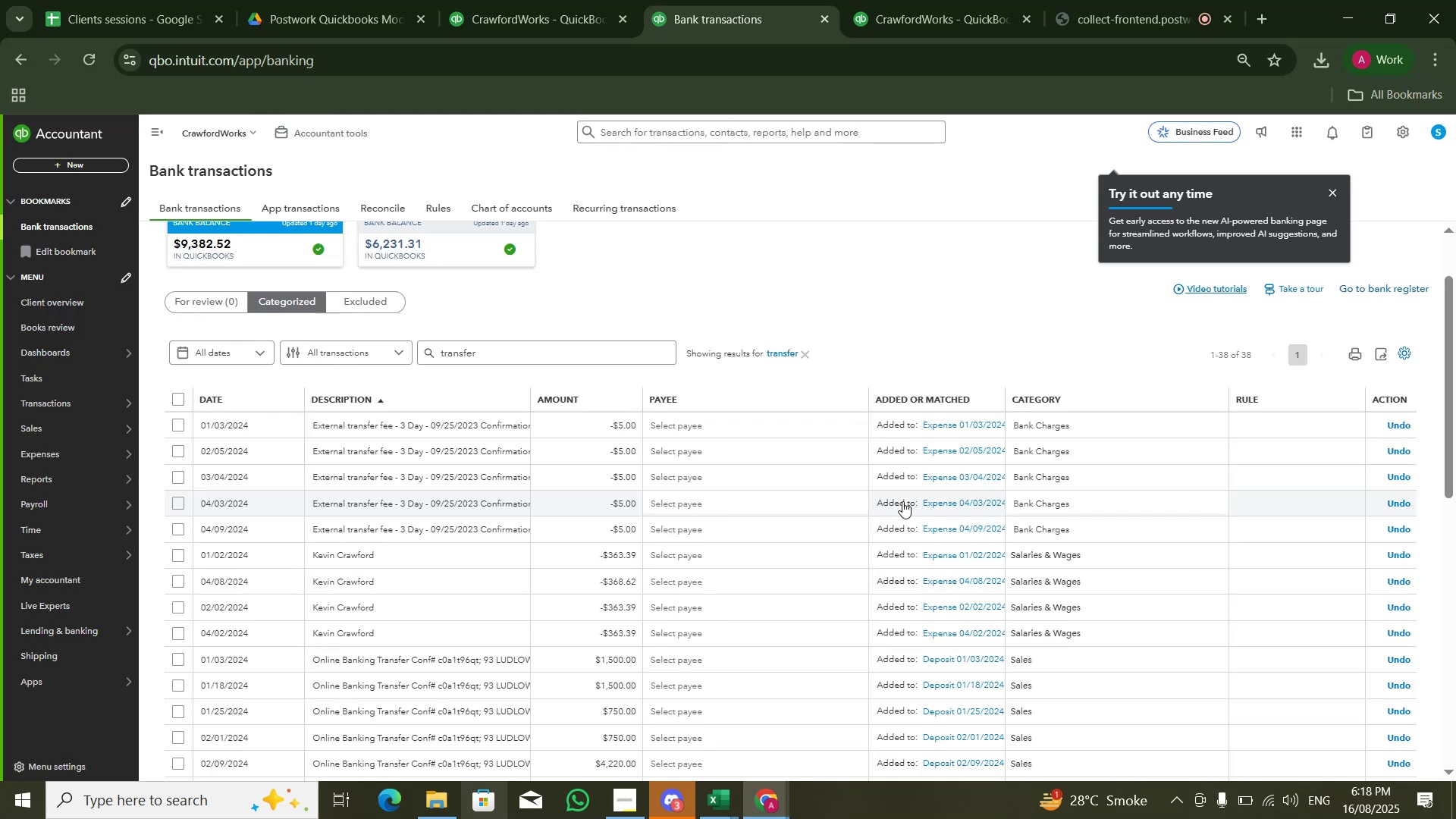 
wait(22.47)
 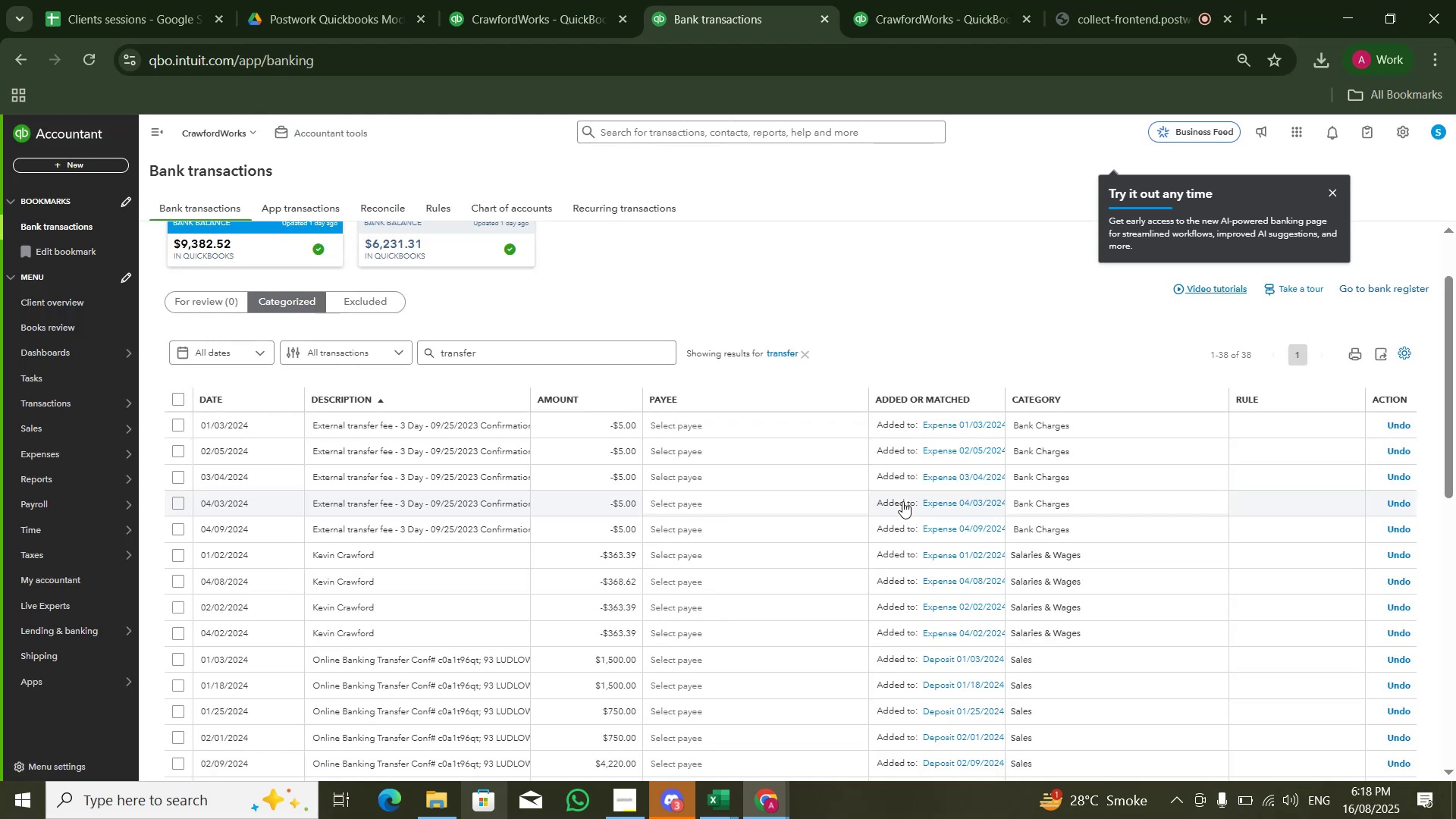 
left_click([872, 1])
 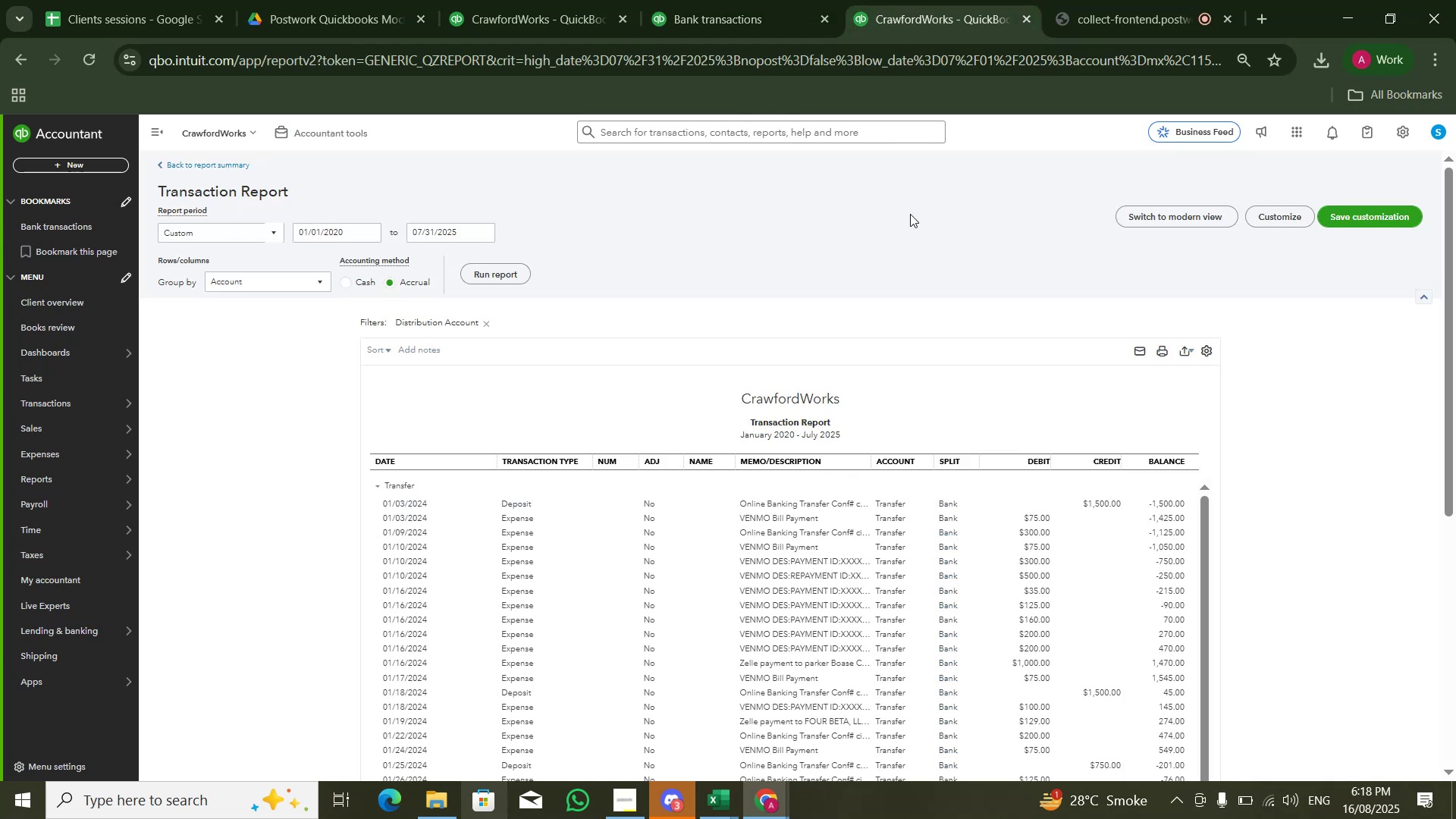 
mouse_move([516, 293])
 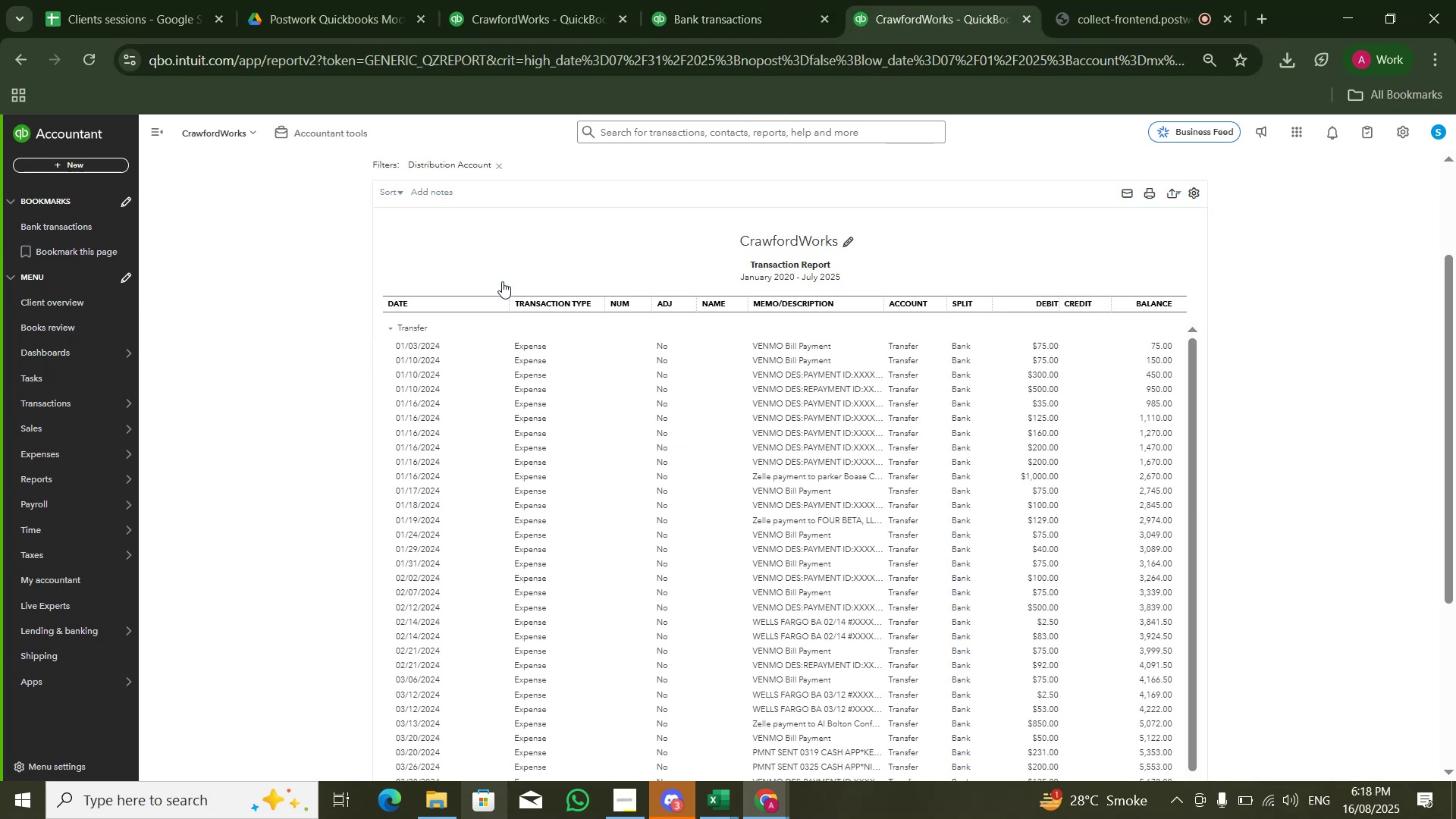 
scroll: coordinate [620, 464], scroll_direction: down, amount: 11.0
 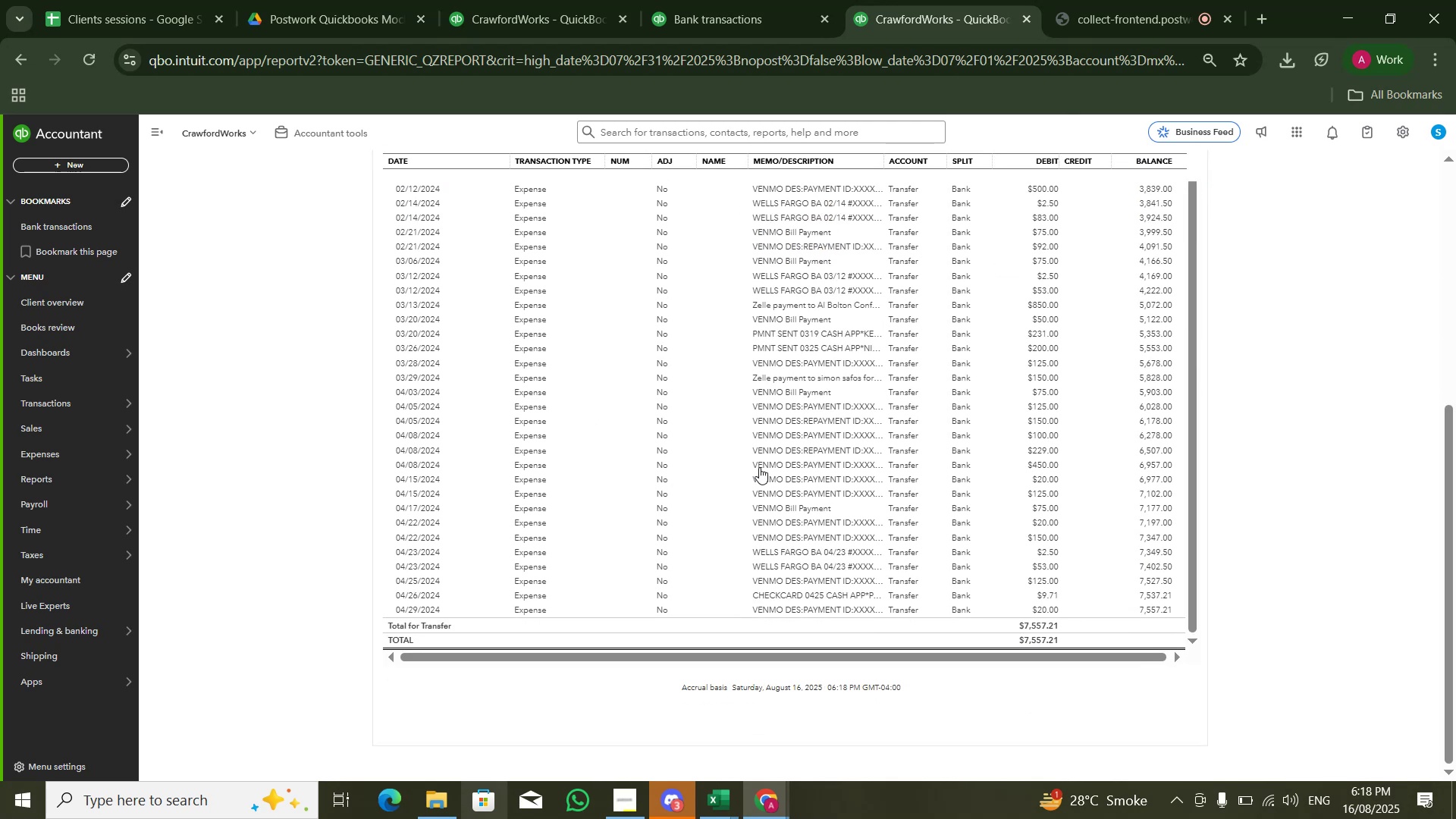 
left_click_drag(start_coordinate=[746, 431], to_coordinate=[855, 438])
 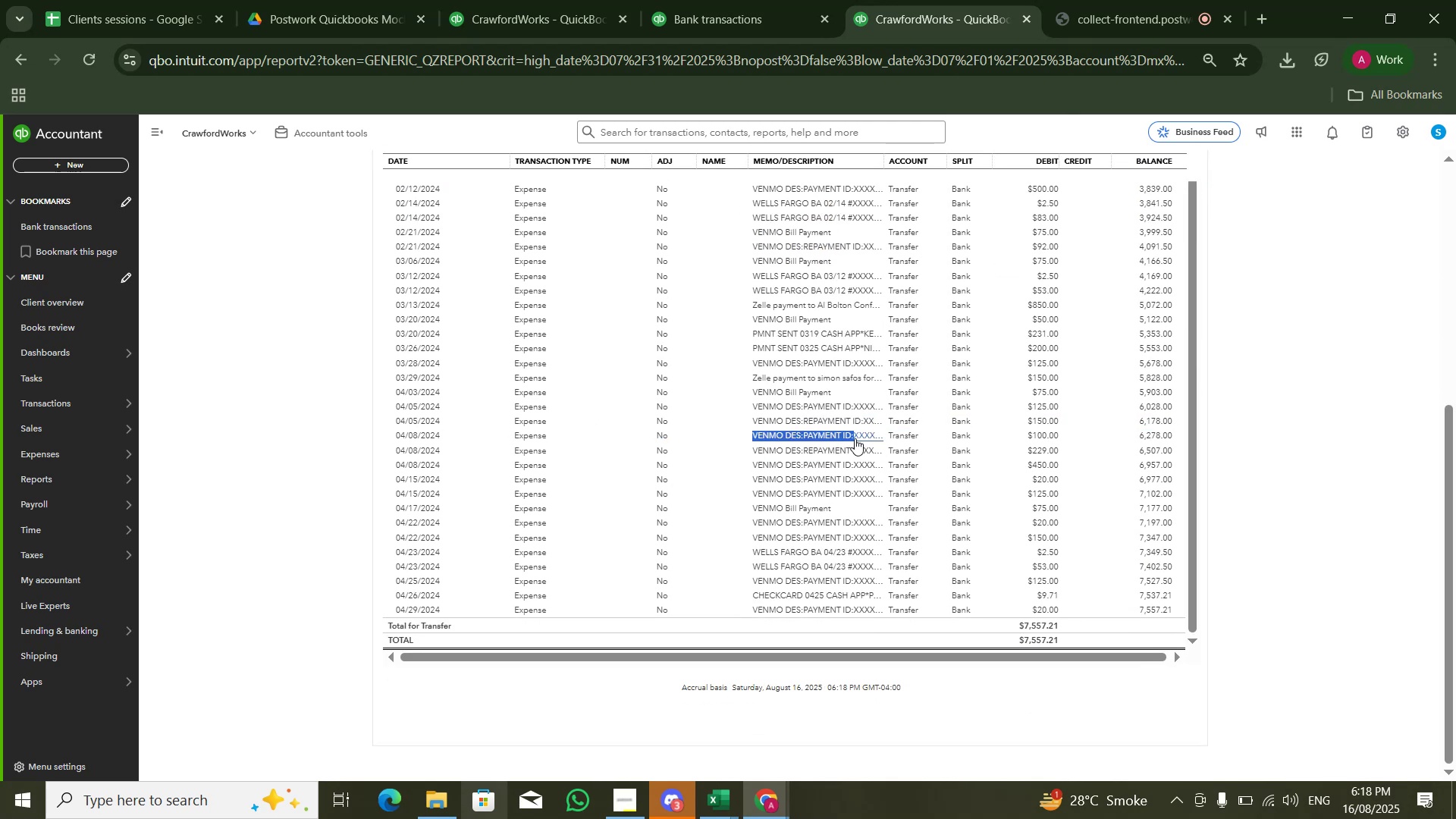 
key(Control+C)
 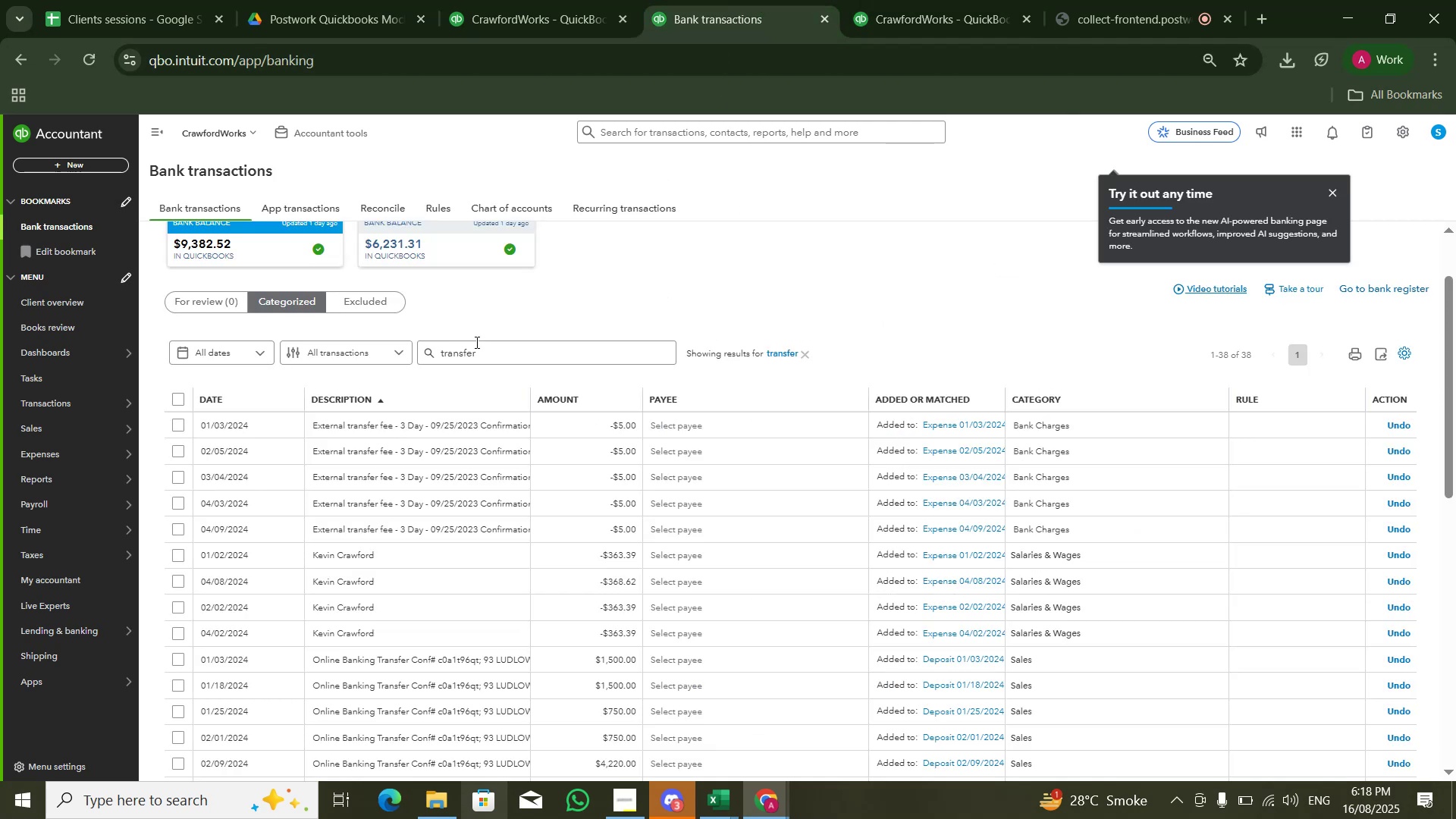 
double_click([507, 347])
 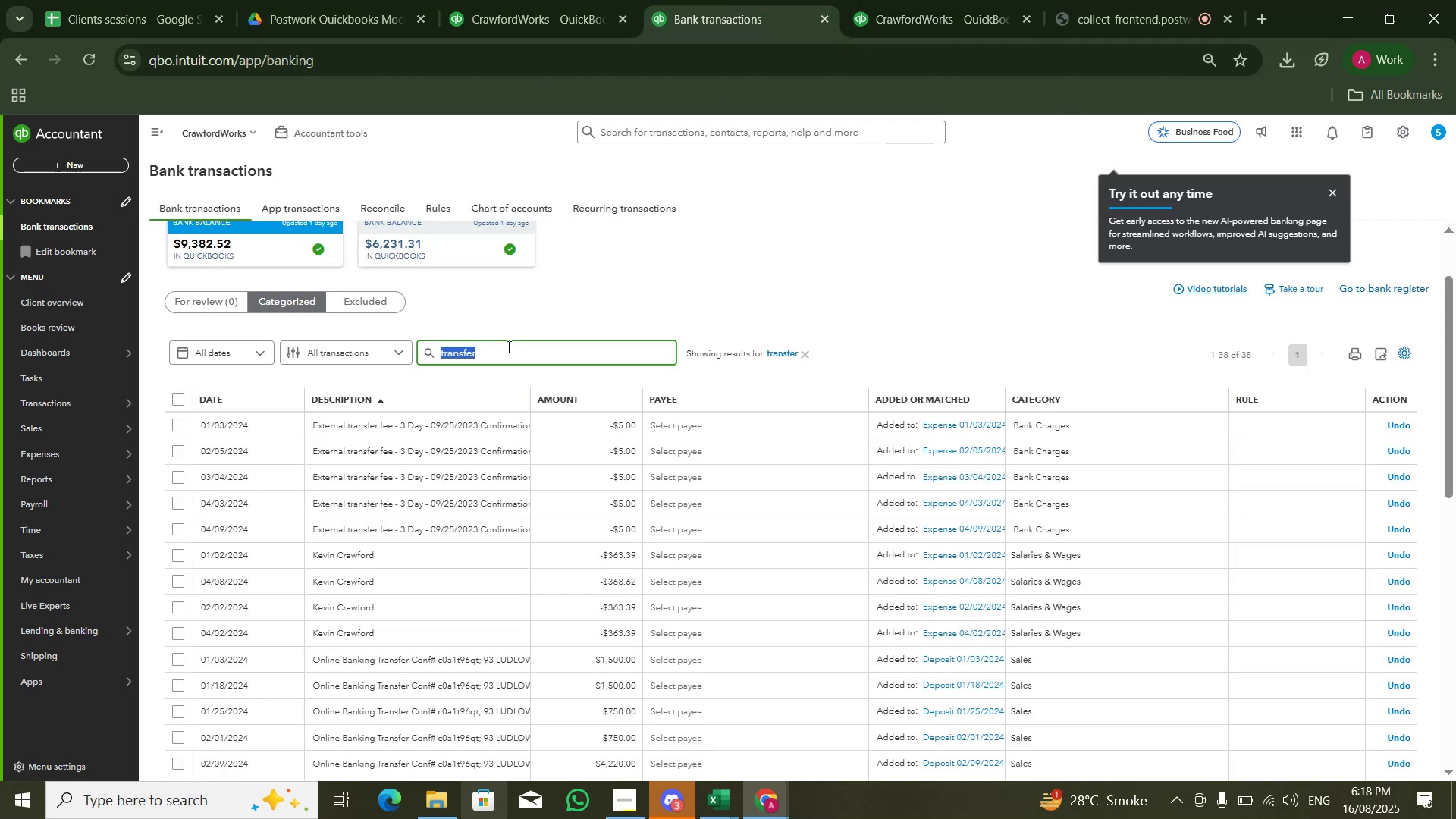 
key(Control+C)
 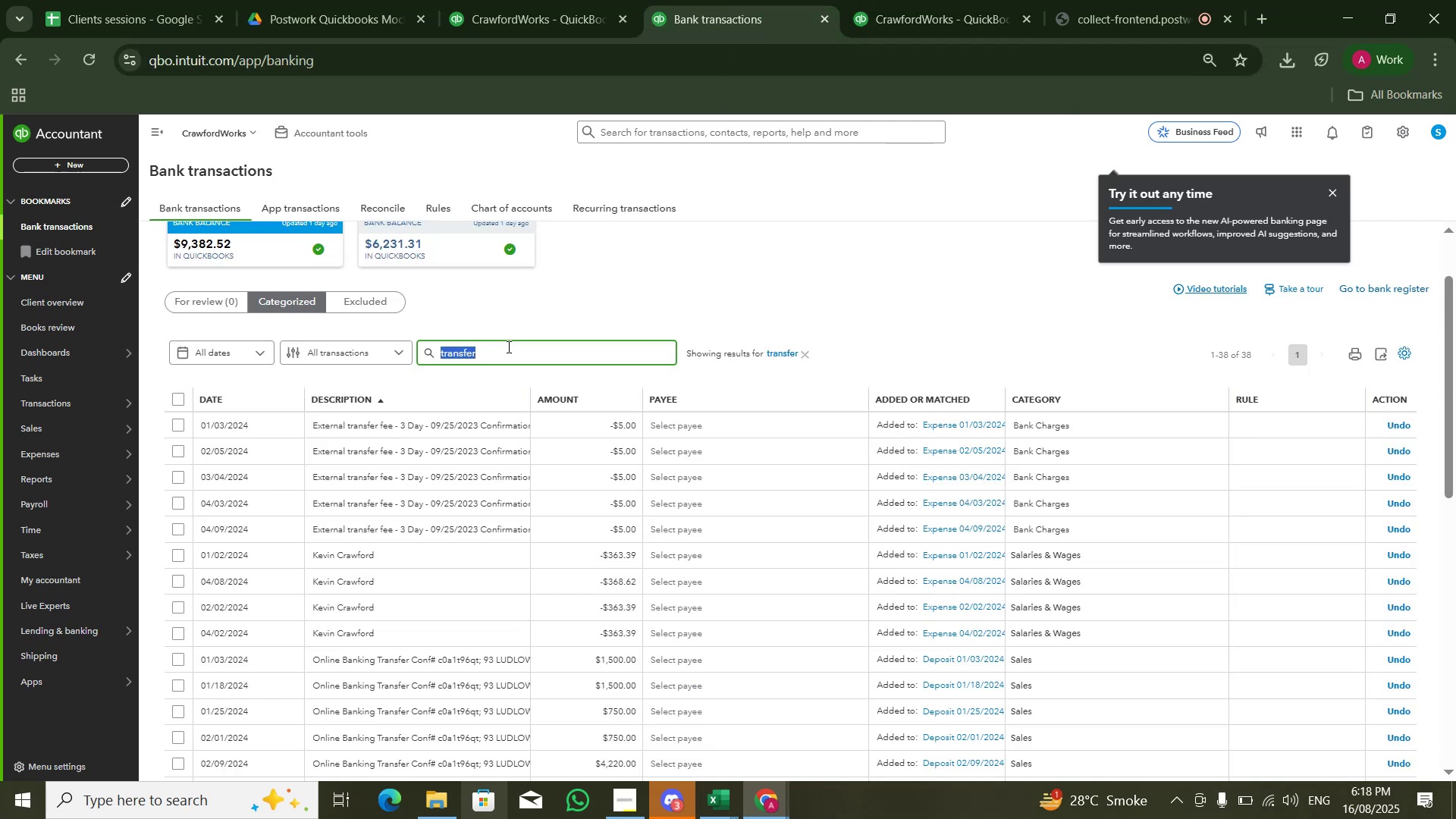 
key(Control+V)
 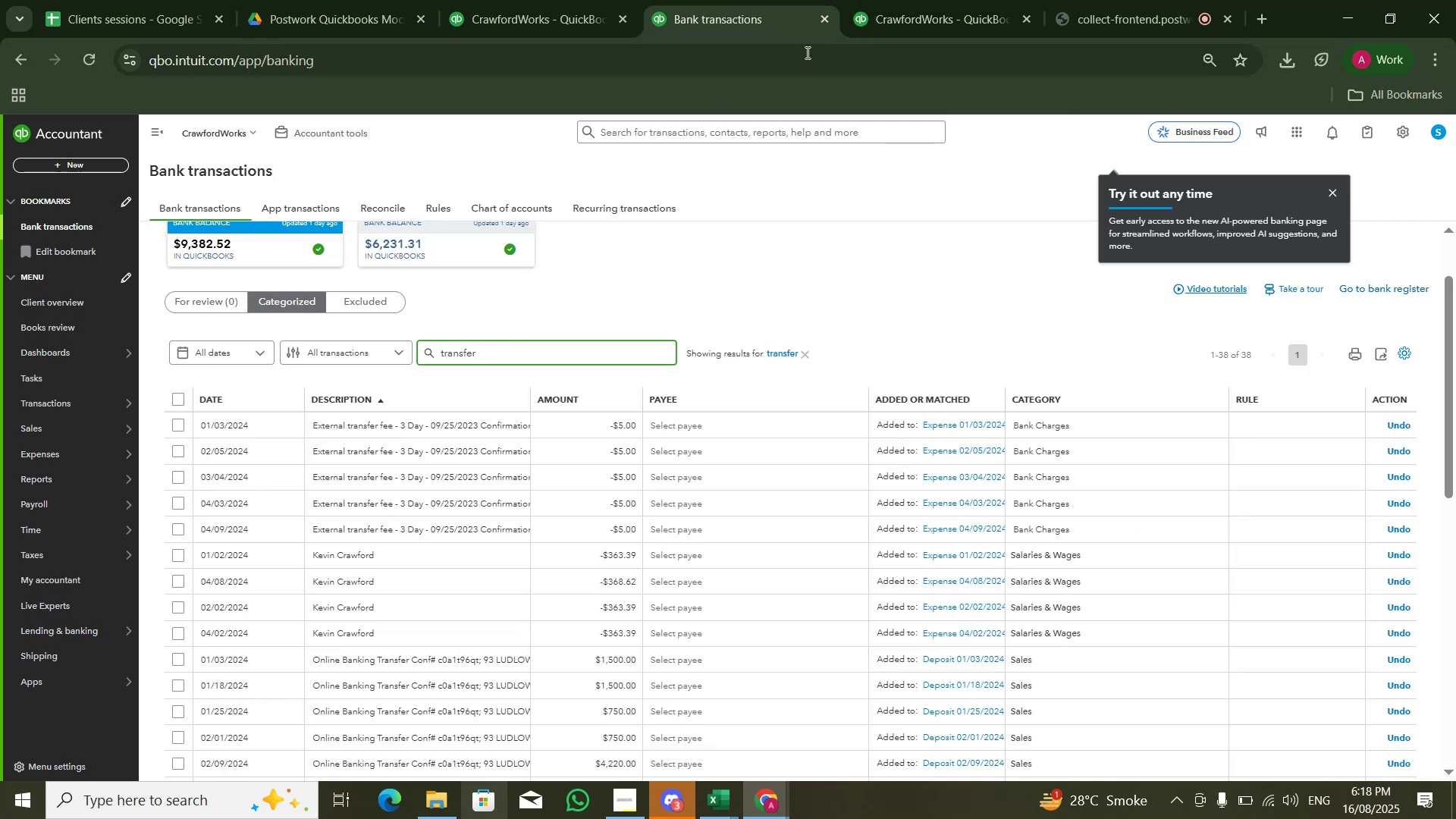 
key(Control+C)
 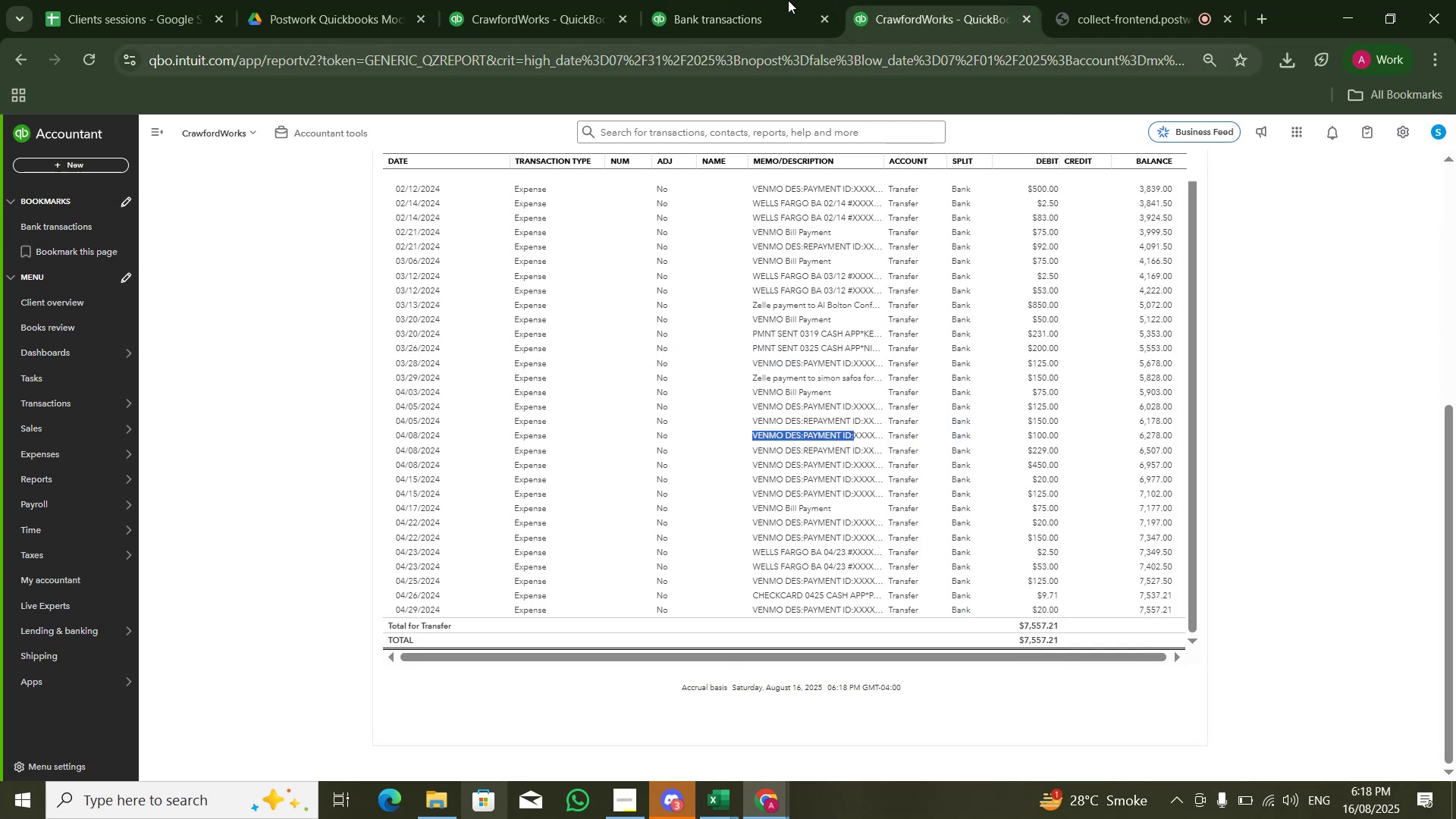 
left_click([794, 2])
 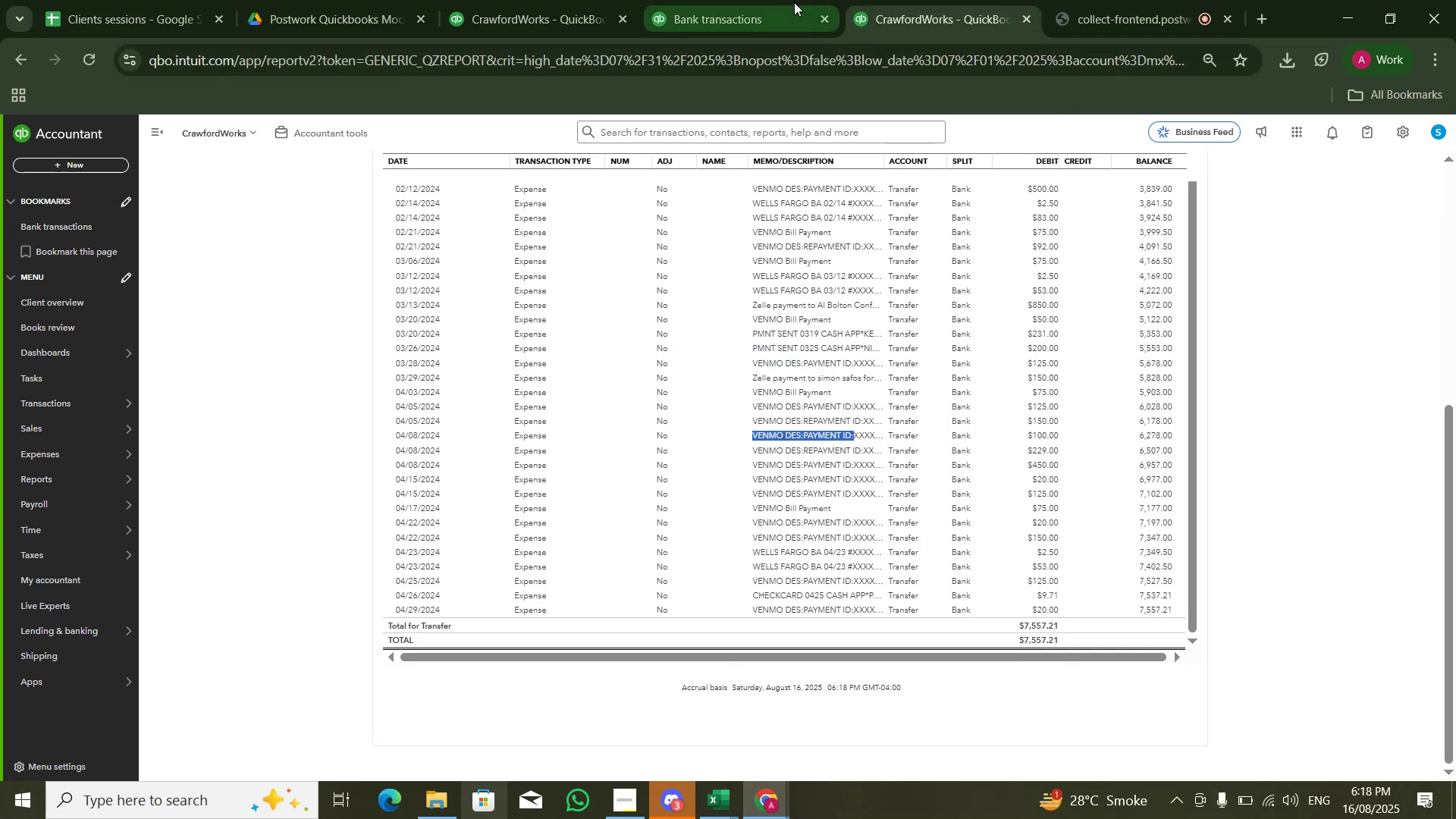 
key(Control+V)
 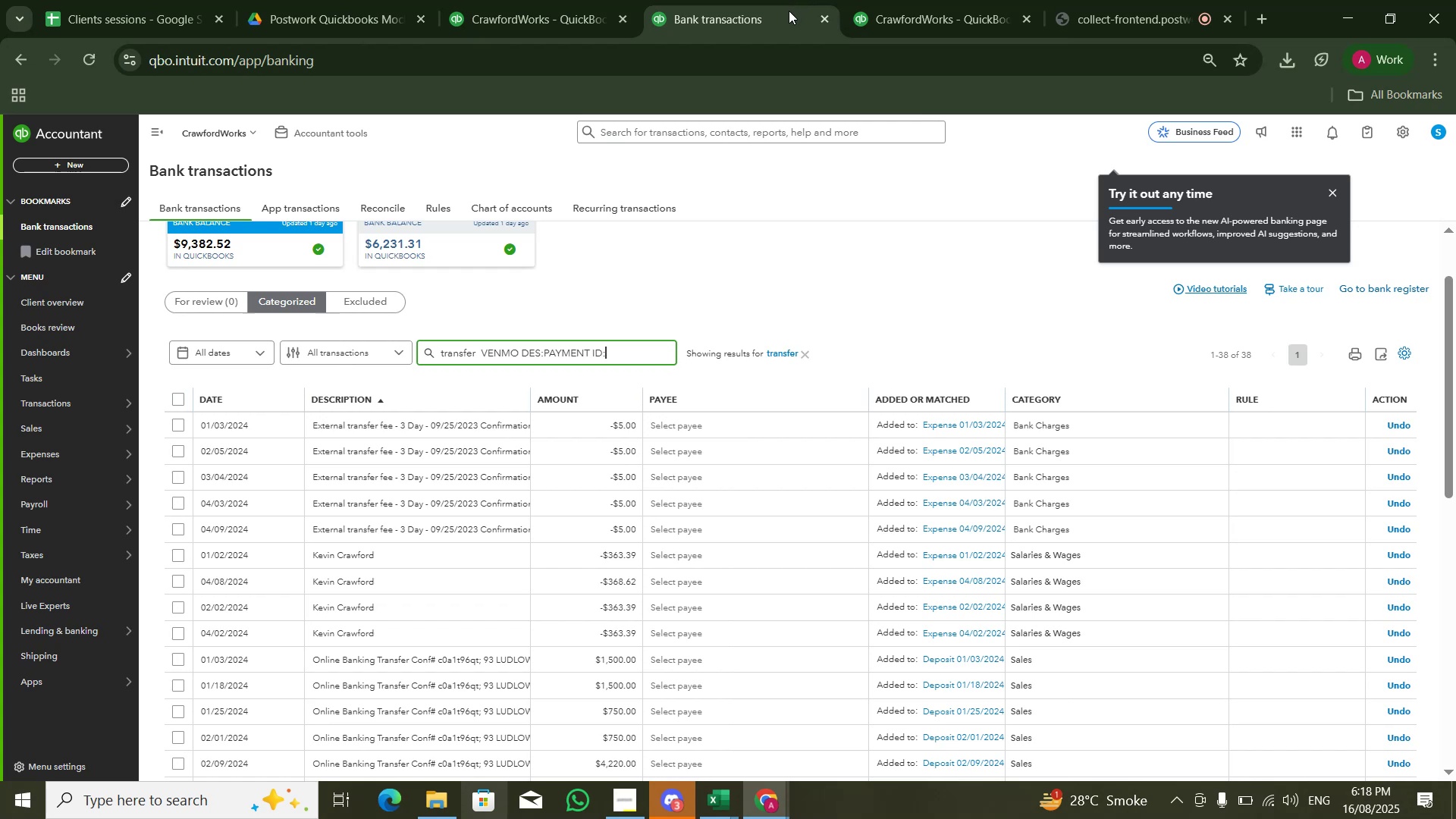 
key(Control+A)
 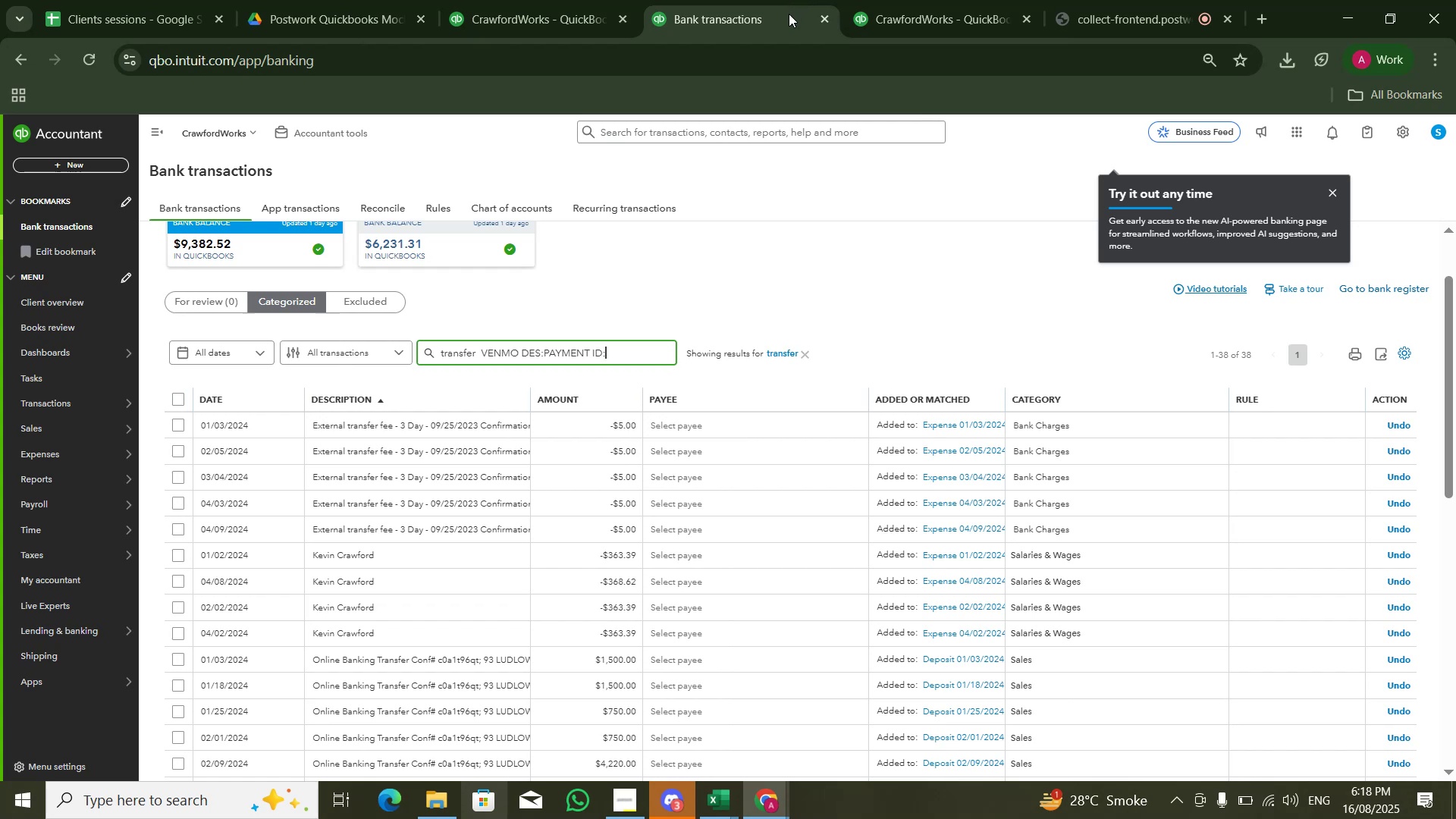 
key(Control+V)
 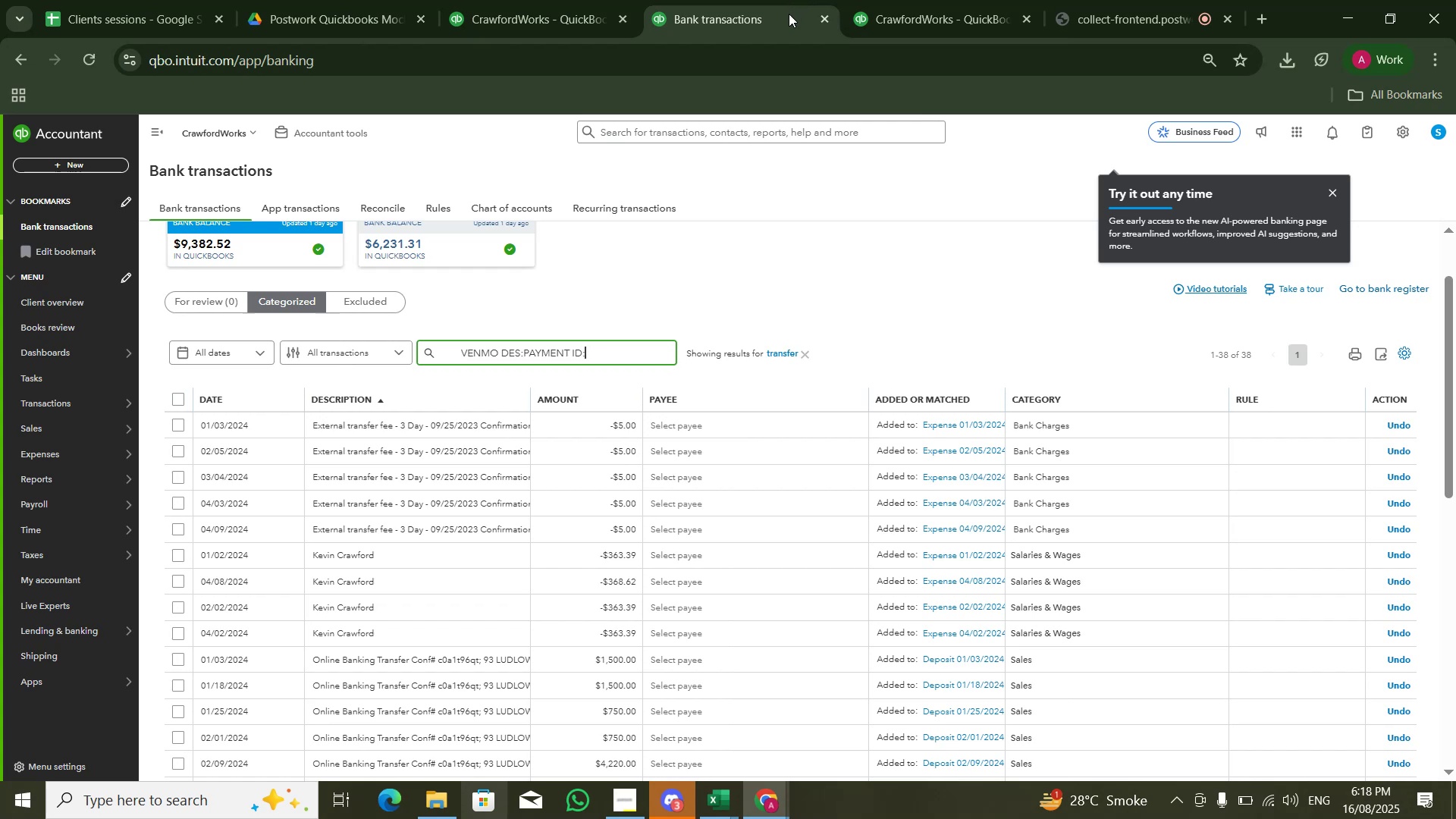 
key(Control+ArrowLeft)
 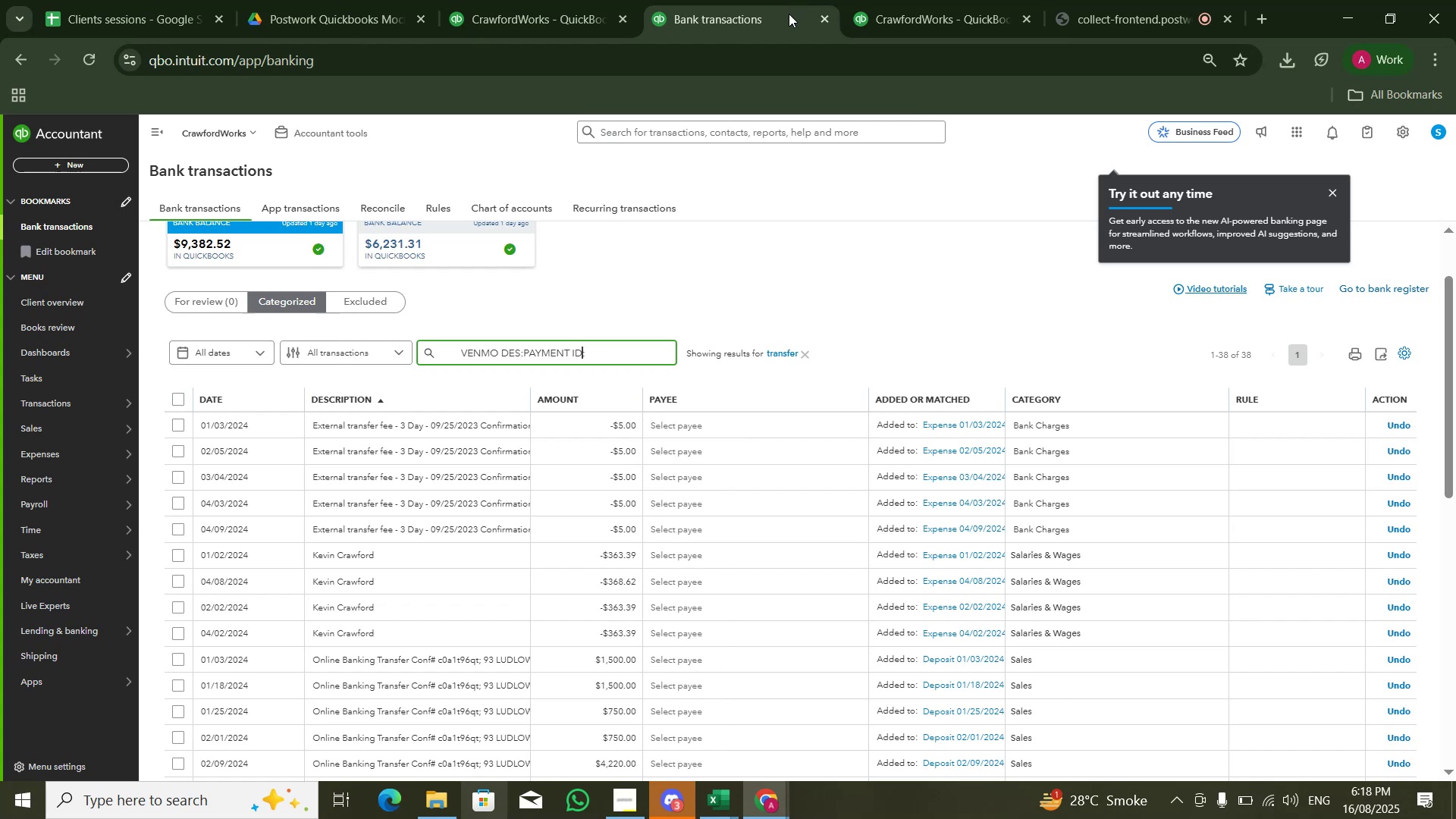 
key(Control+ArrowLeft)
 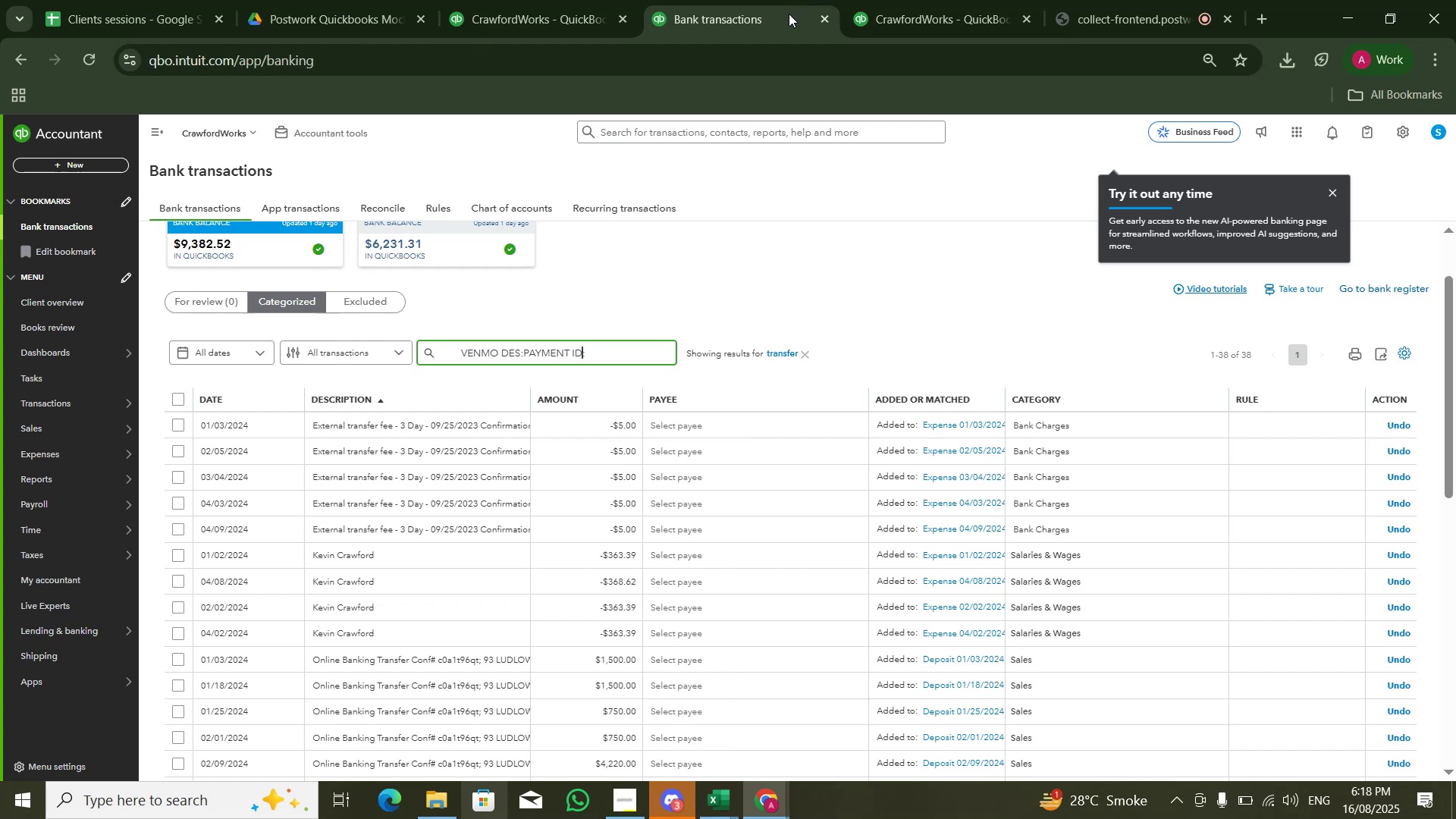 
key(Control+ArrowLeft)
 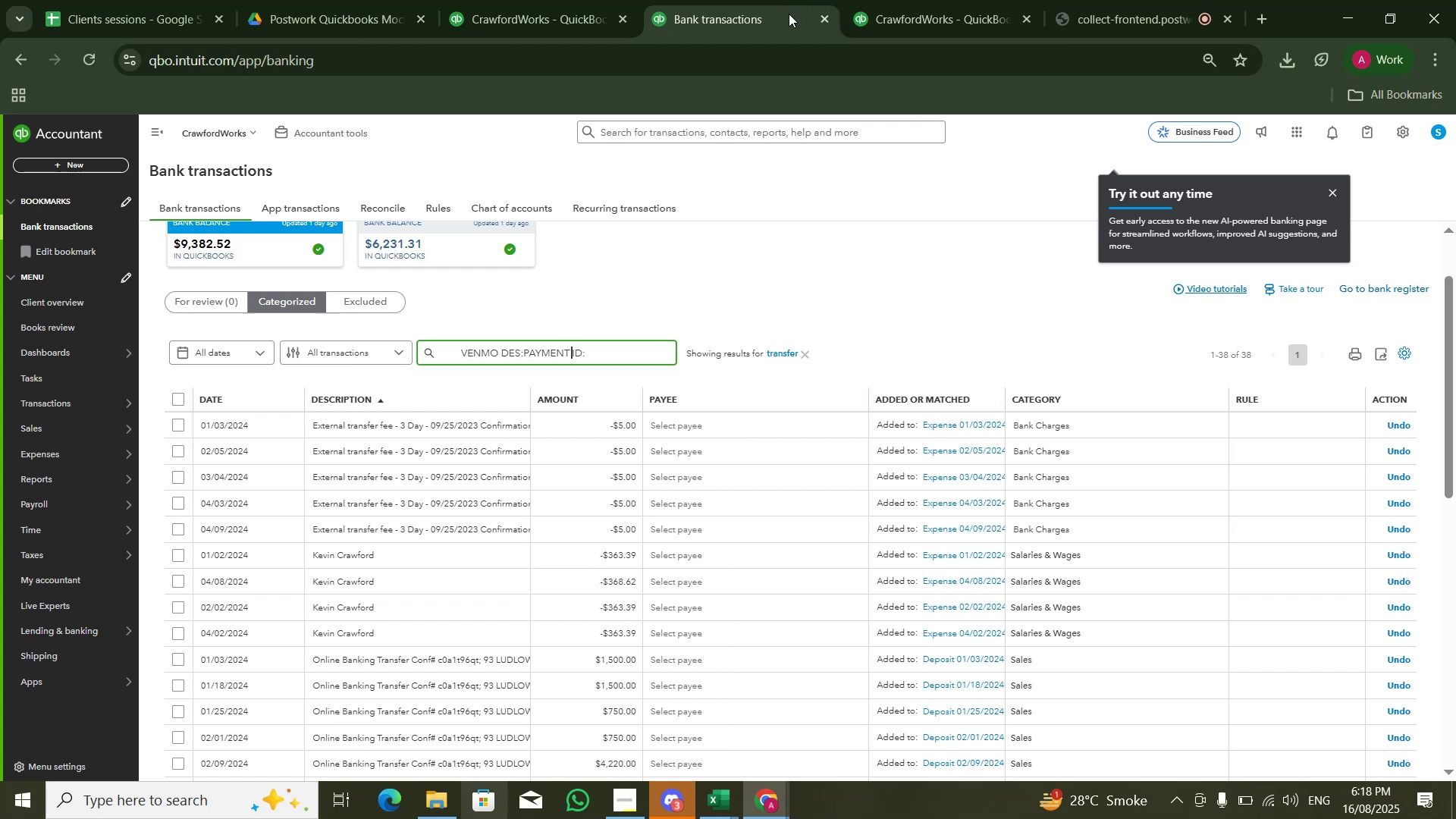 
key(Control+ArrowLeft)
 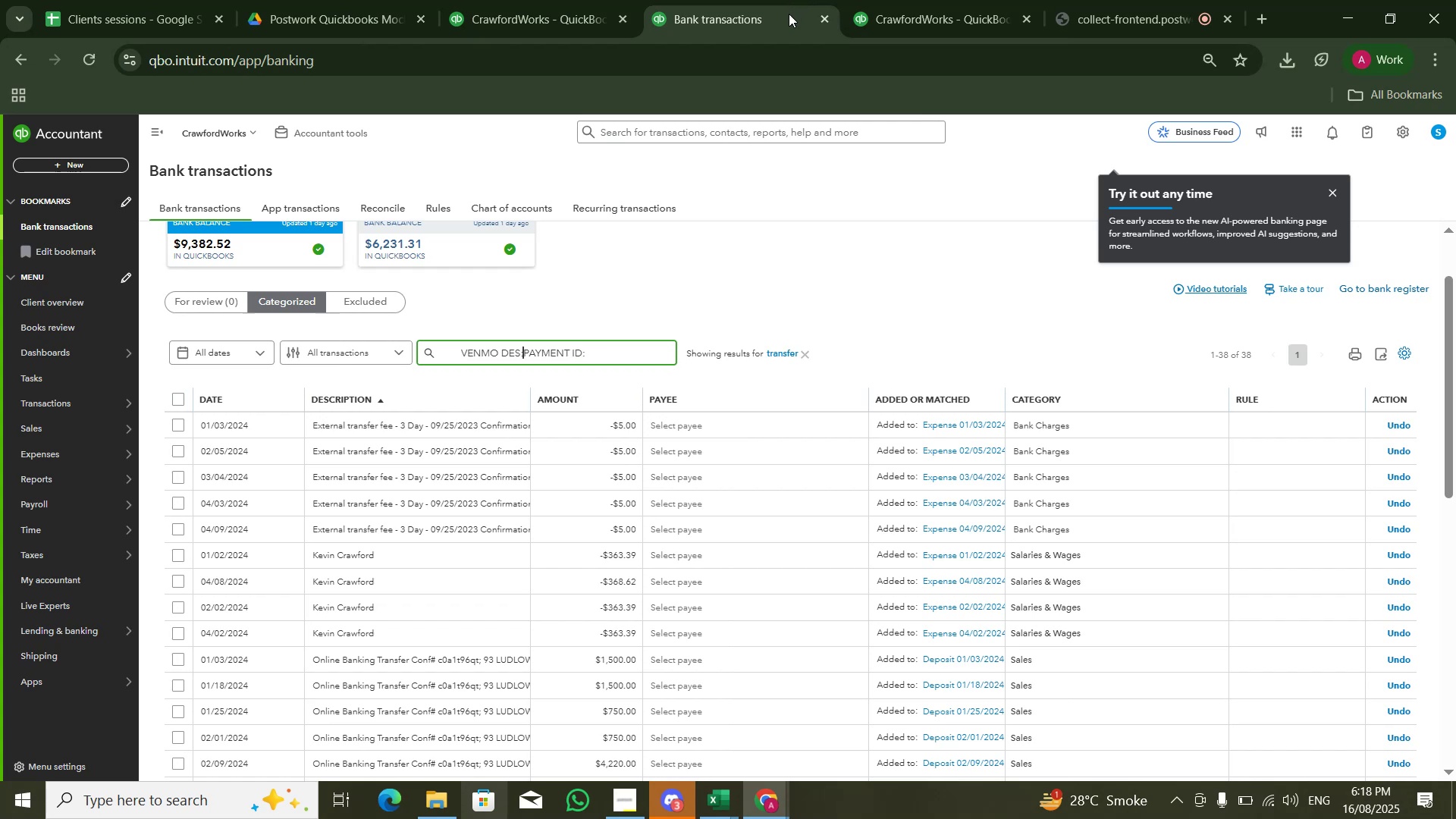 
key(Control+ArrowLeft)
 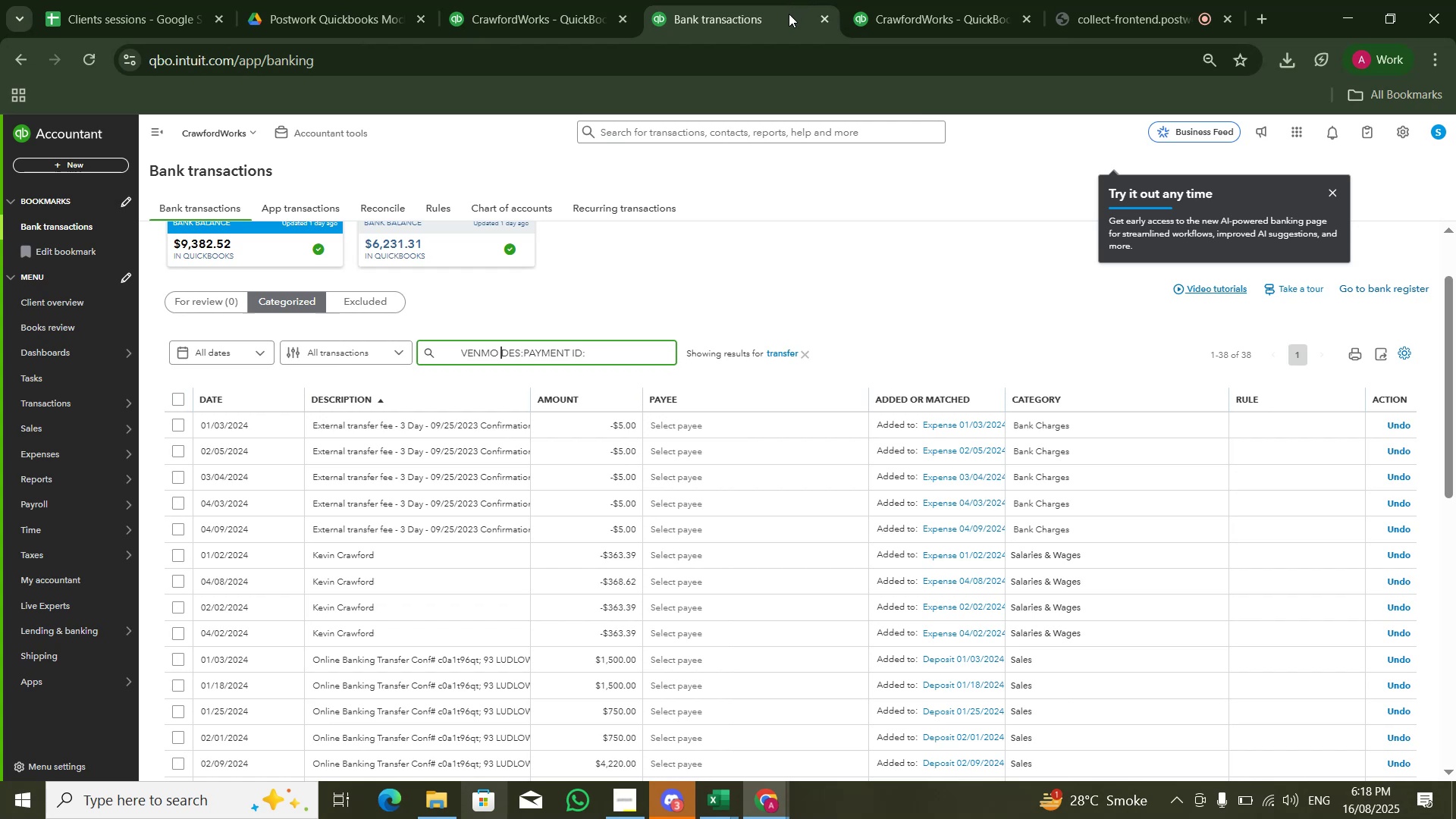 
key(ArrowUp)
 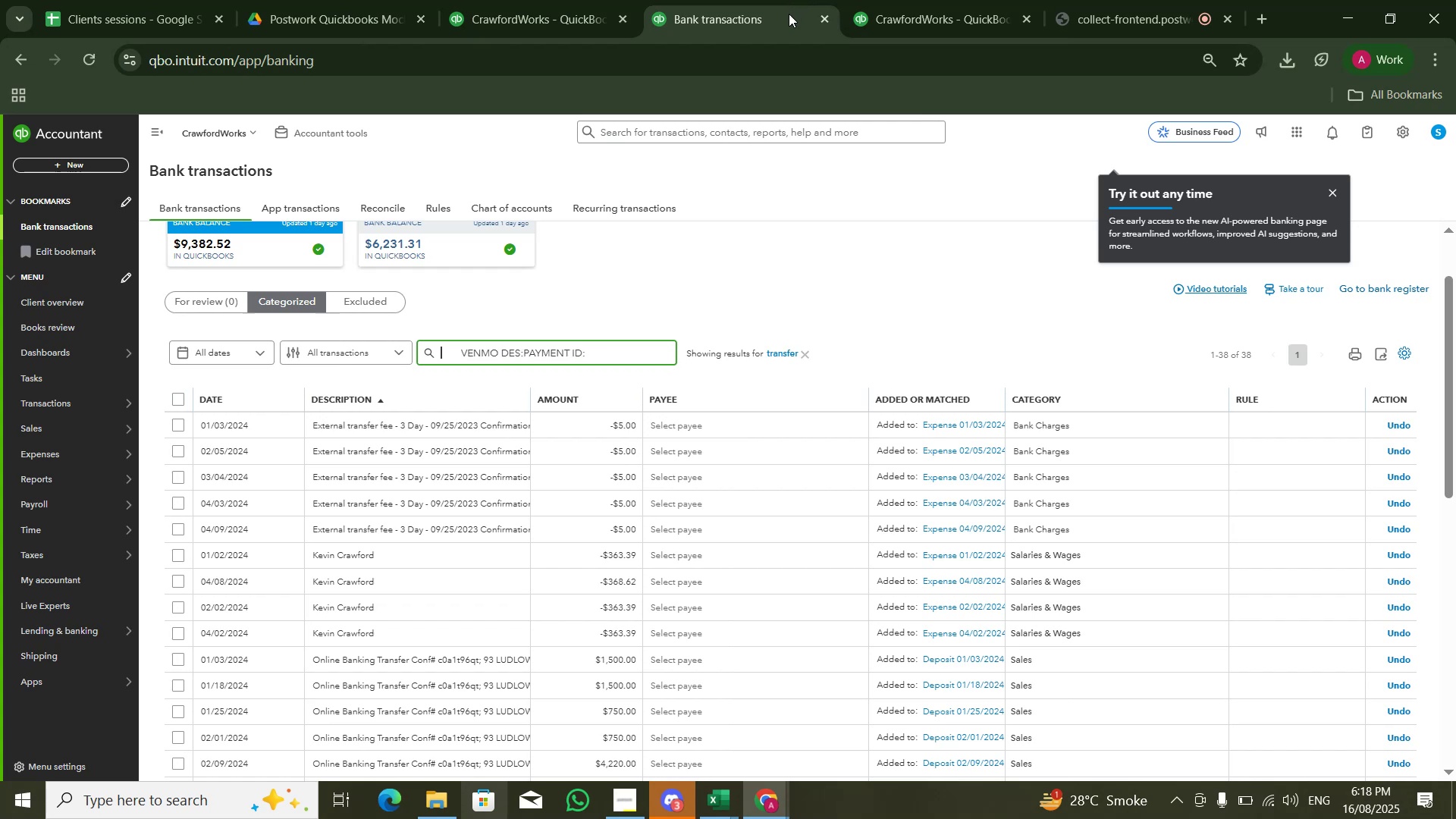 
key(Control+ControlLeft)
 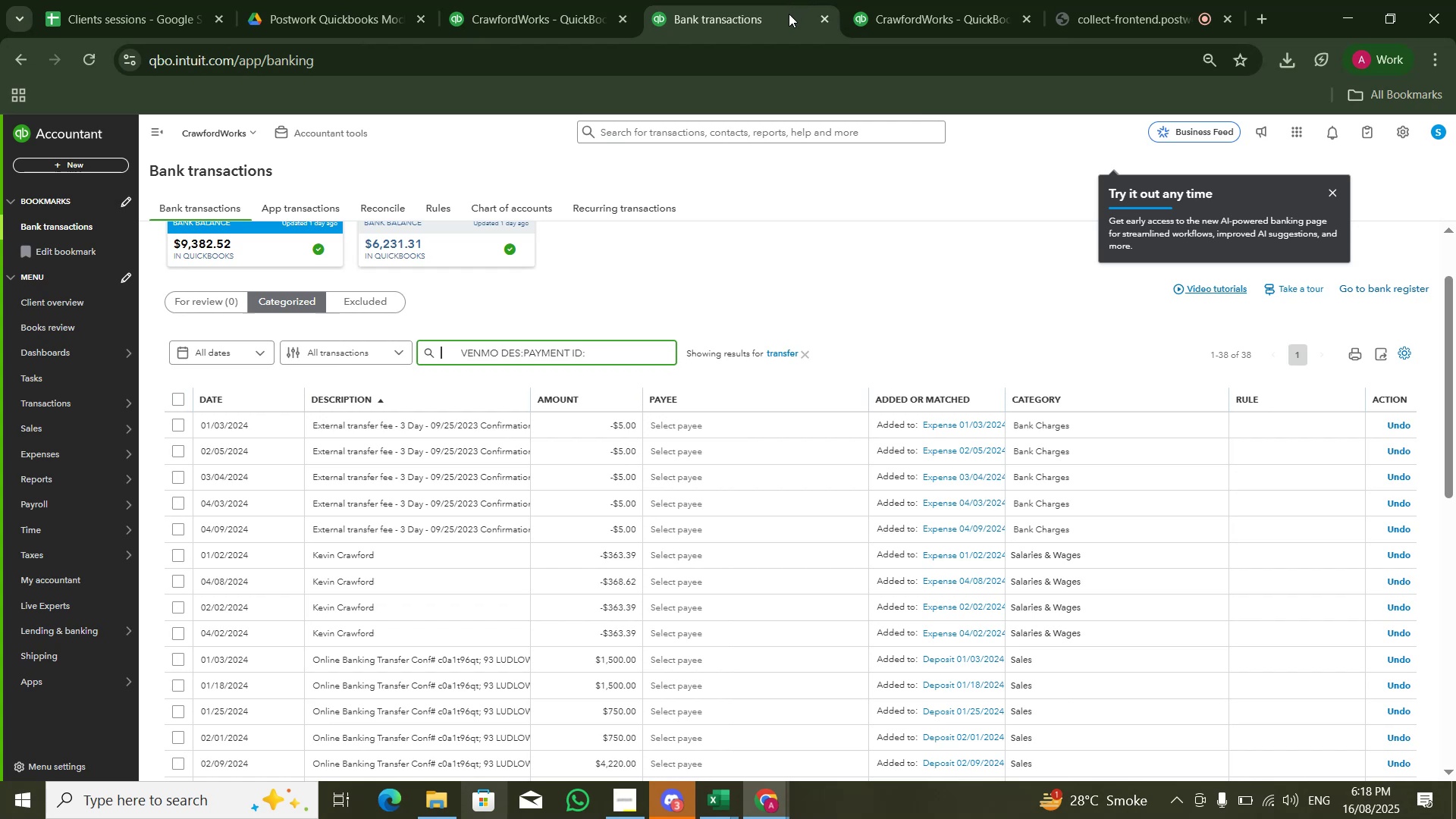 
key(Control+Shift+ArrowRight)
 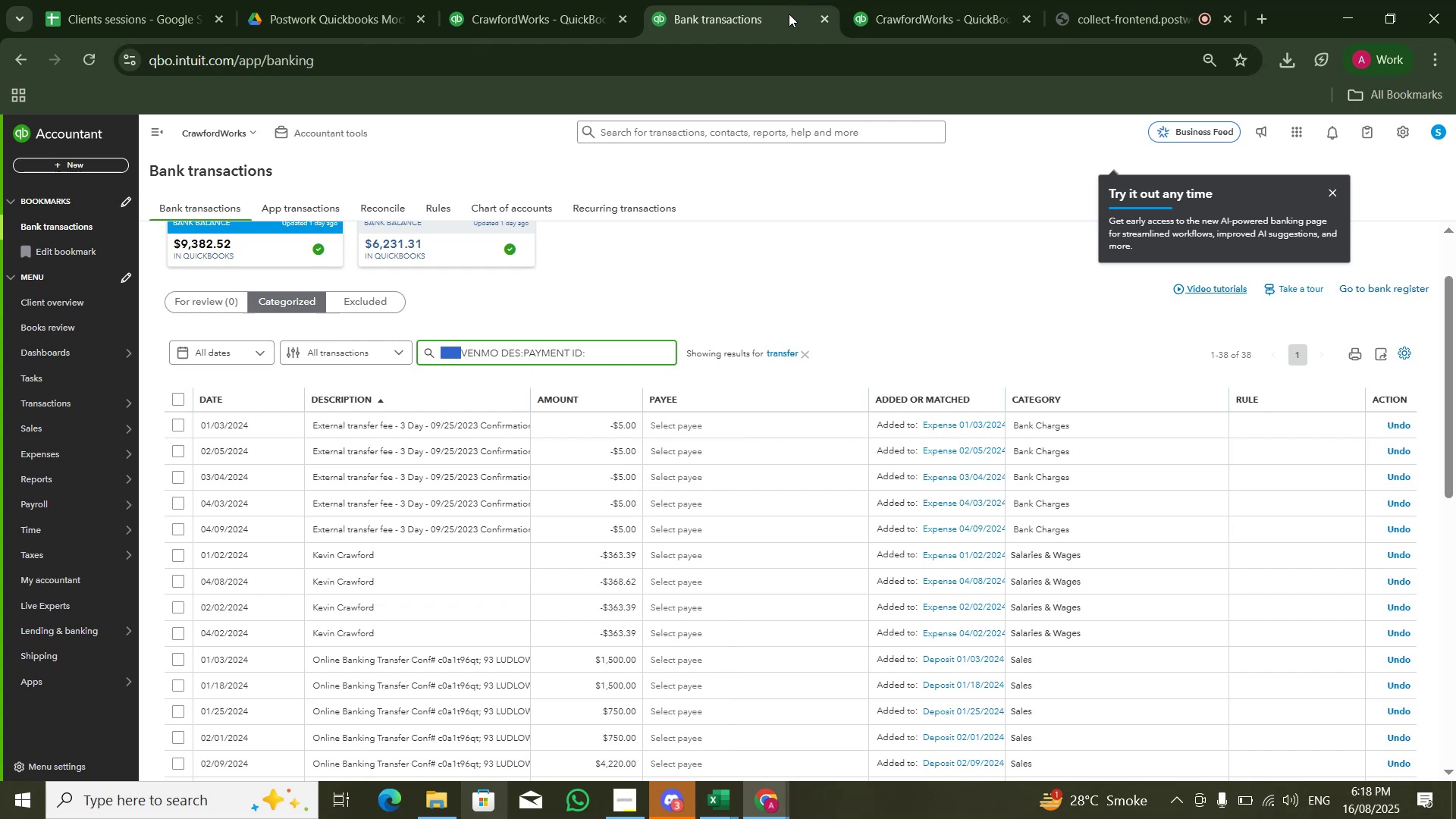 
key(Backspace)
 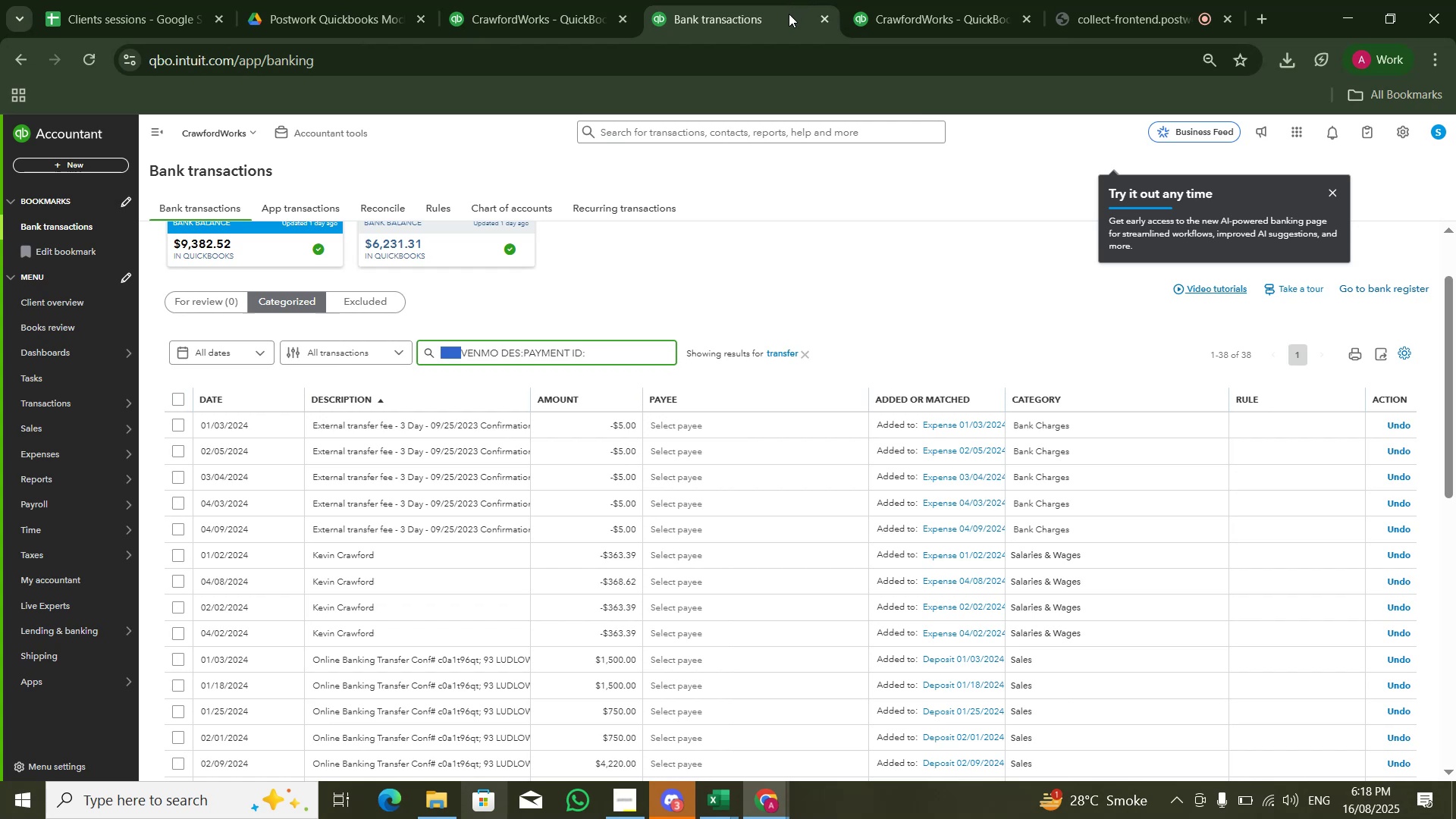 
key(Enter)
 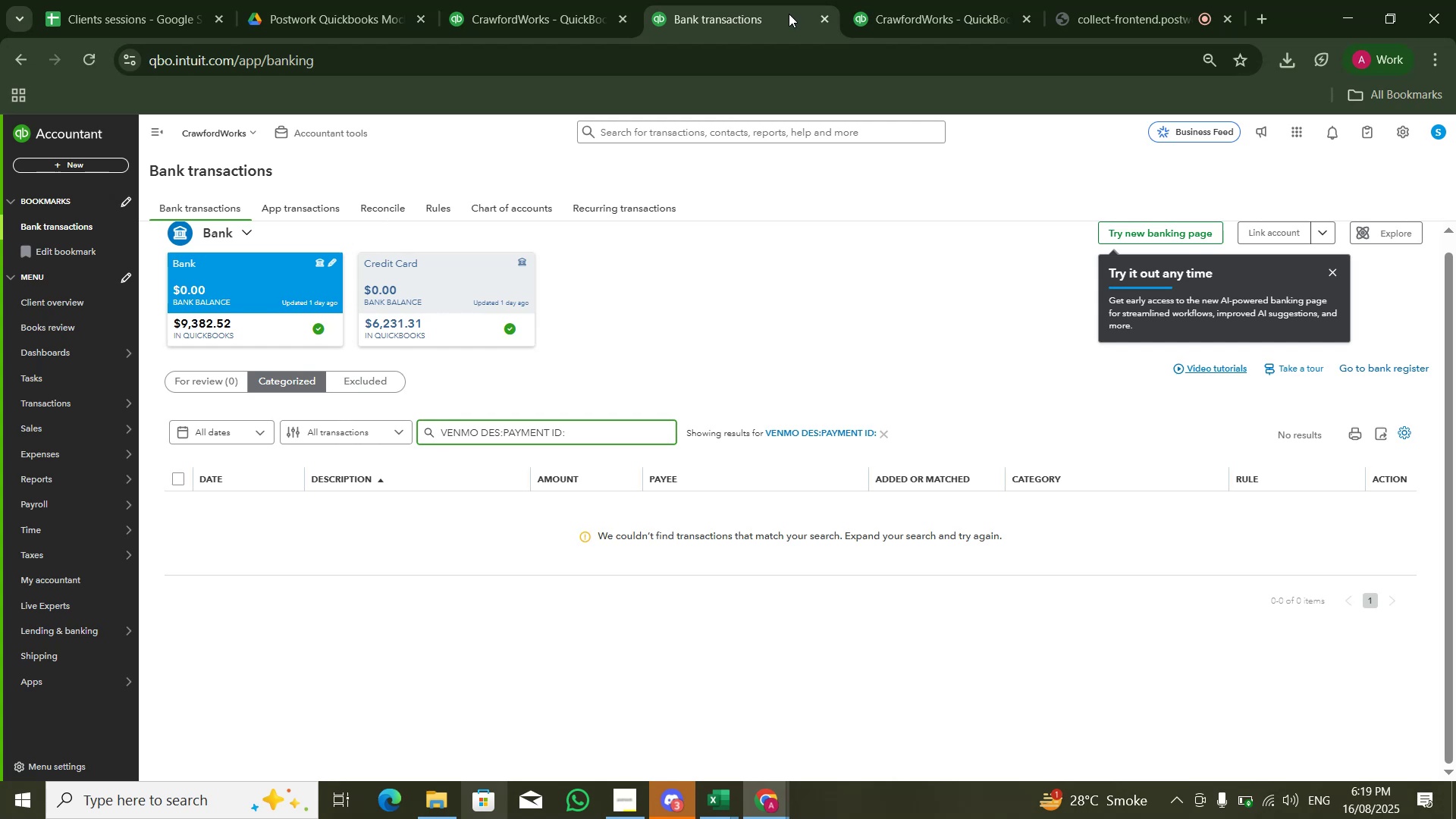 
wait(29.29)
 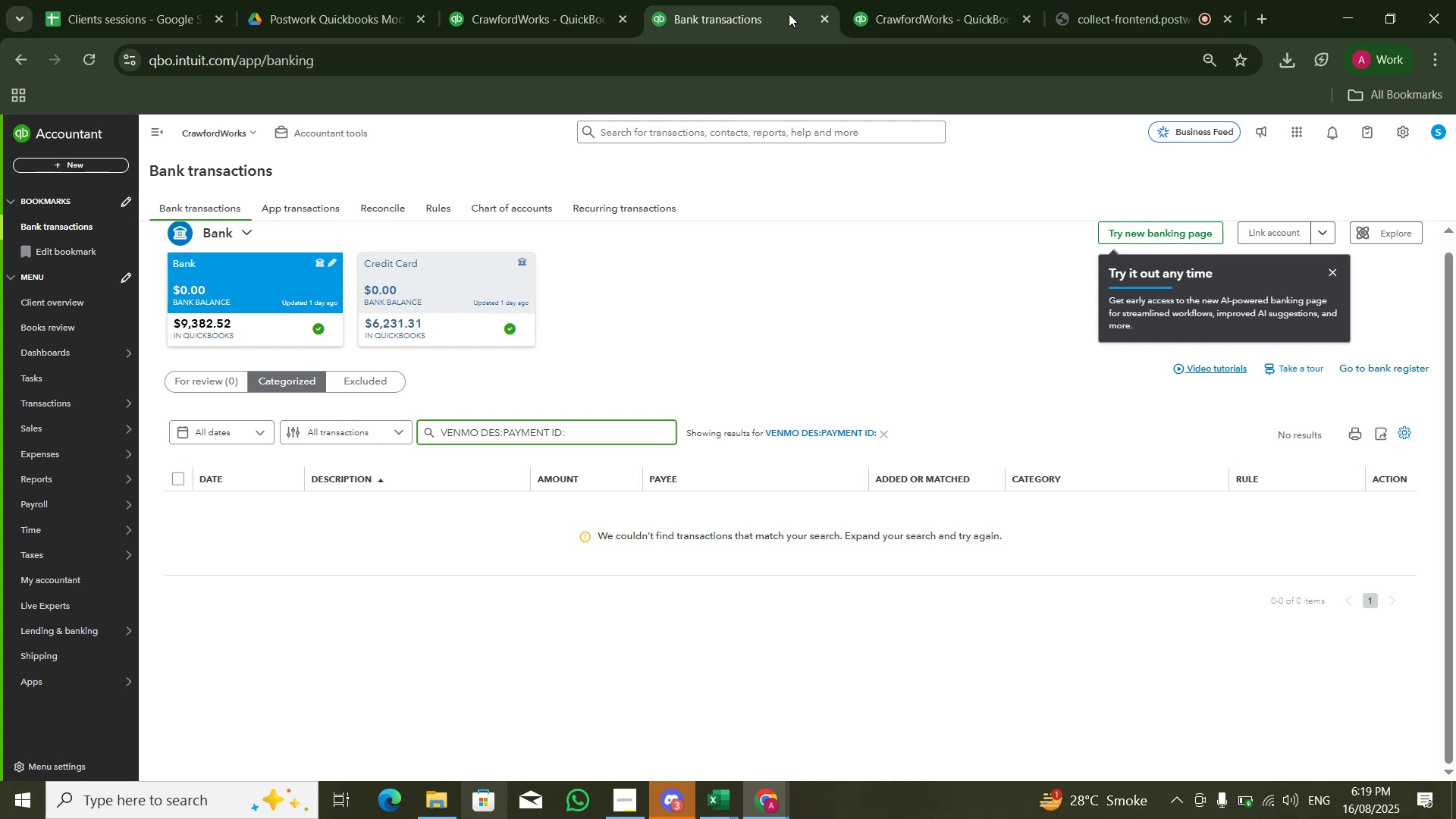 
key(ArrowRight)
 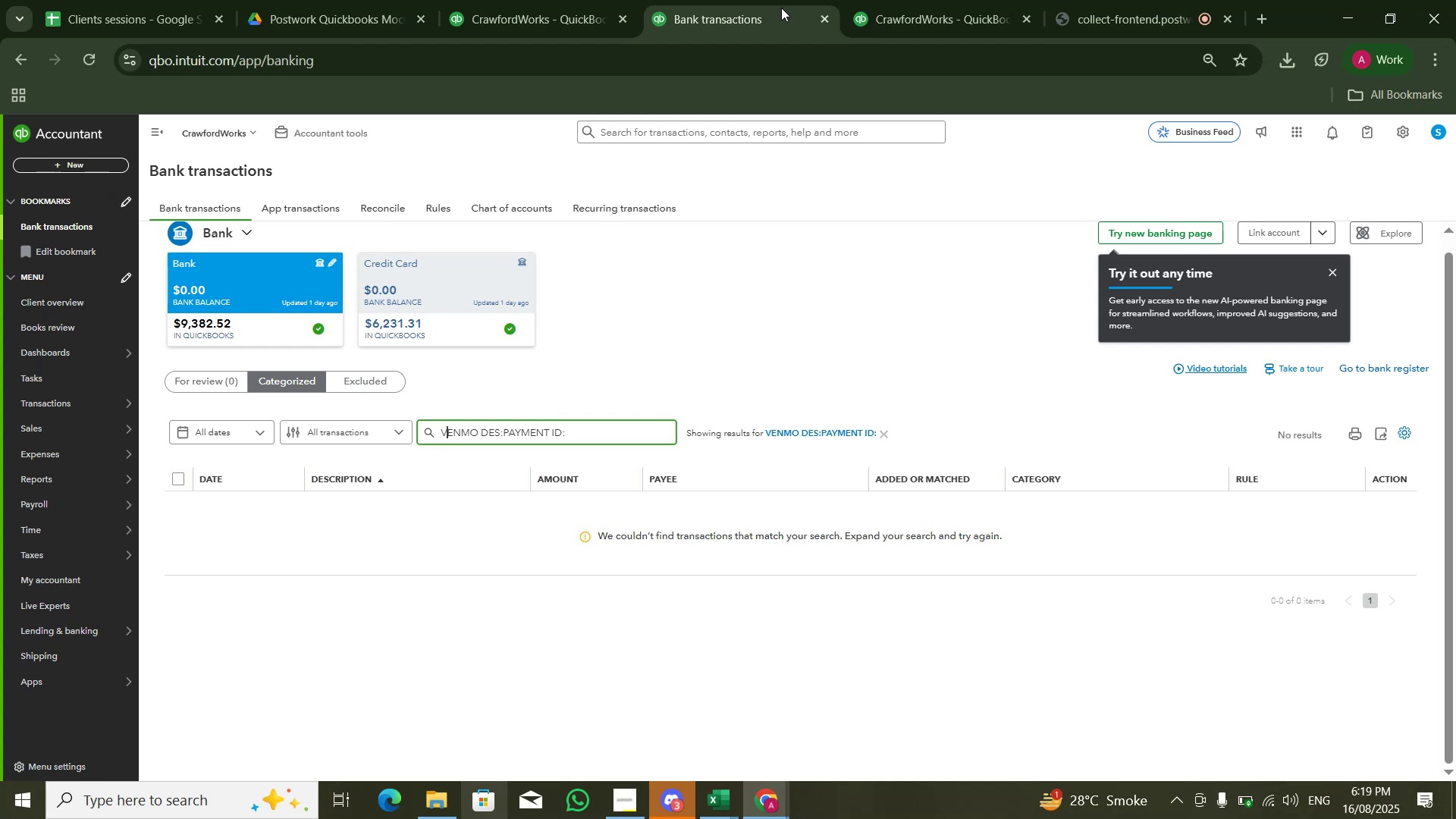 
key(ArrowLeft)
 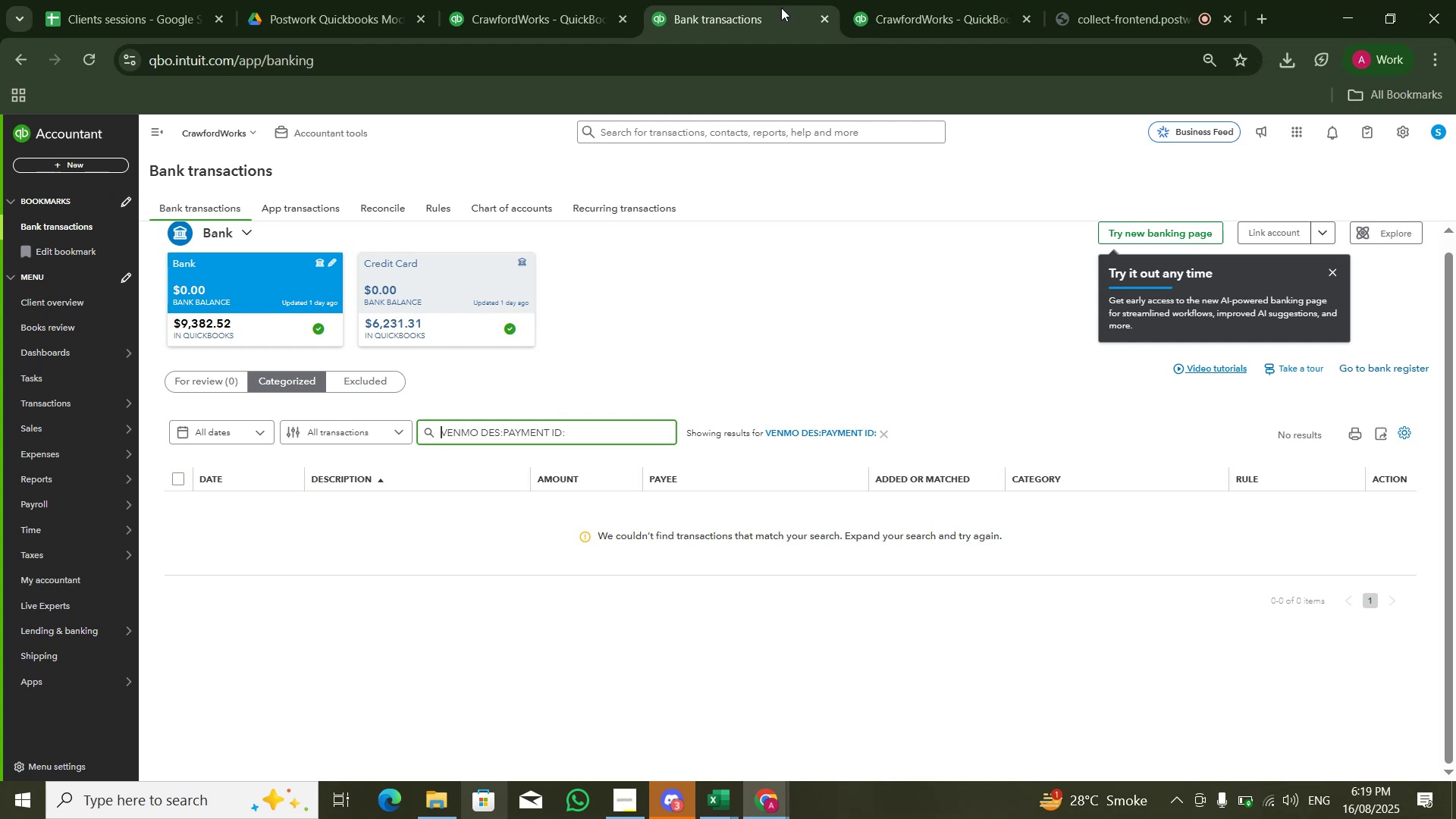 
key(Backspace)
 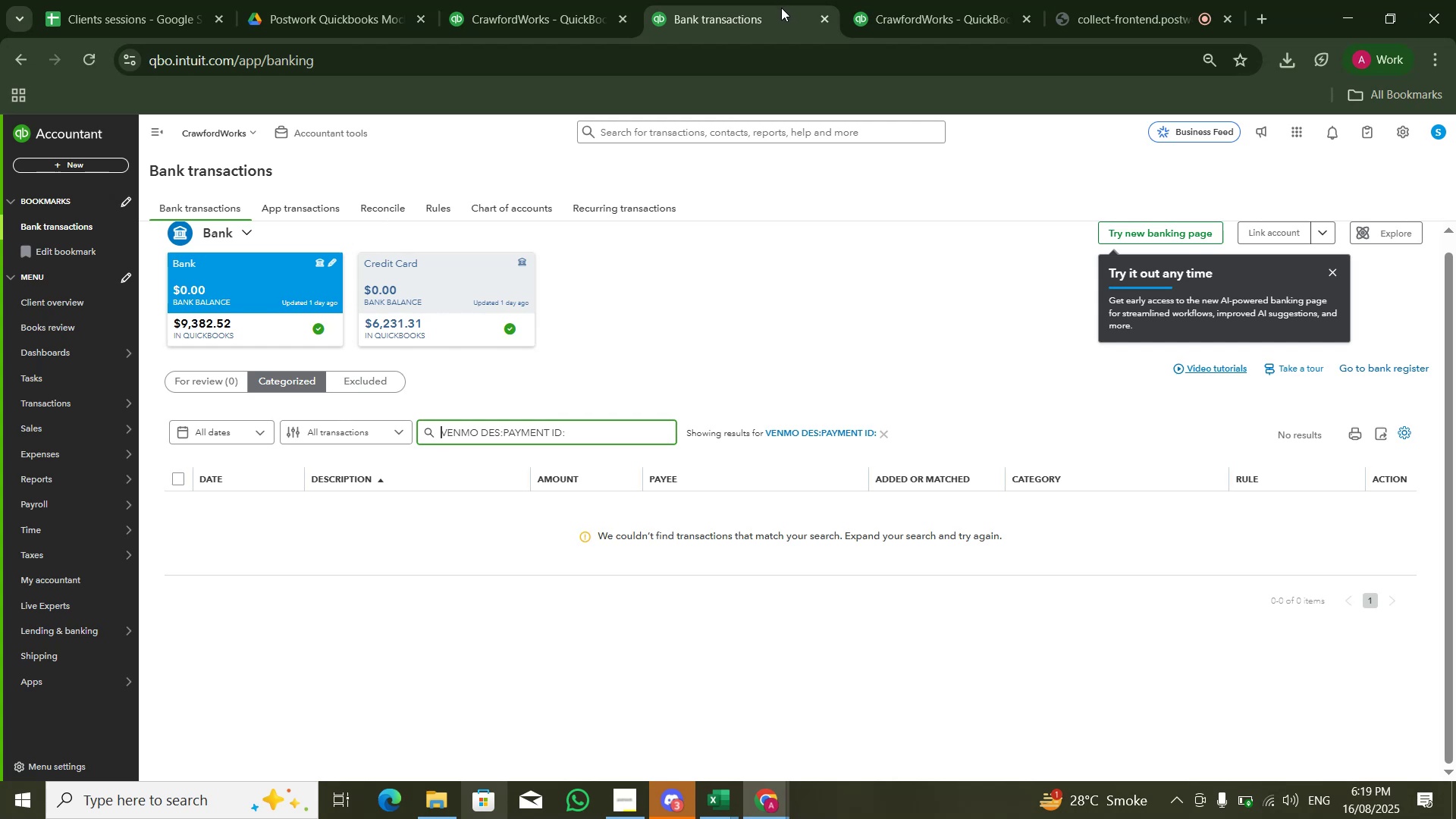 
key(Backspace)
 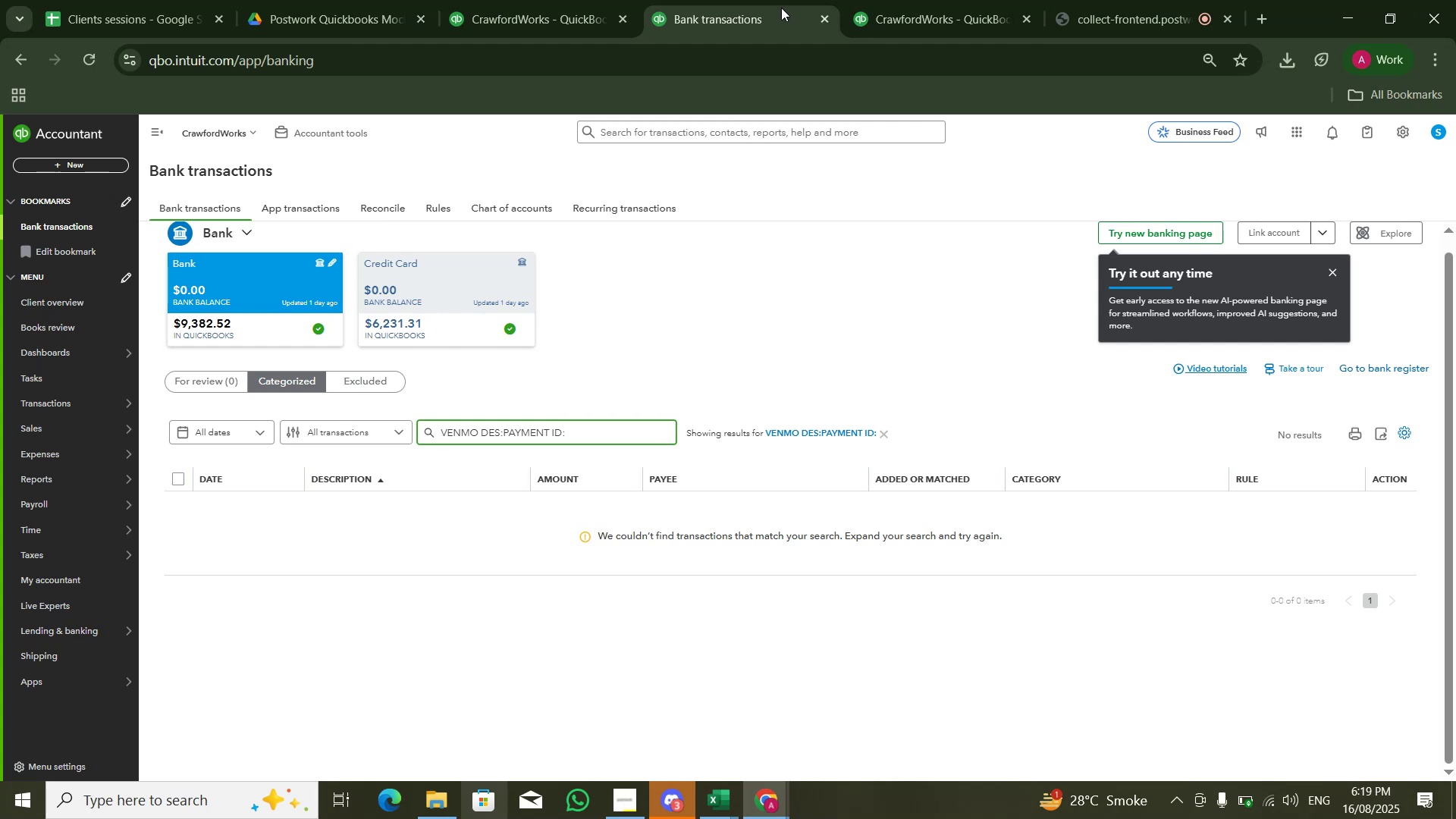 
hold_key(key=AltLeft, duration=0.51)
 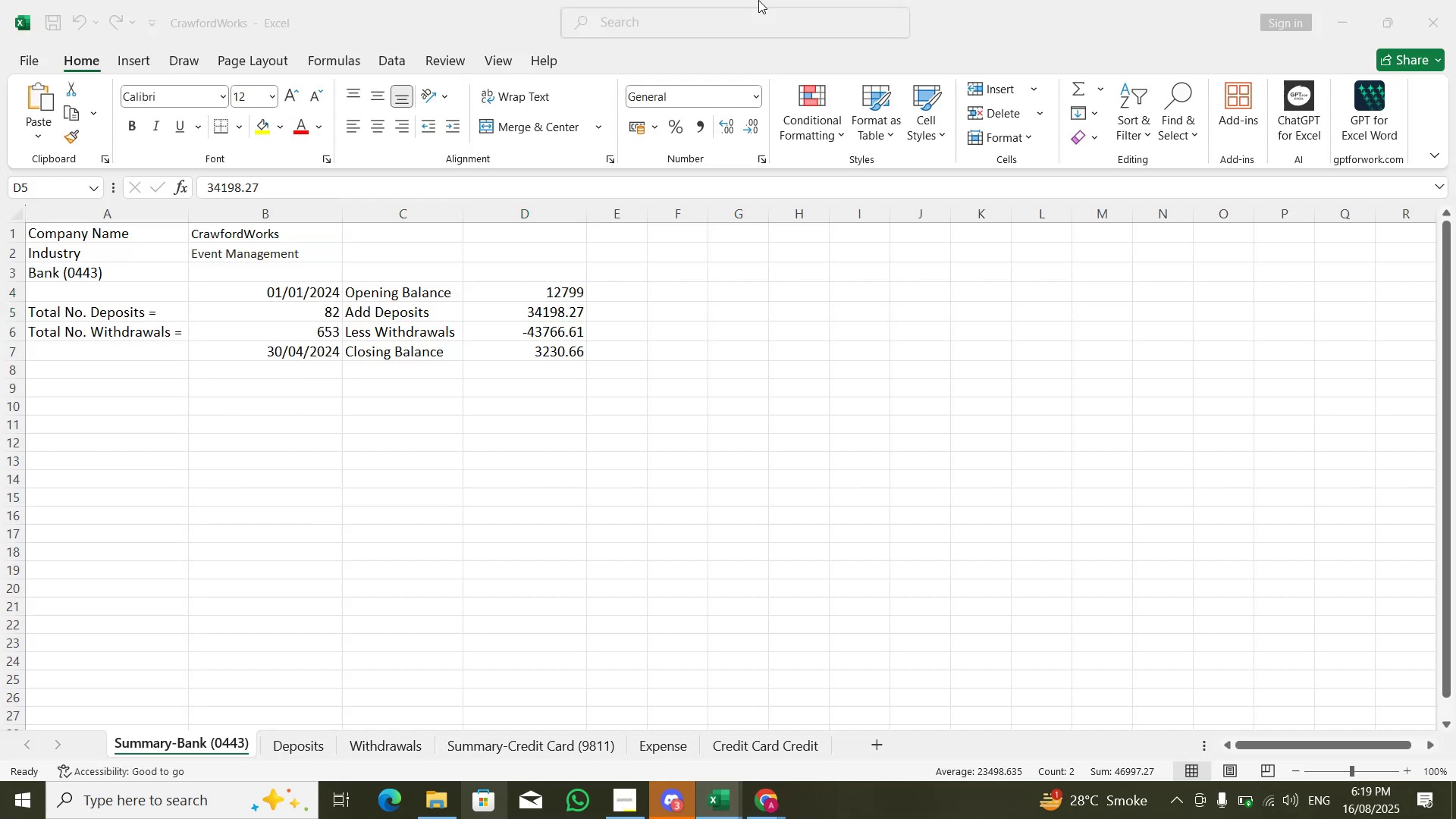 
hold_key(key=Tab, duration=0.42)
 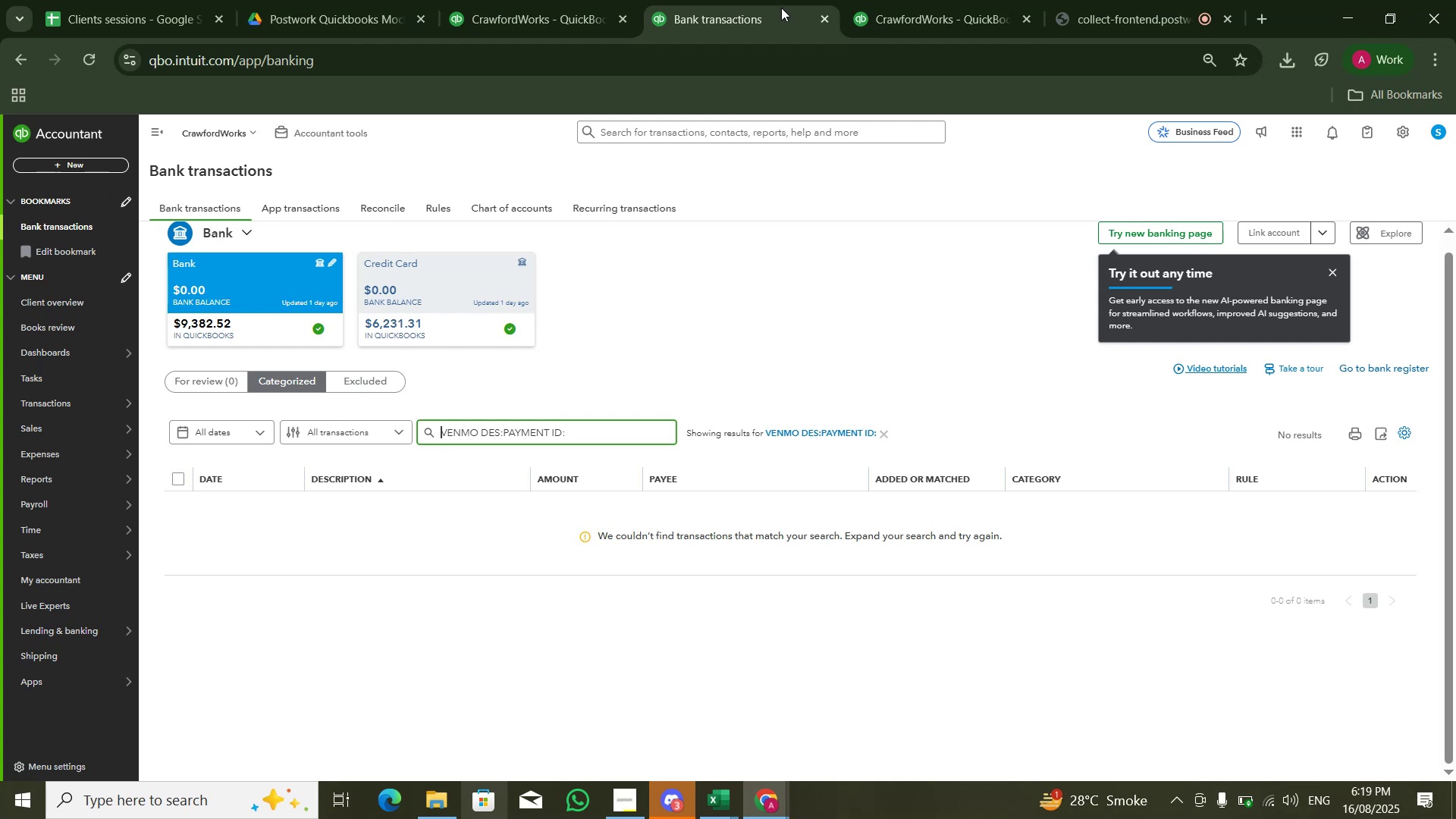 
key(Alt+AltLeft)
 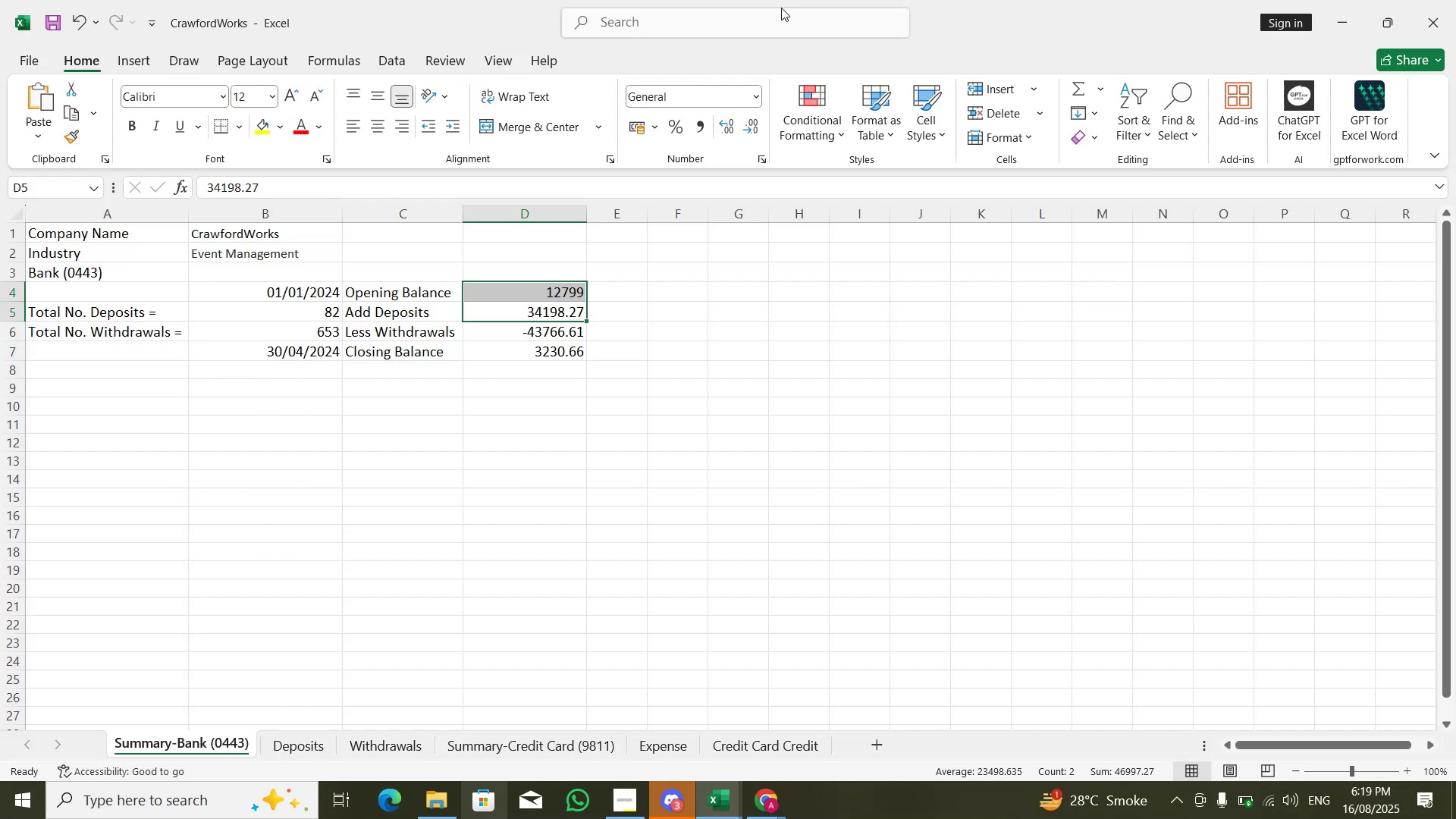 
key(Alt+Tab)
 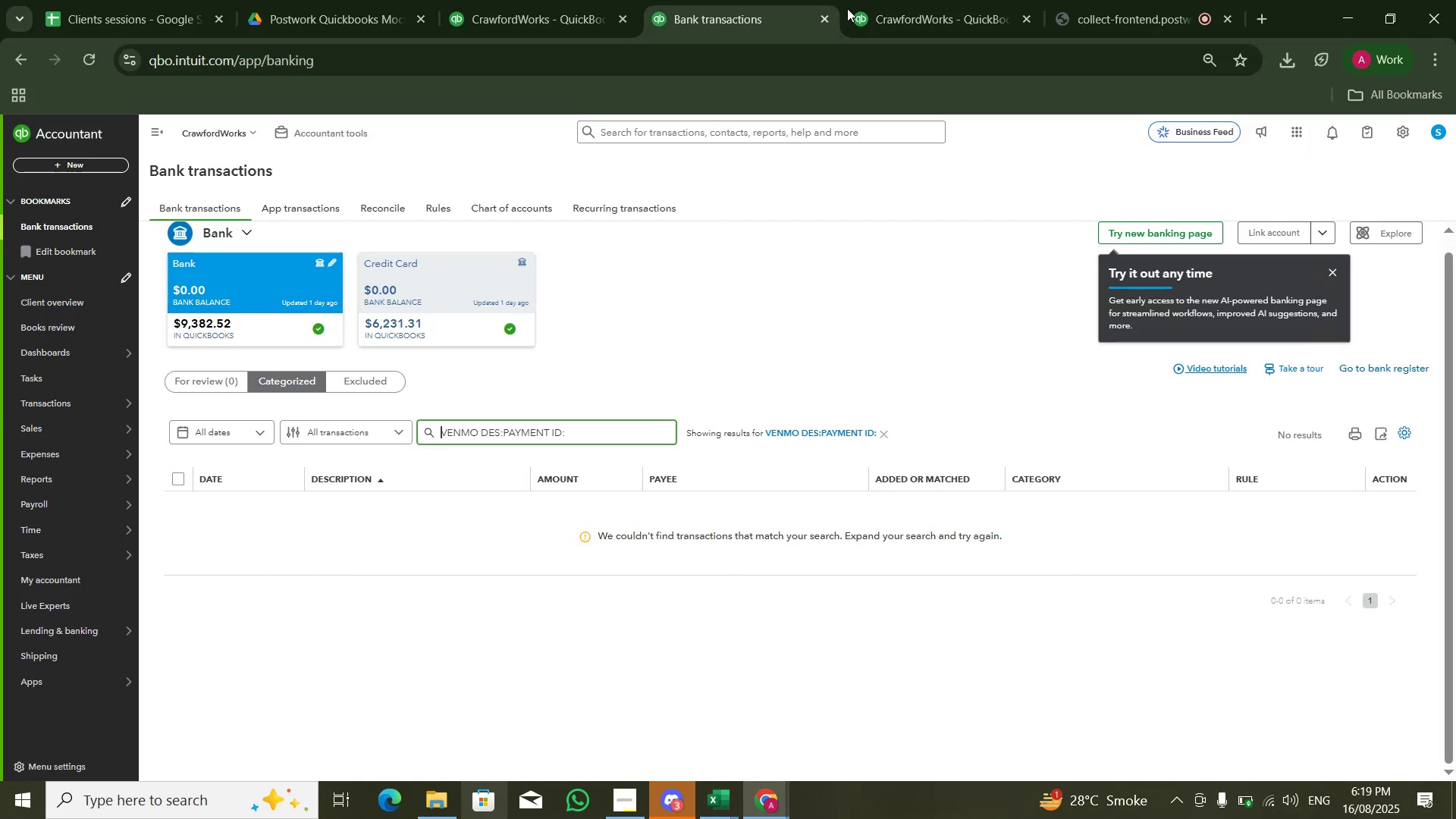 
left_click([968, 0])
 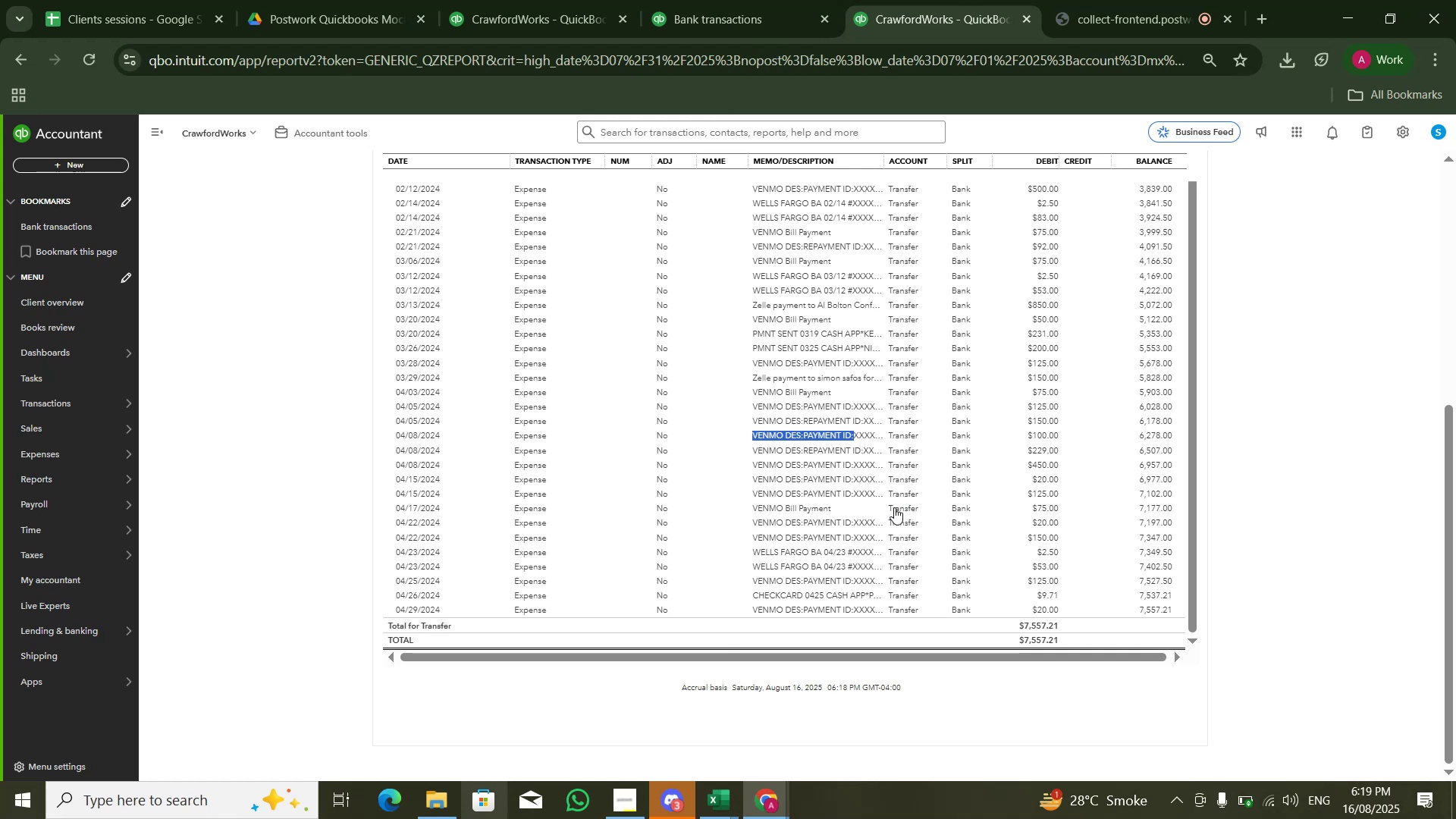 
scroll: coordinate [965, 465], scroll_direction: up, amount: 7.0
 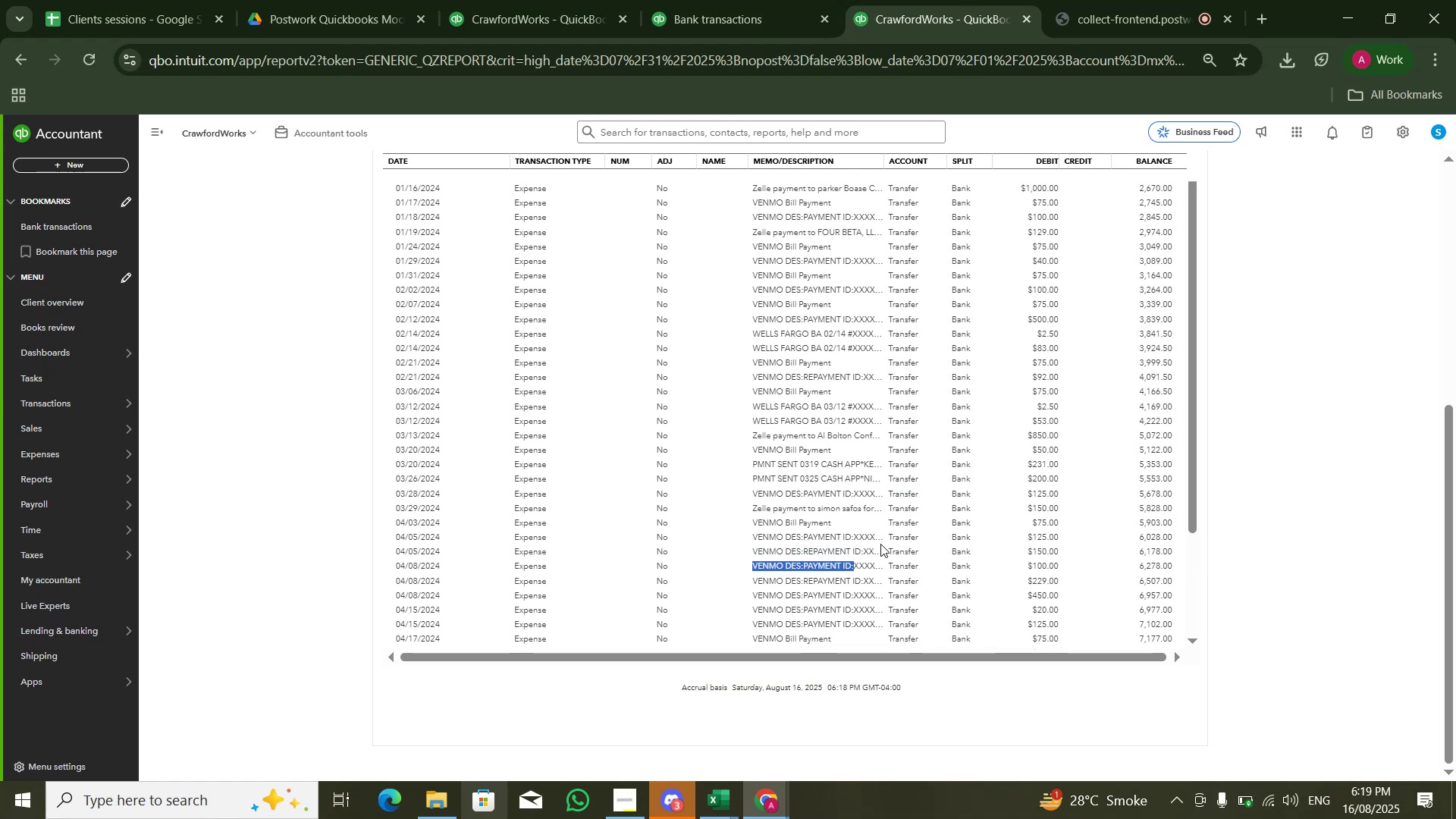 
left_click([802, 0])
 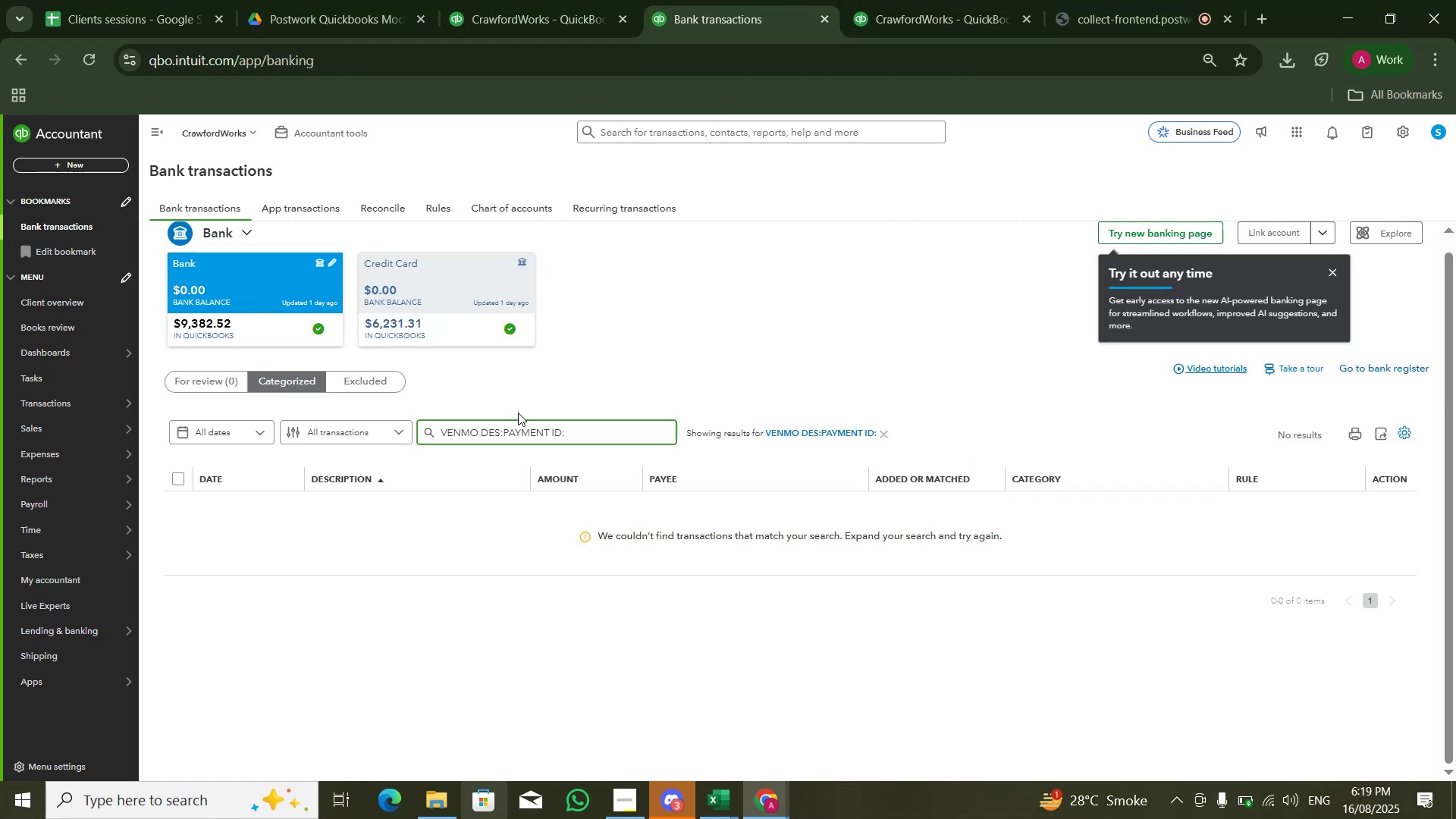 
left_click([542, 429])
 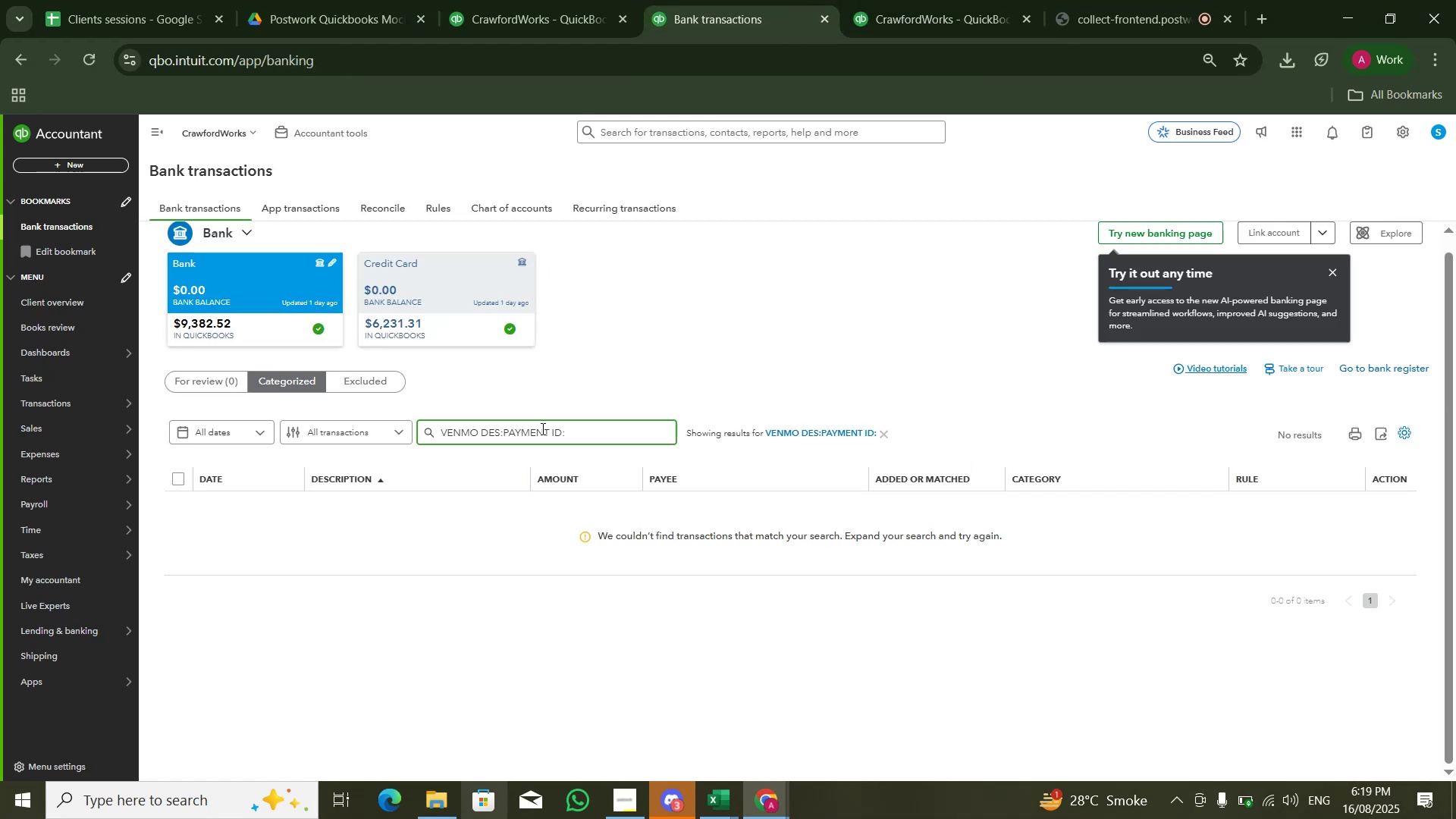 
key(Control+ArrowRight)
 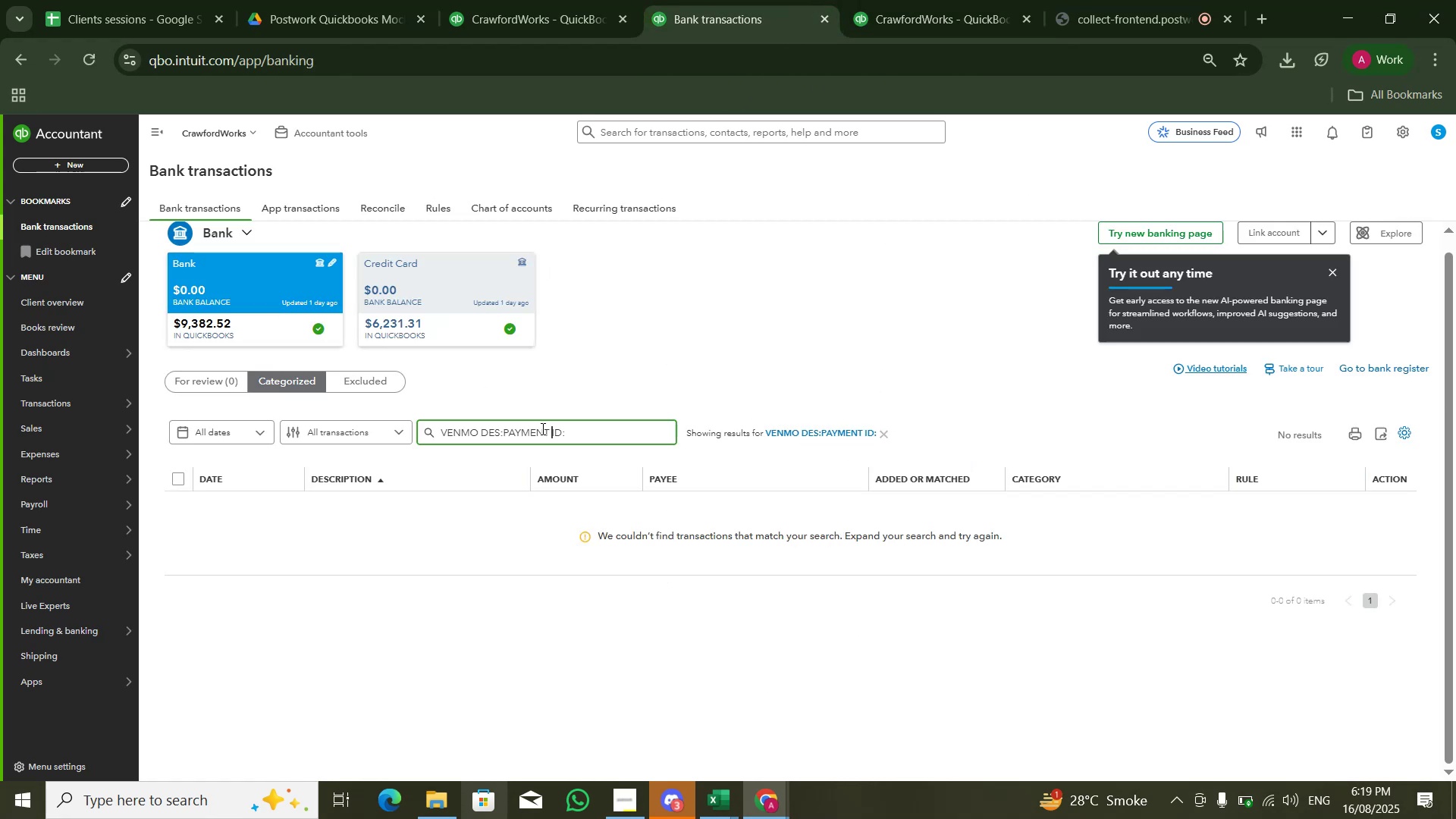 
key(Control+ArrowRight)
 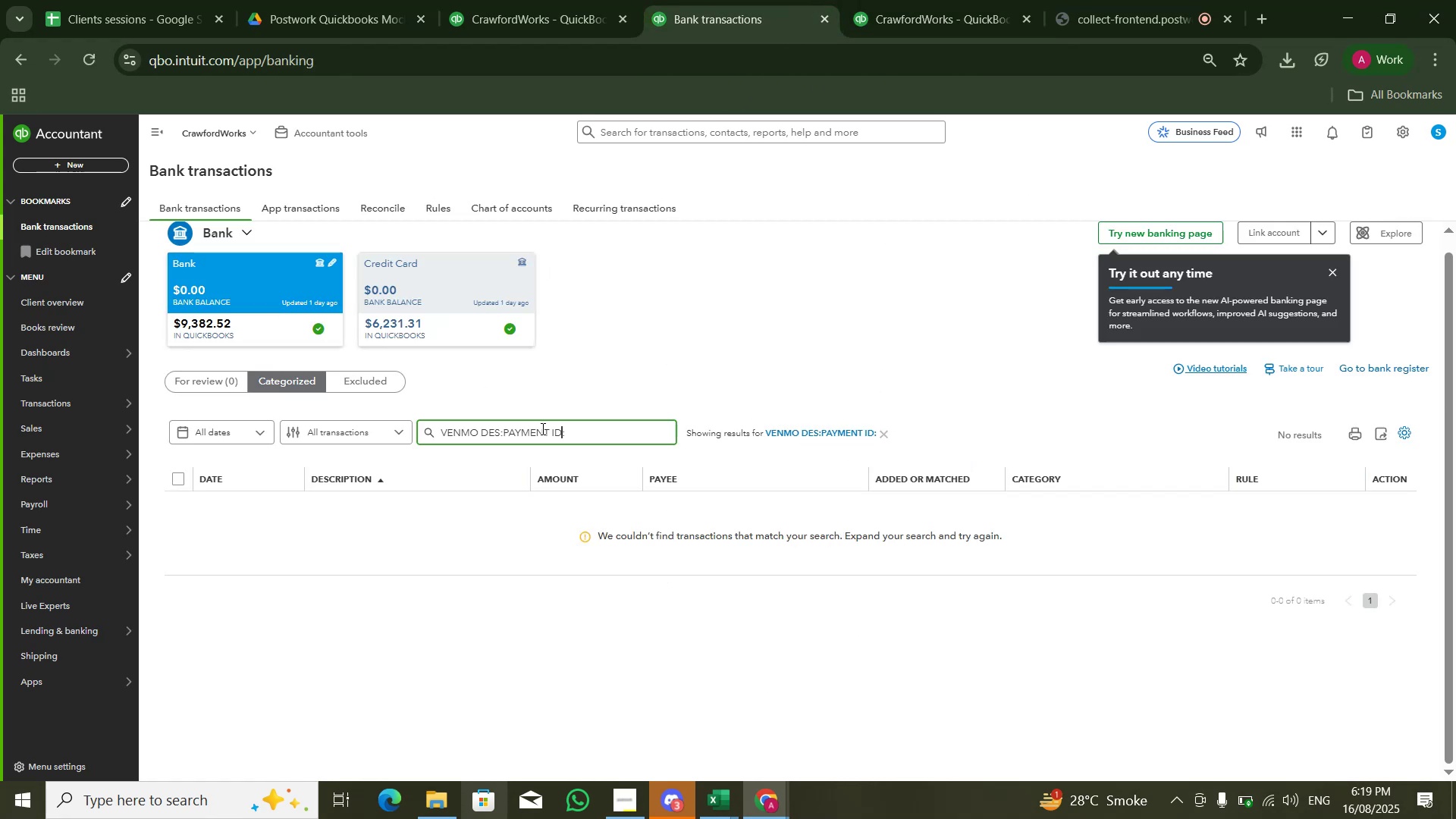 
key(Control+ArrowRight)
 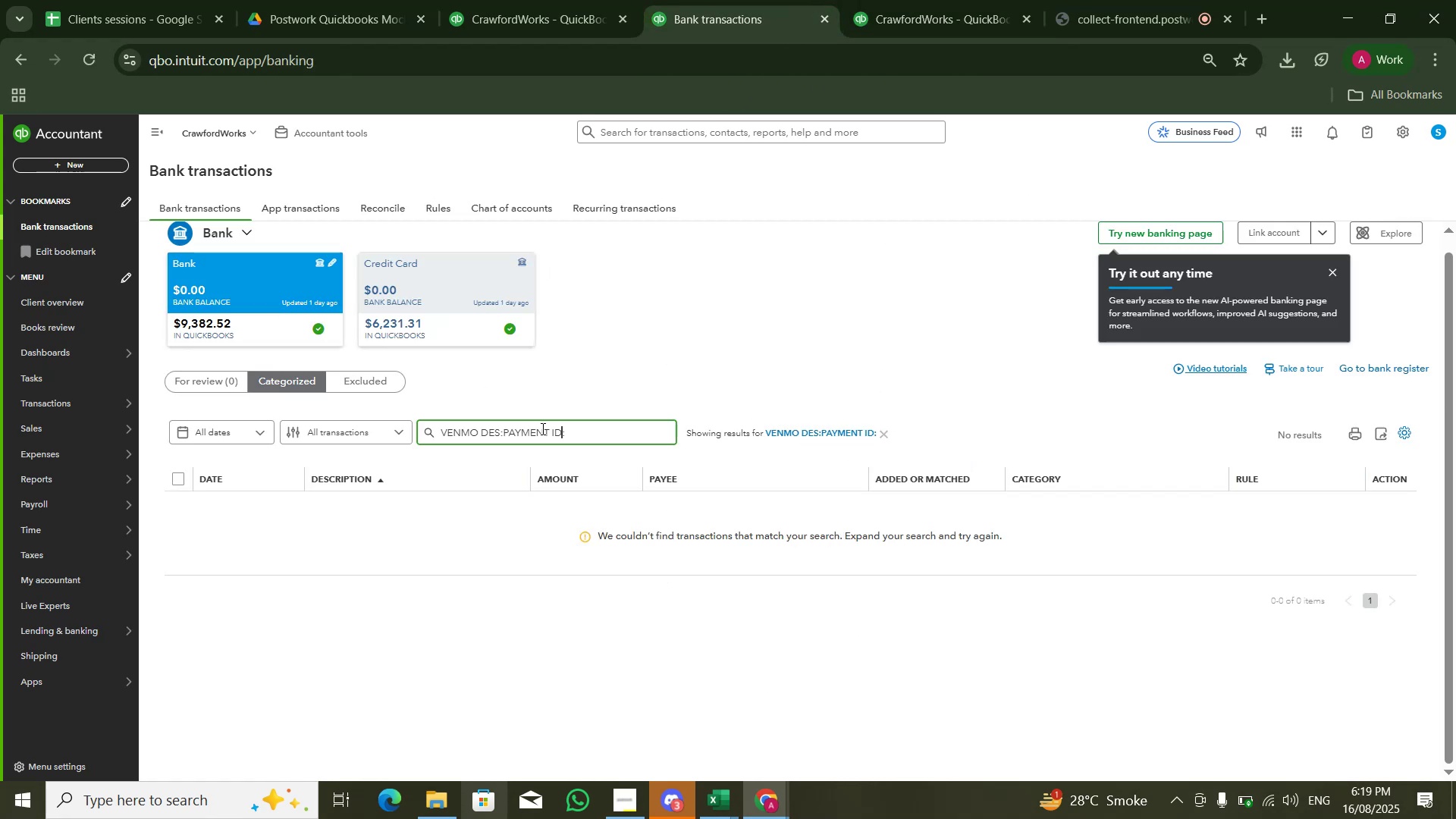 
key(Control+Shift+ArrowLeft)
 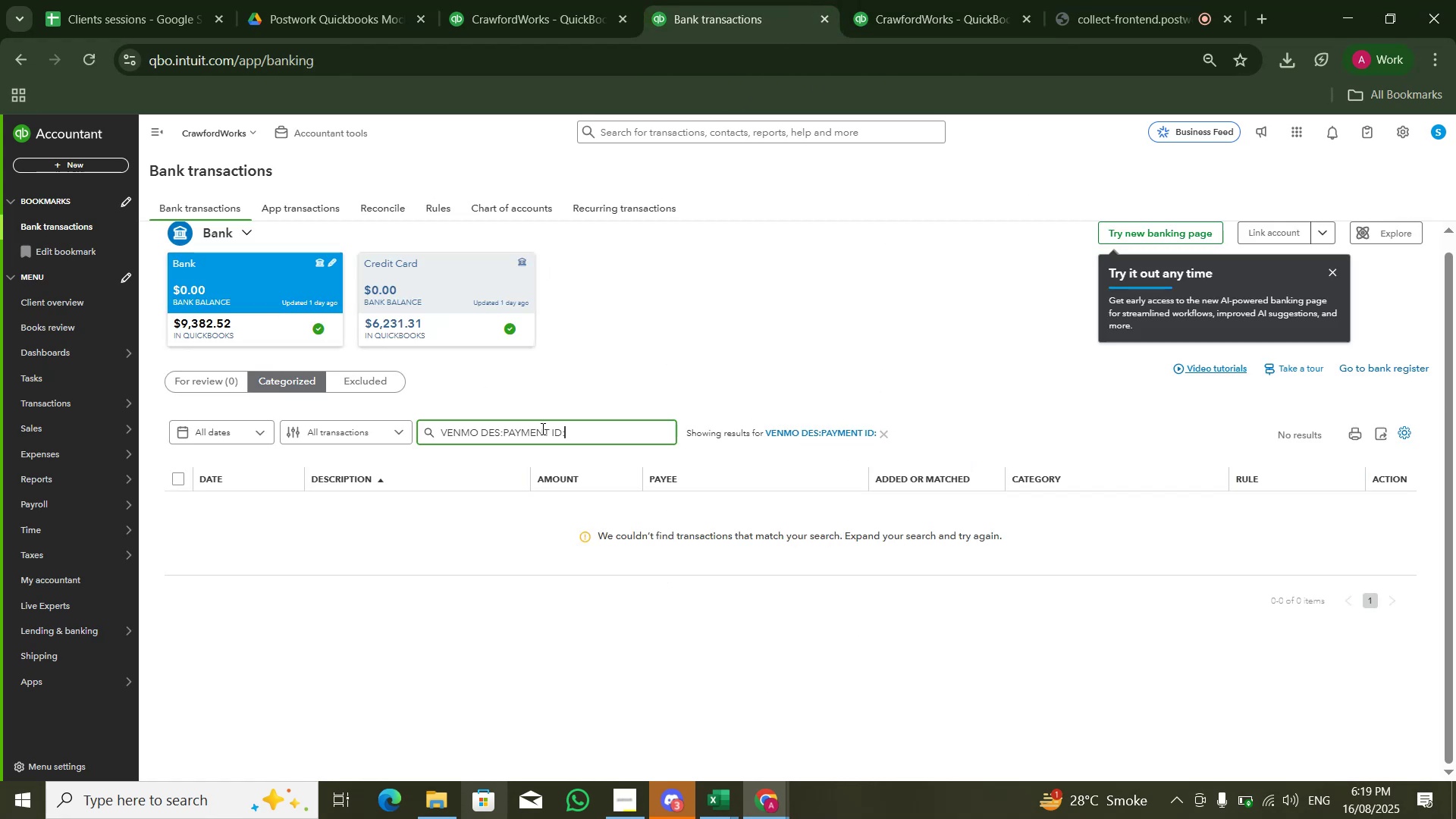 
key(Control+Shift+ArrowLeft)
 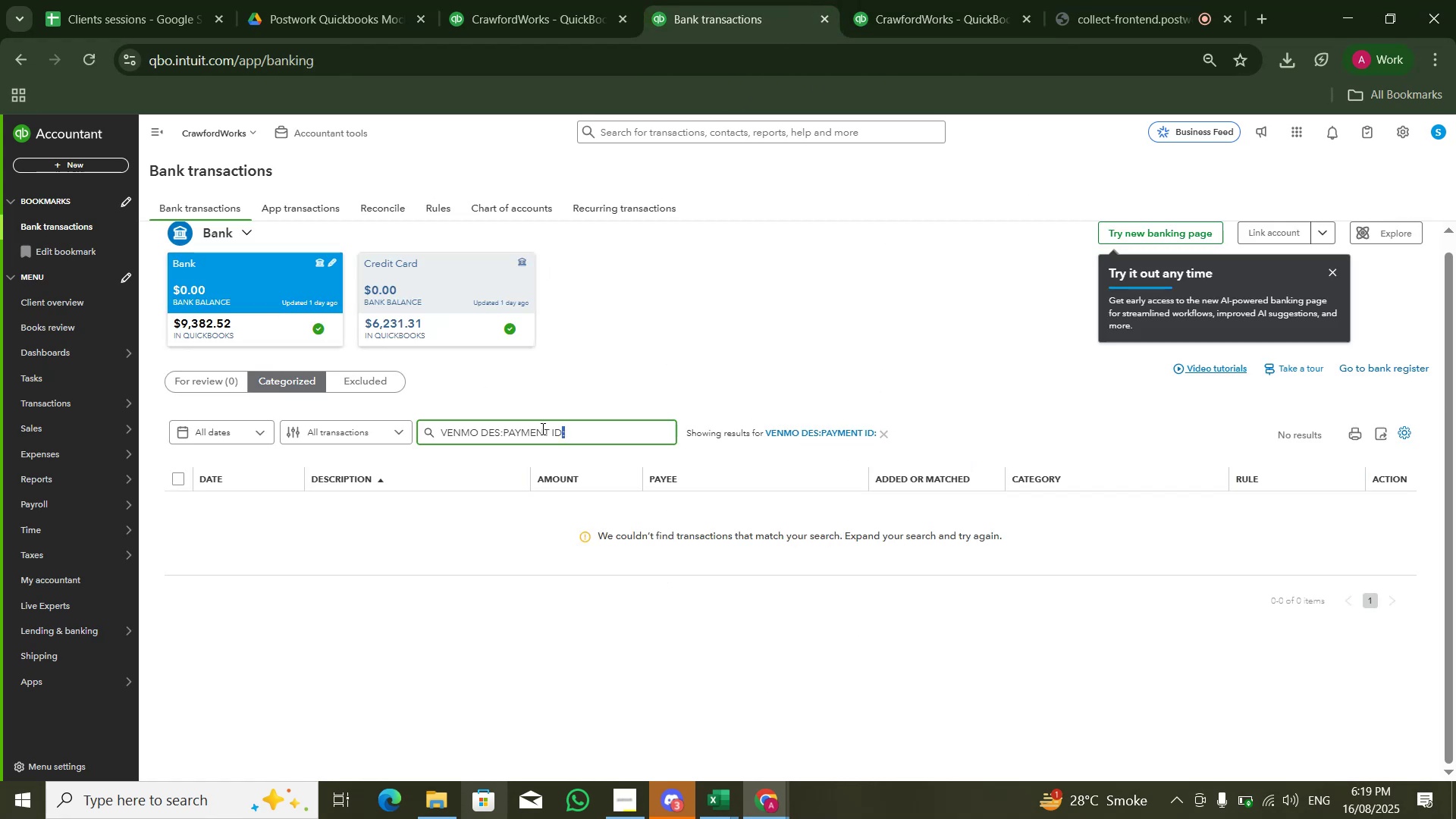 
key(Control+Shift+ArrowLeft)
 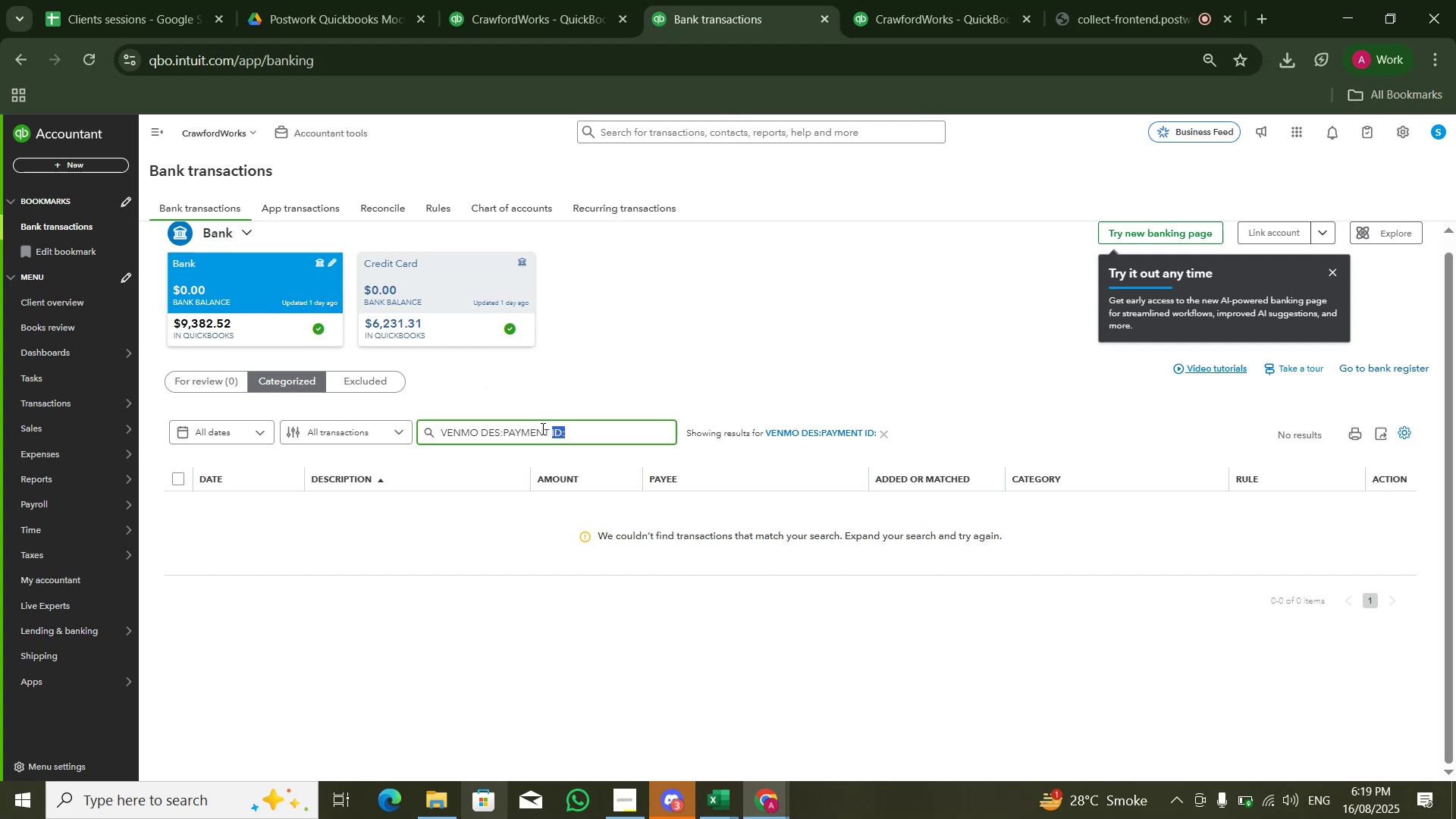 
key(Control+Shift+ArrowLeft)
 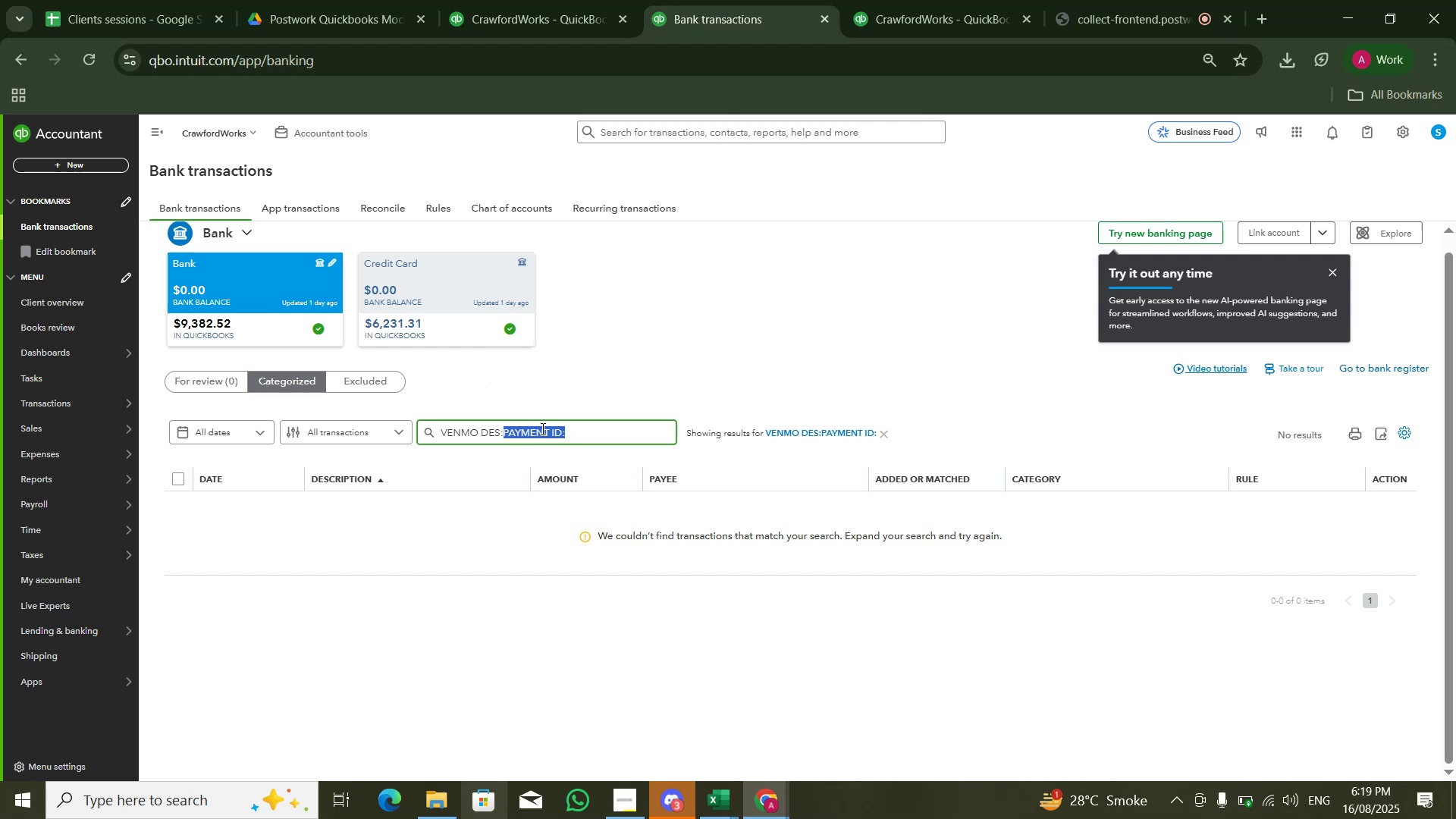 
key(Control+Shift+ArrowLeft)
 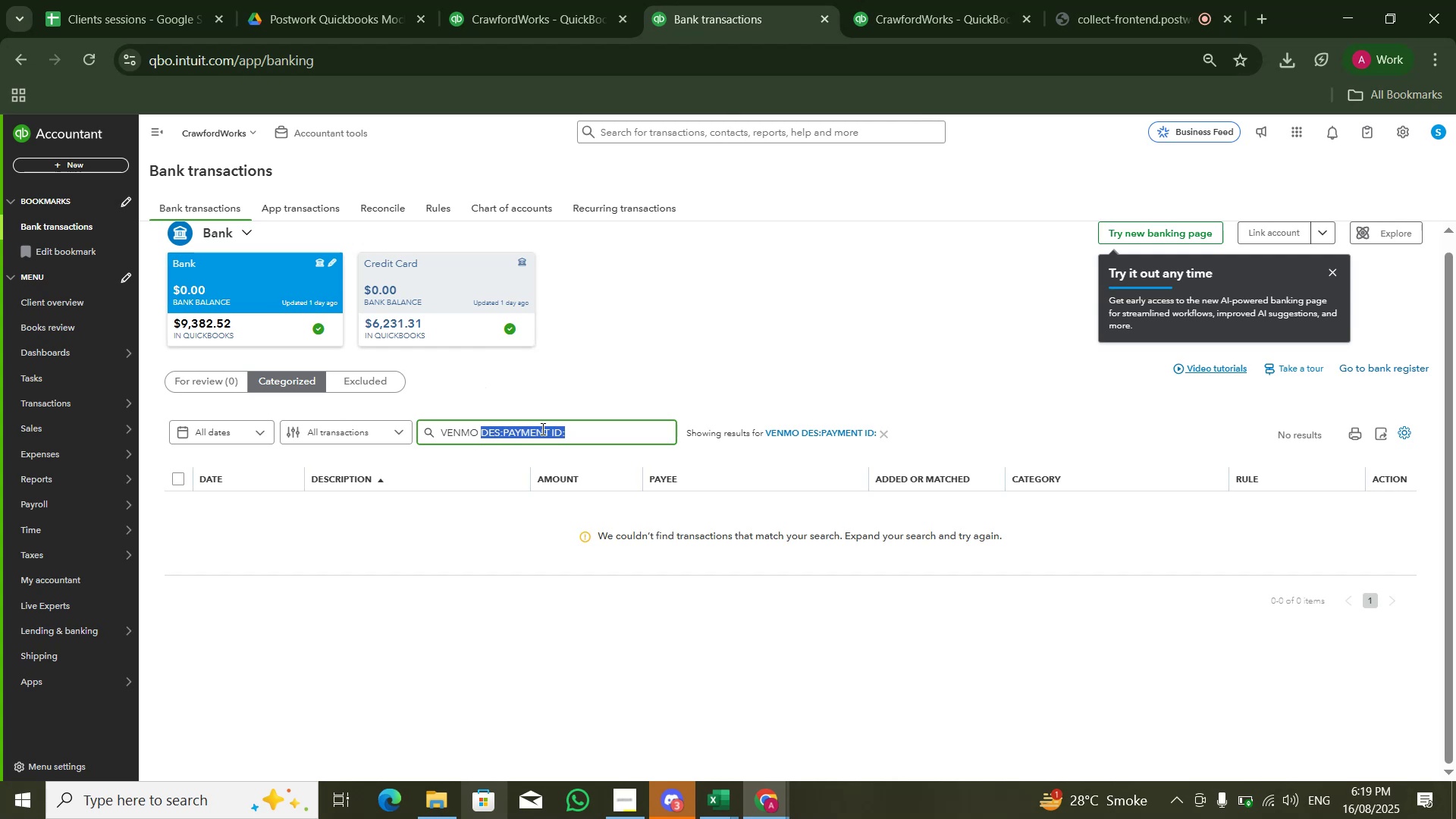 
key(Backspace)
 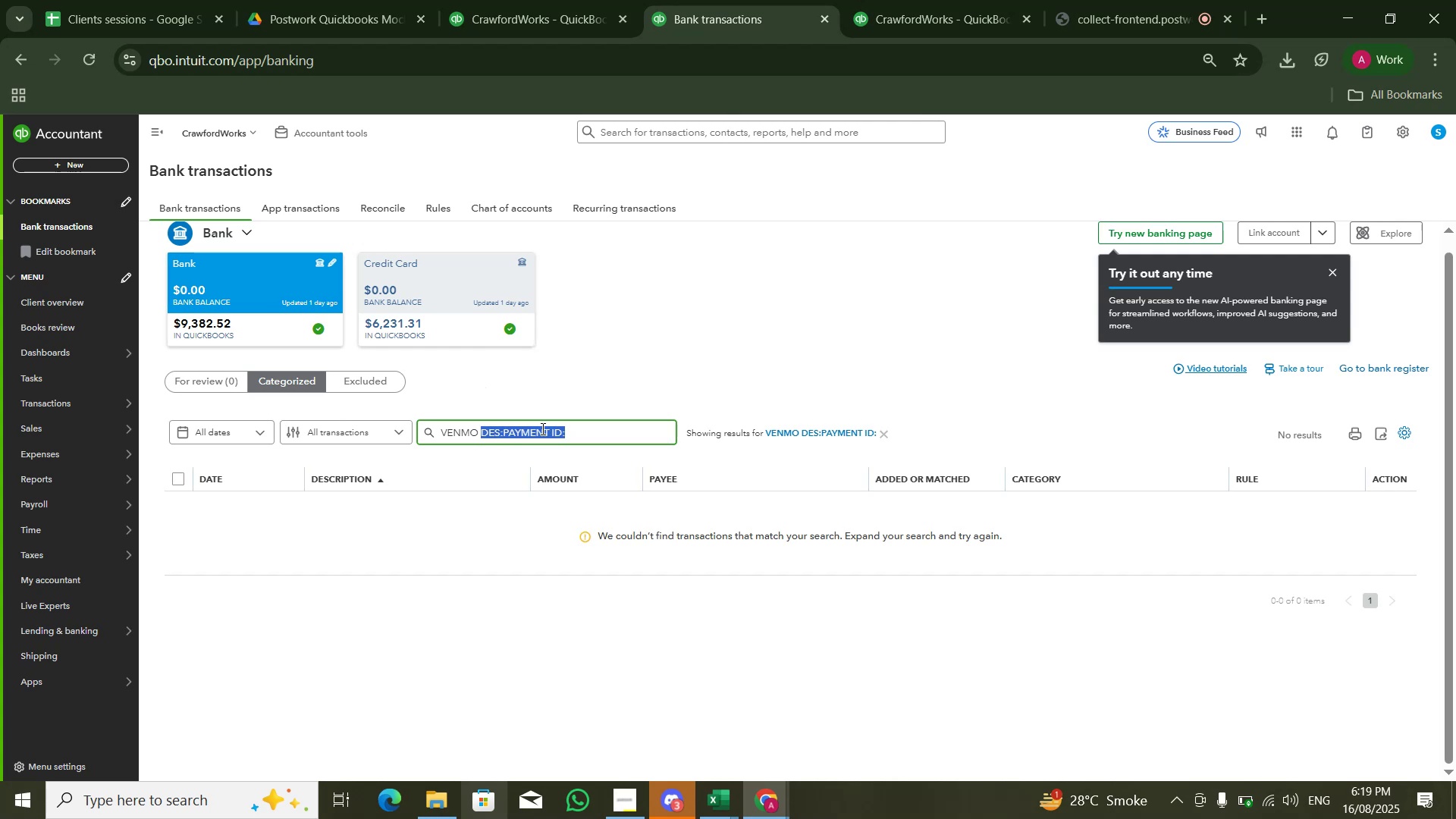 
key(Backspace)
 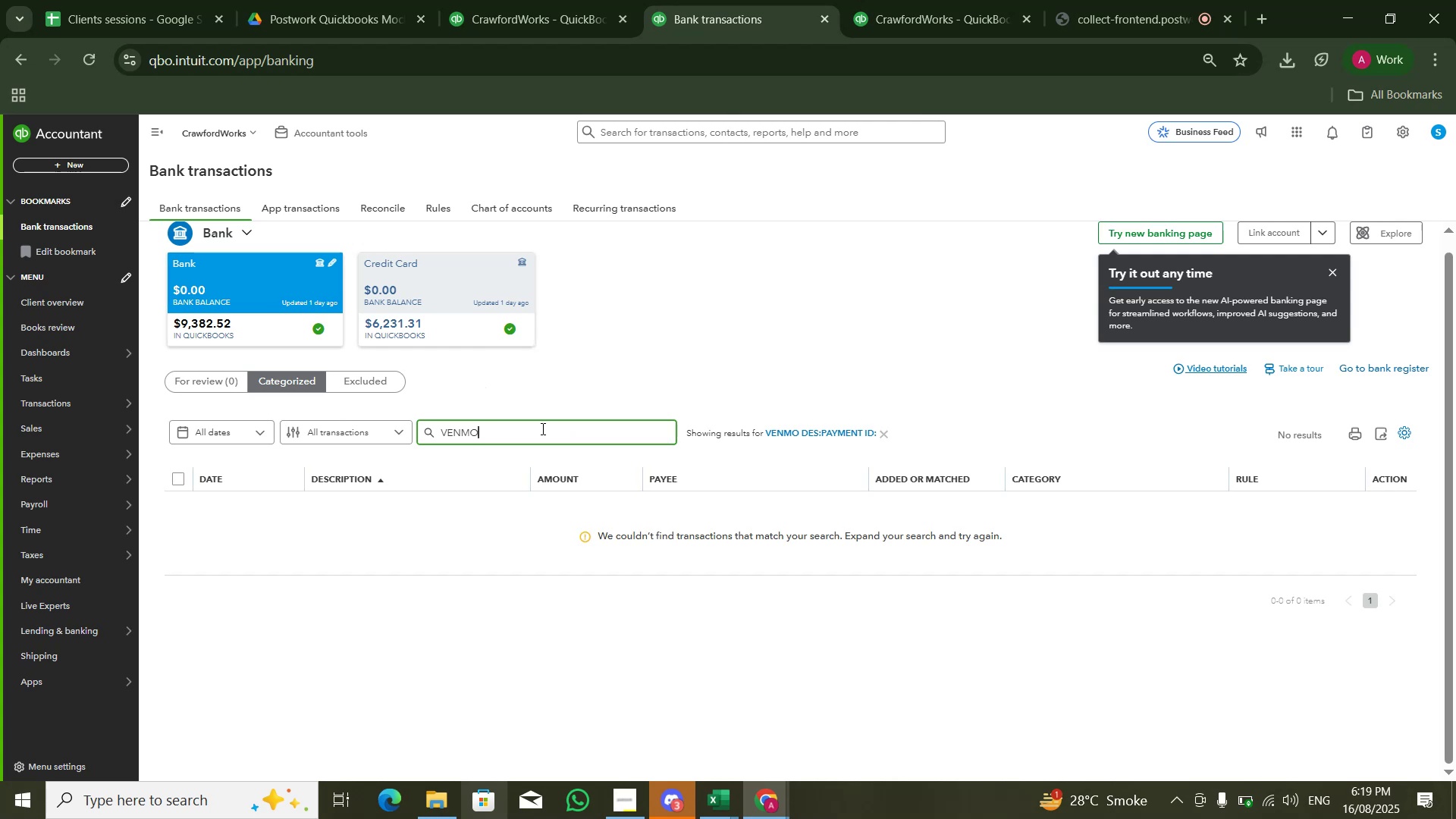 
key(Enter)
 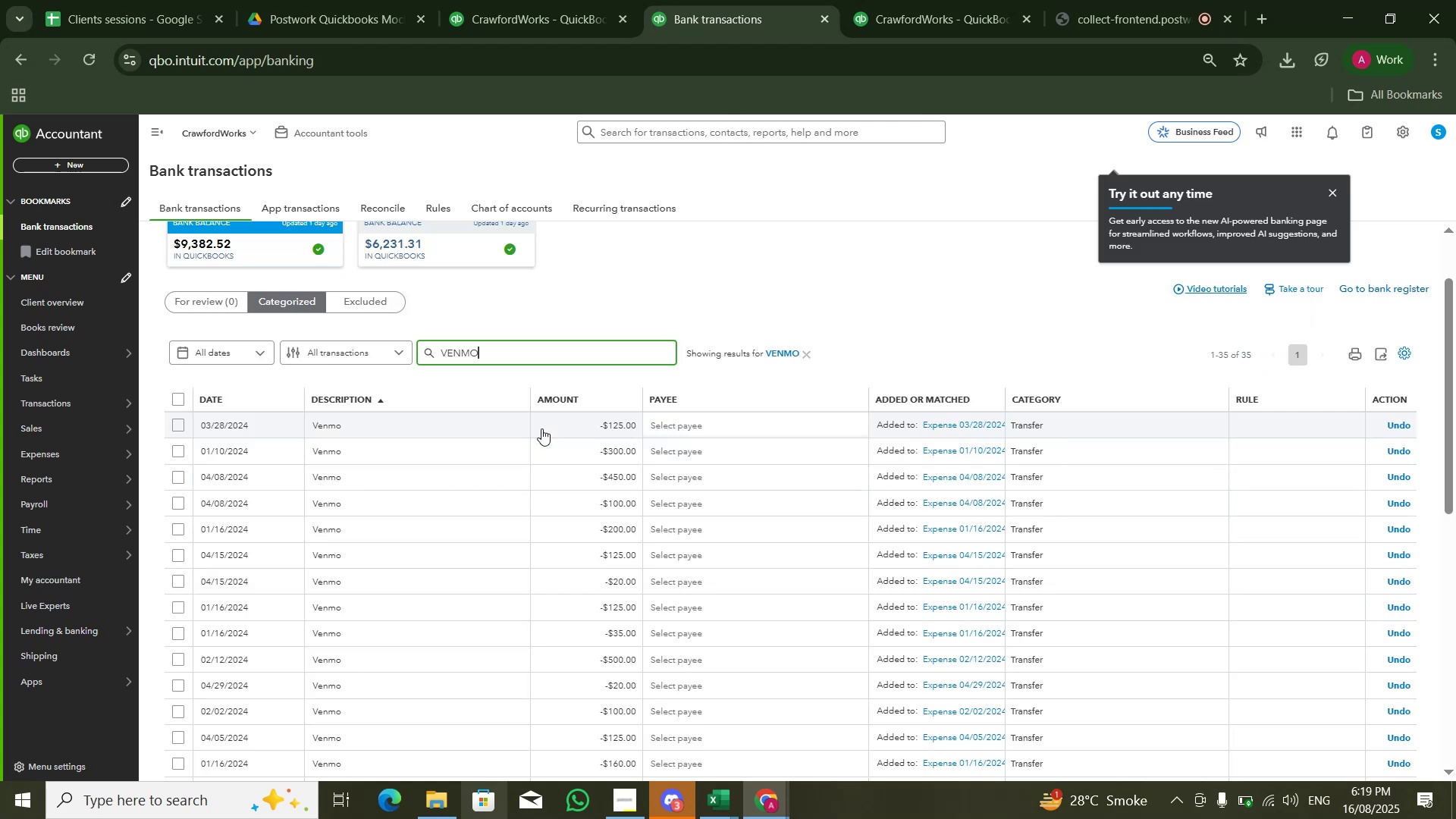 
scroll: coordinate [545, 596], scroll_direction: down, amount: 16.0
 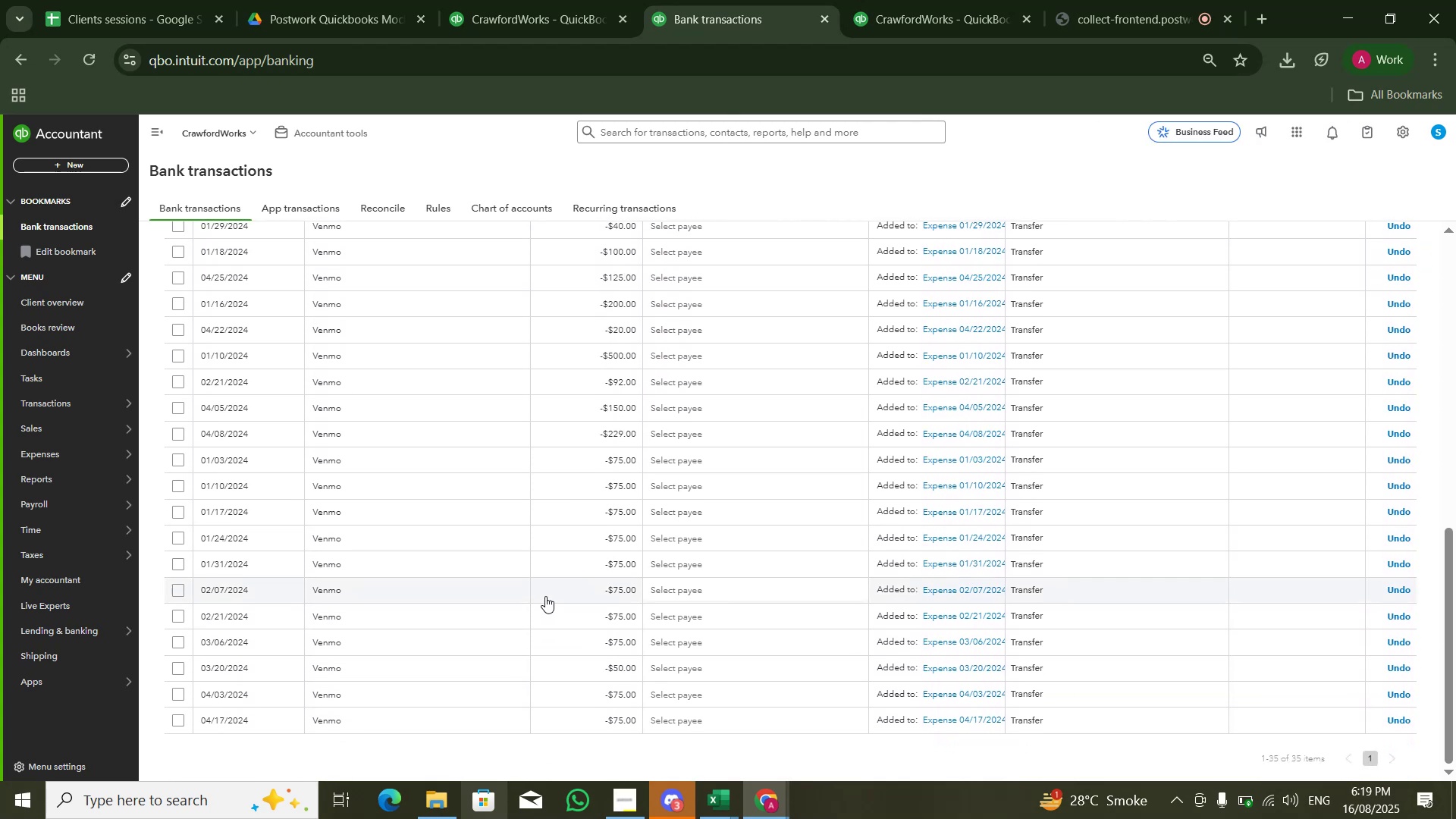 
scroll: coordinate [259, 319], scroll_direction: up, amount: 7.0
 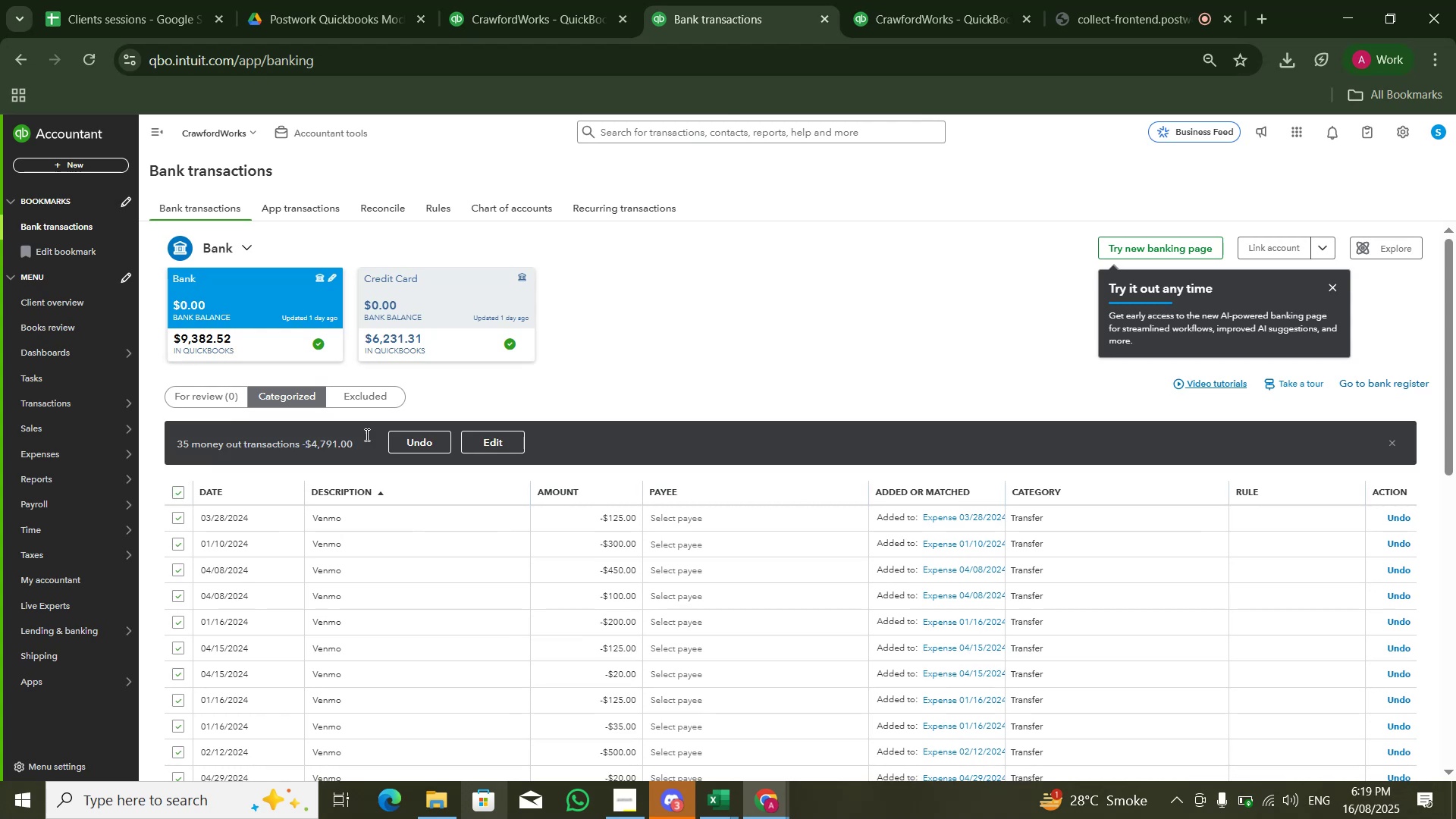 
left_click([488, 444])
 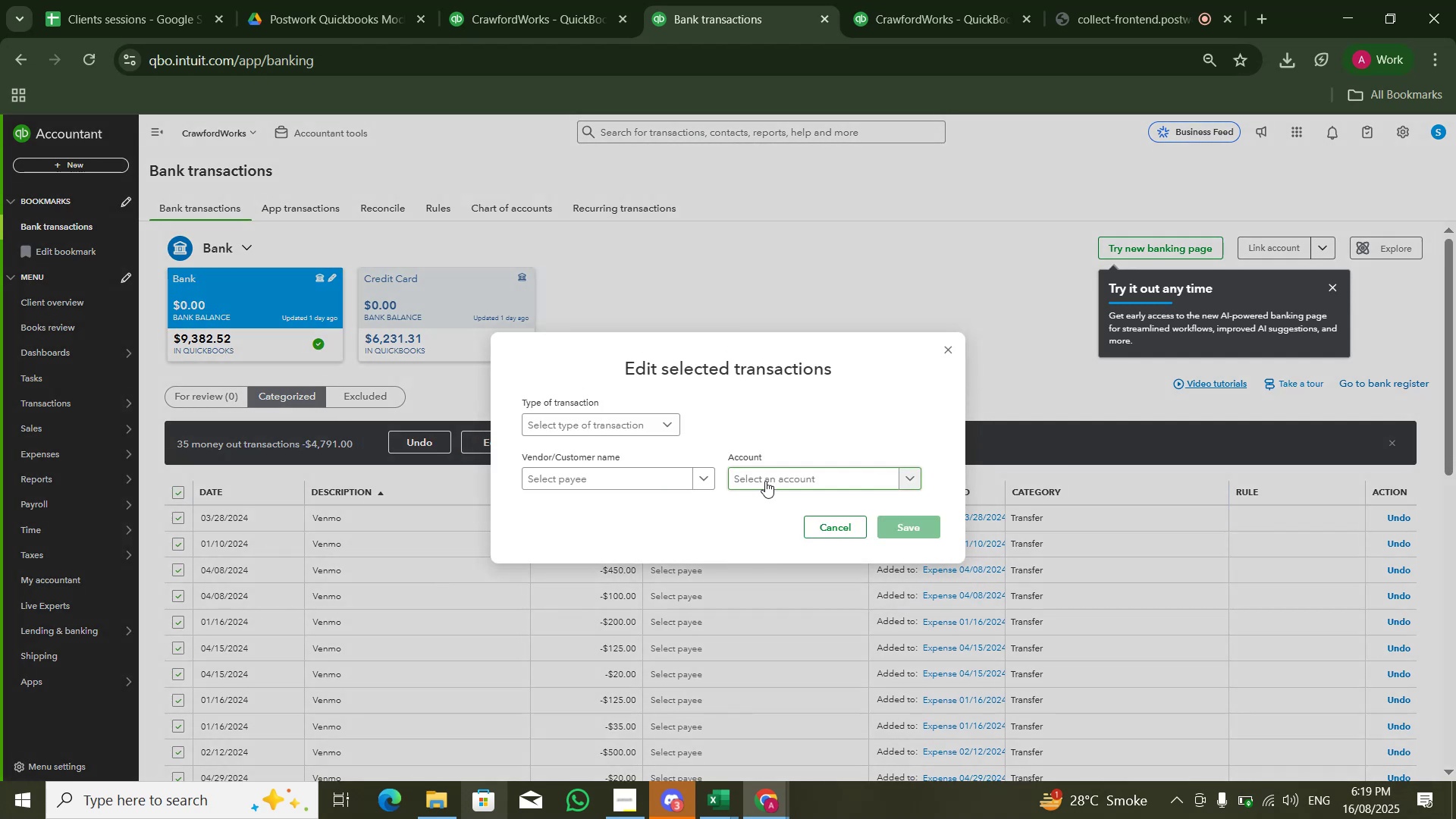 
left_click([909, 10])
 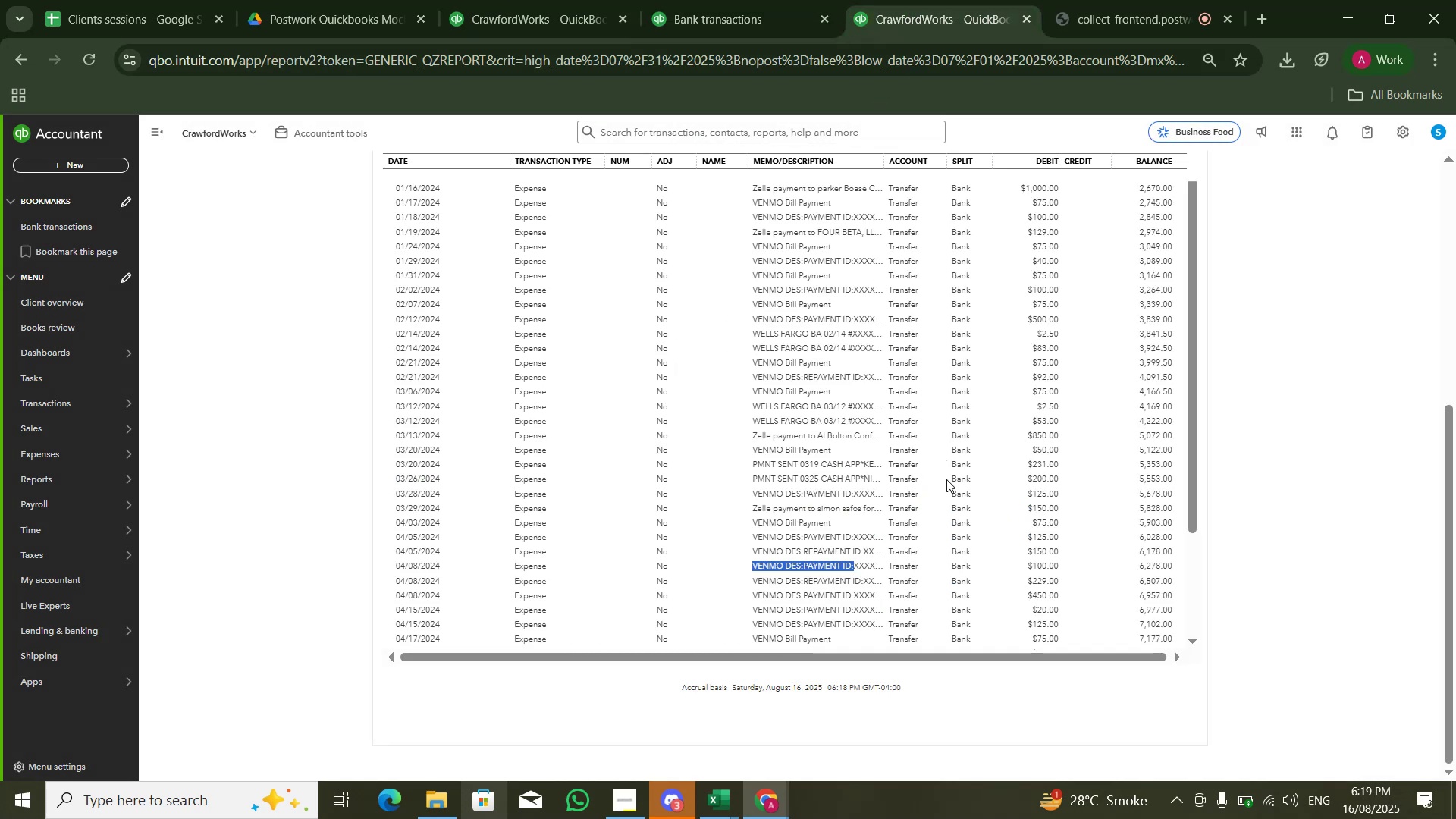 
scroll: coordinate [946, 484], scroll_direction: up, amount: 5.0
 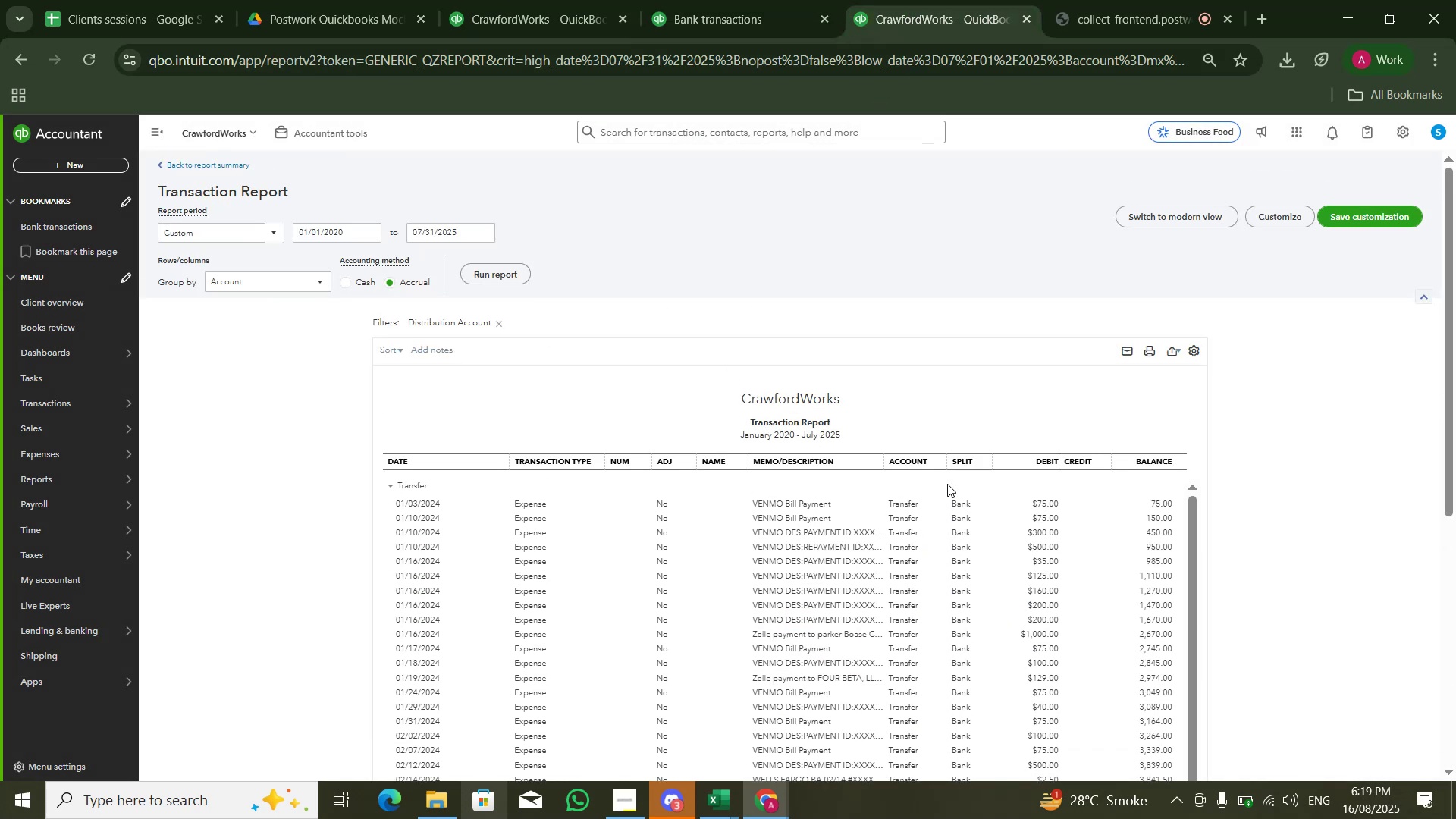 
scroll: coordinate [1222, 484], scroll_direction: down, amount: 9.0
 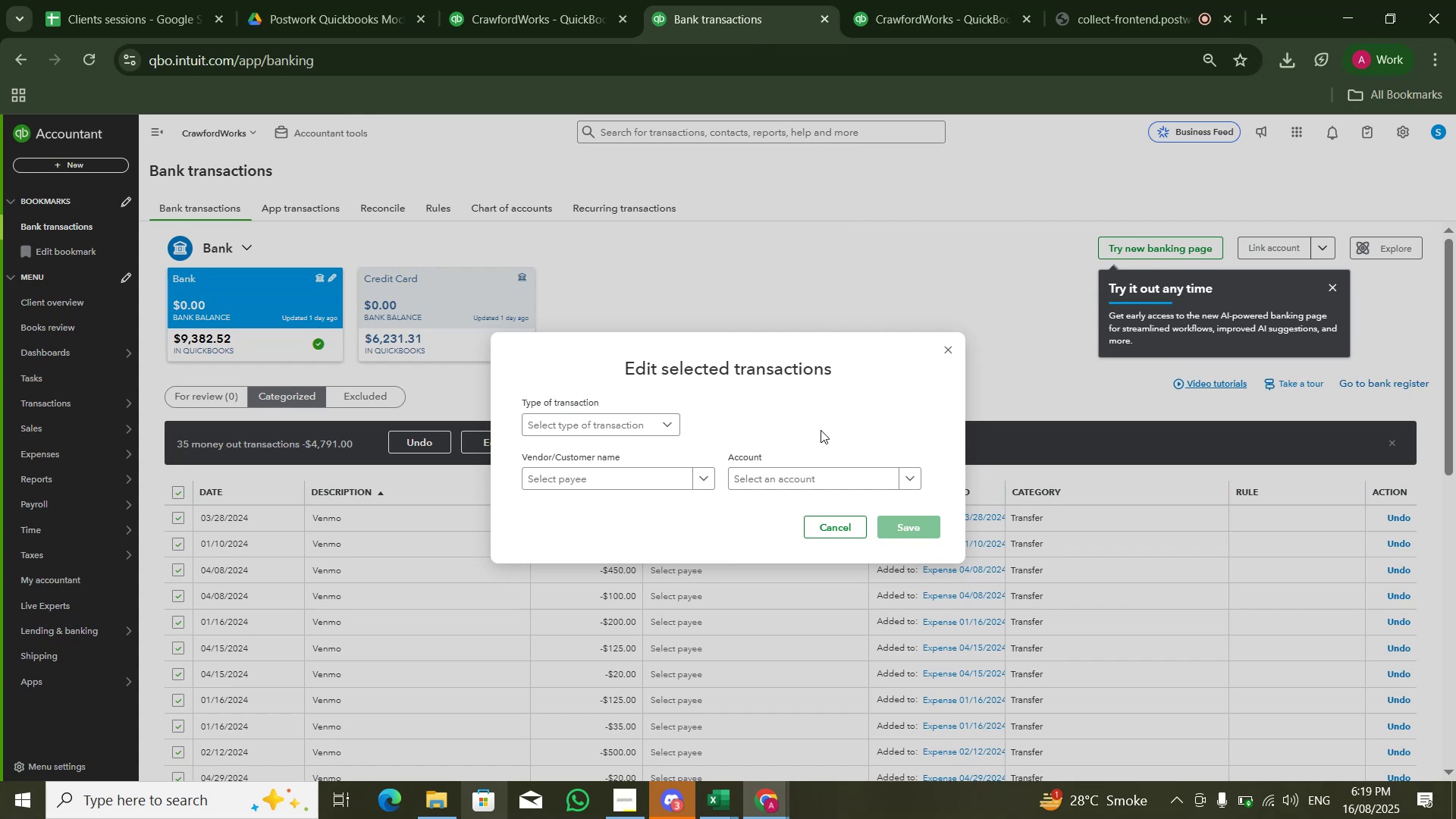 
type(sales)
 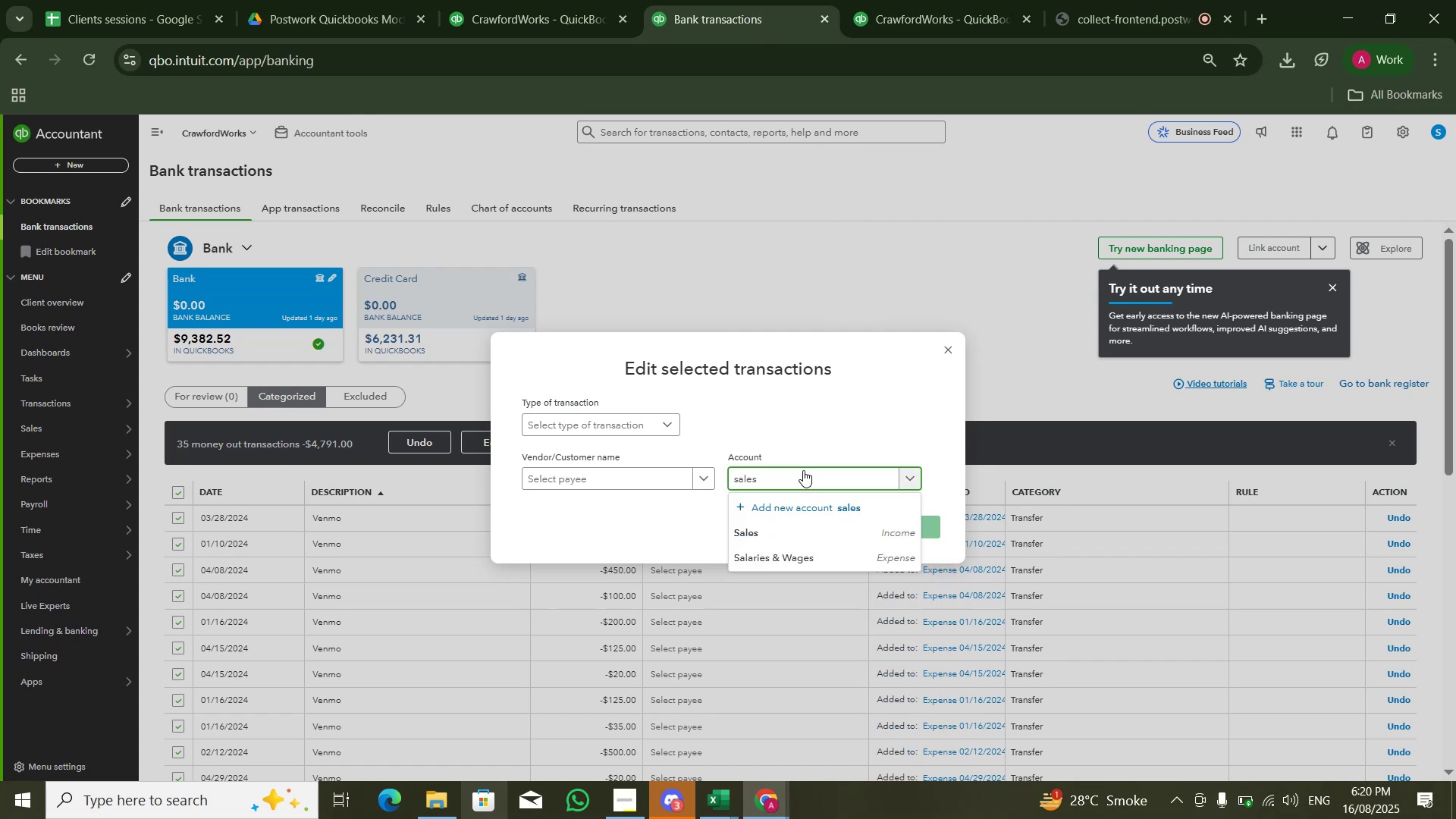 
left_click([817, 525])
 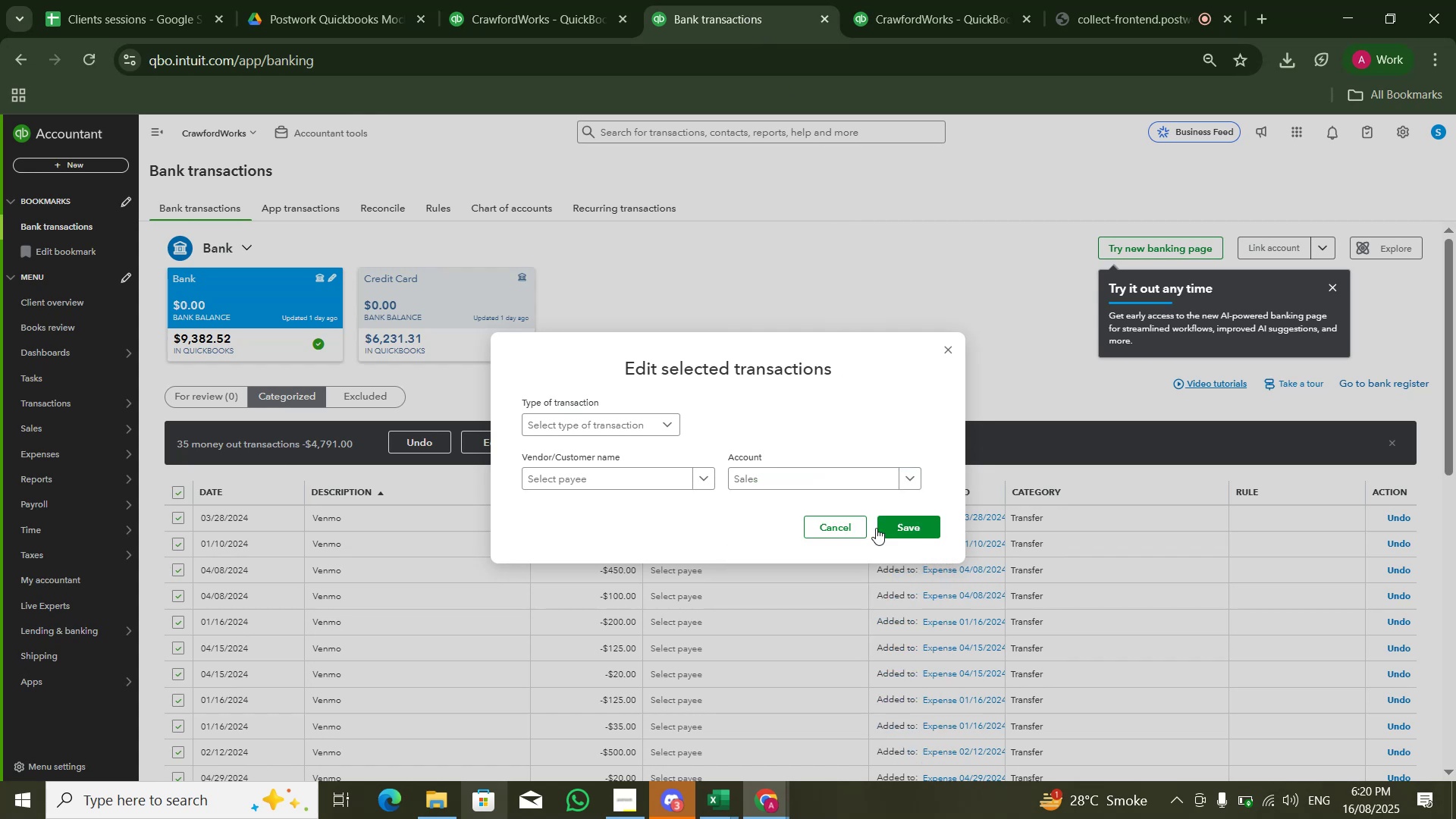 
double_click([892, 526])
 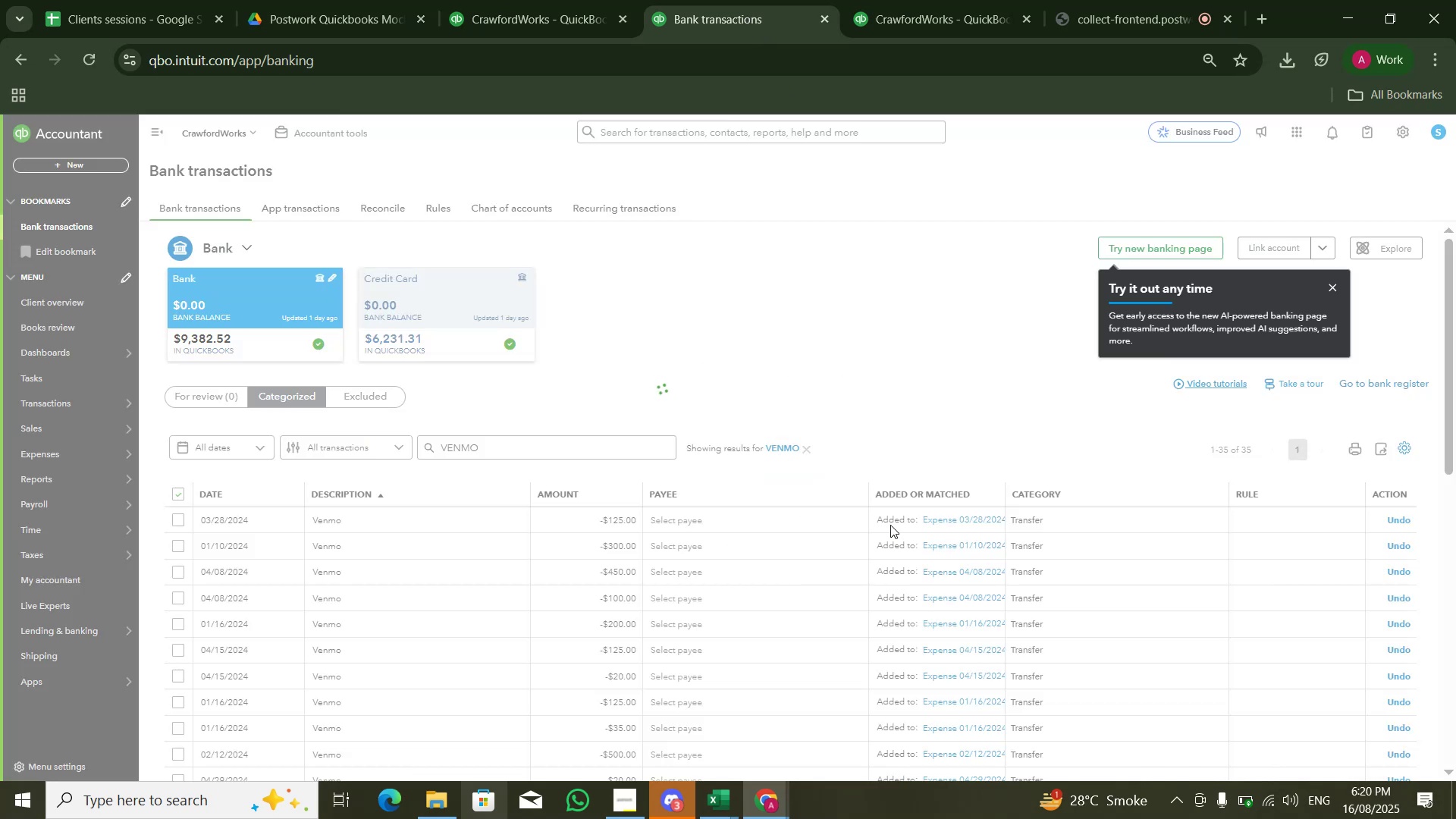 
left_click([943, 0])
 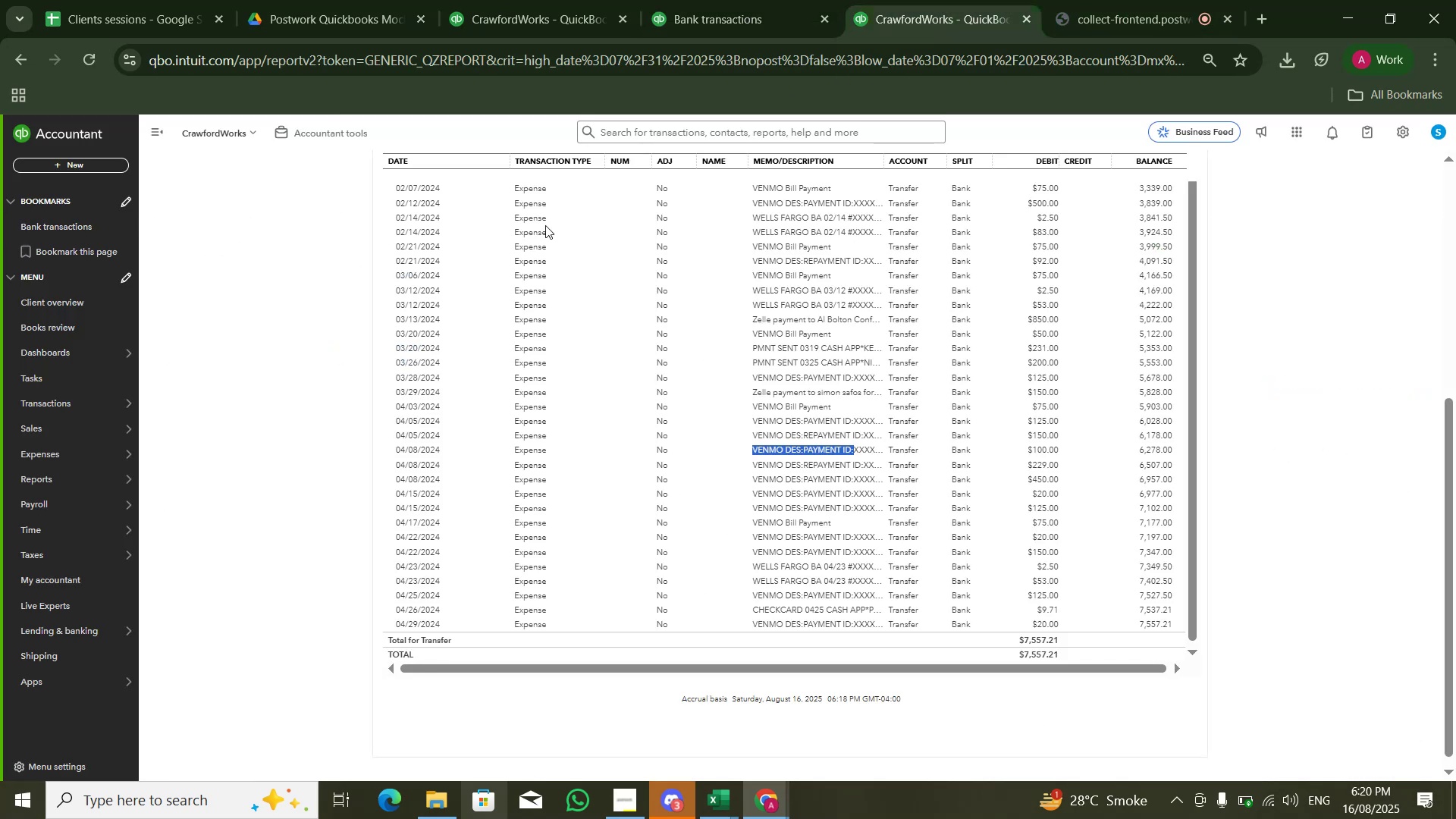 
scroll: coordinate [326, 269], scroll_direction: up, amount: 4.0
 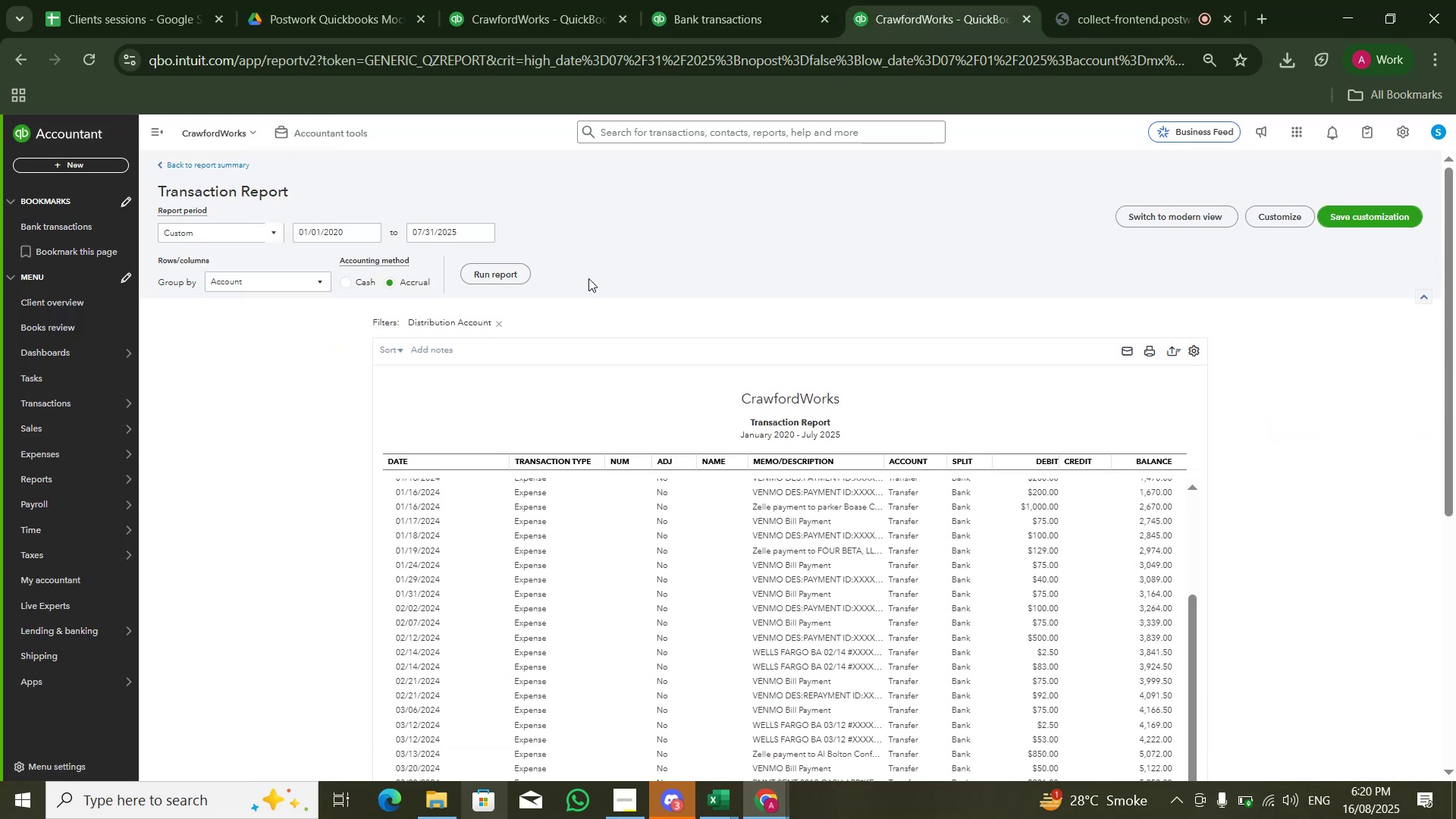 
left_click([512, 275])
 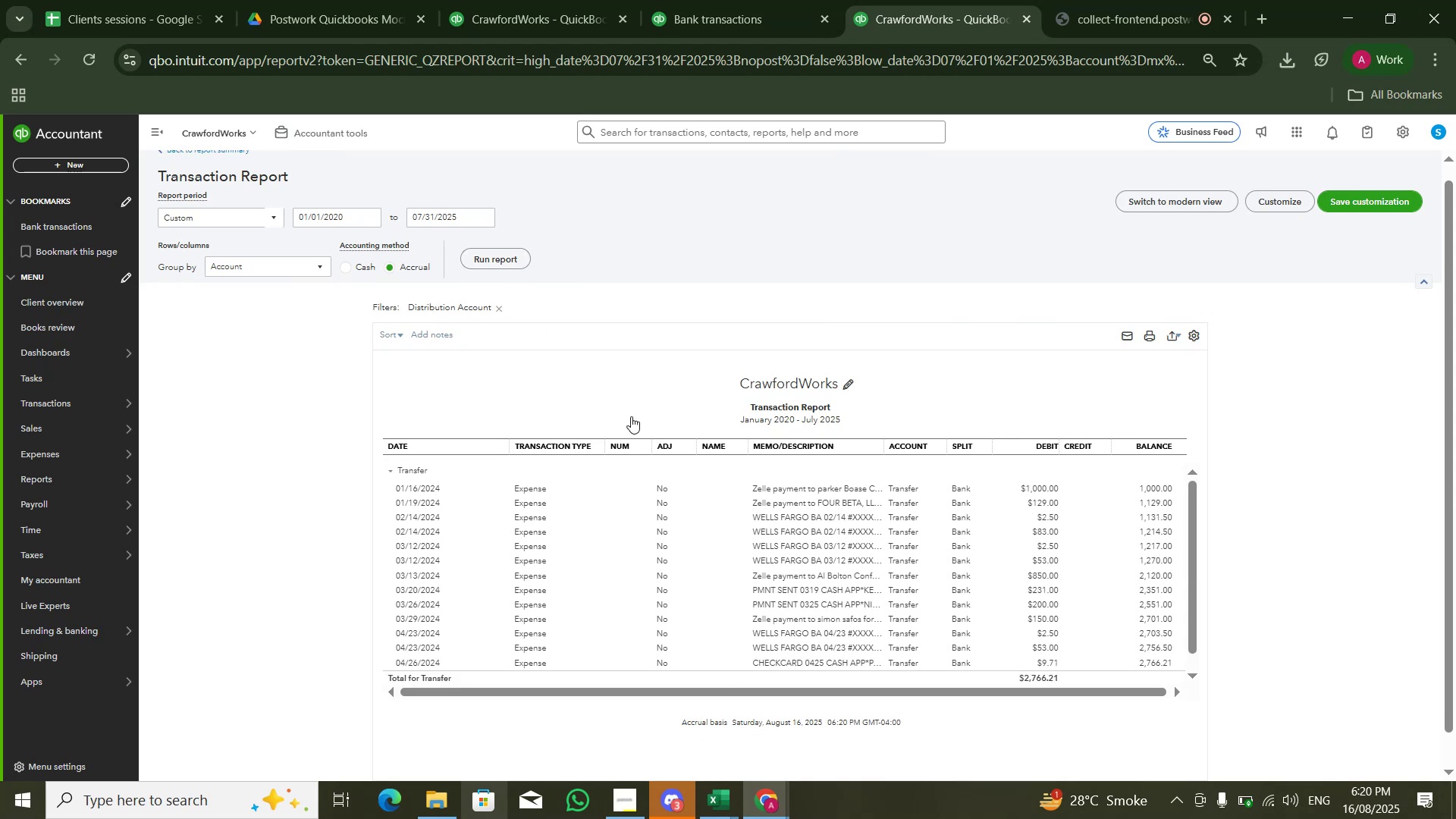 
left_click_drag(start_coordinate=[749, 516], to_coordinate=[819, 519])
 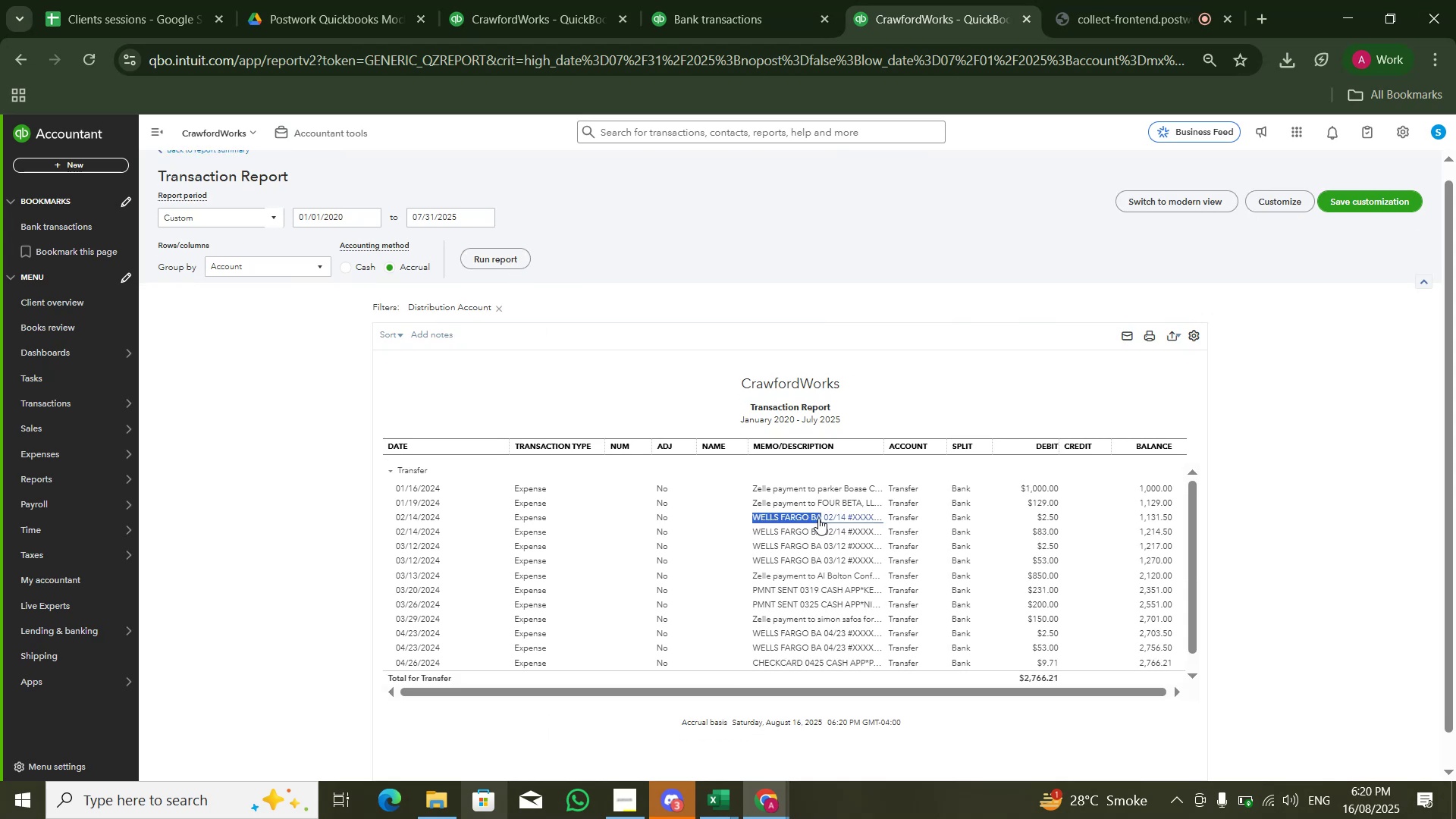 
key(Control+C)
 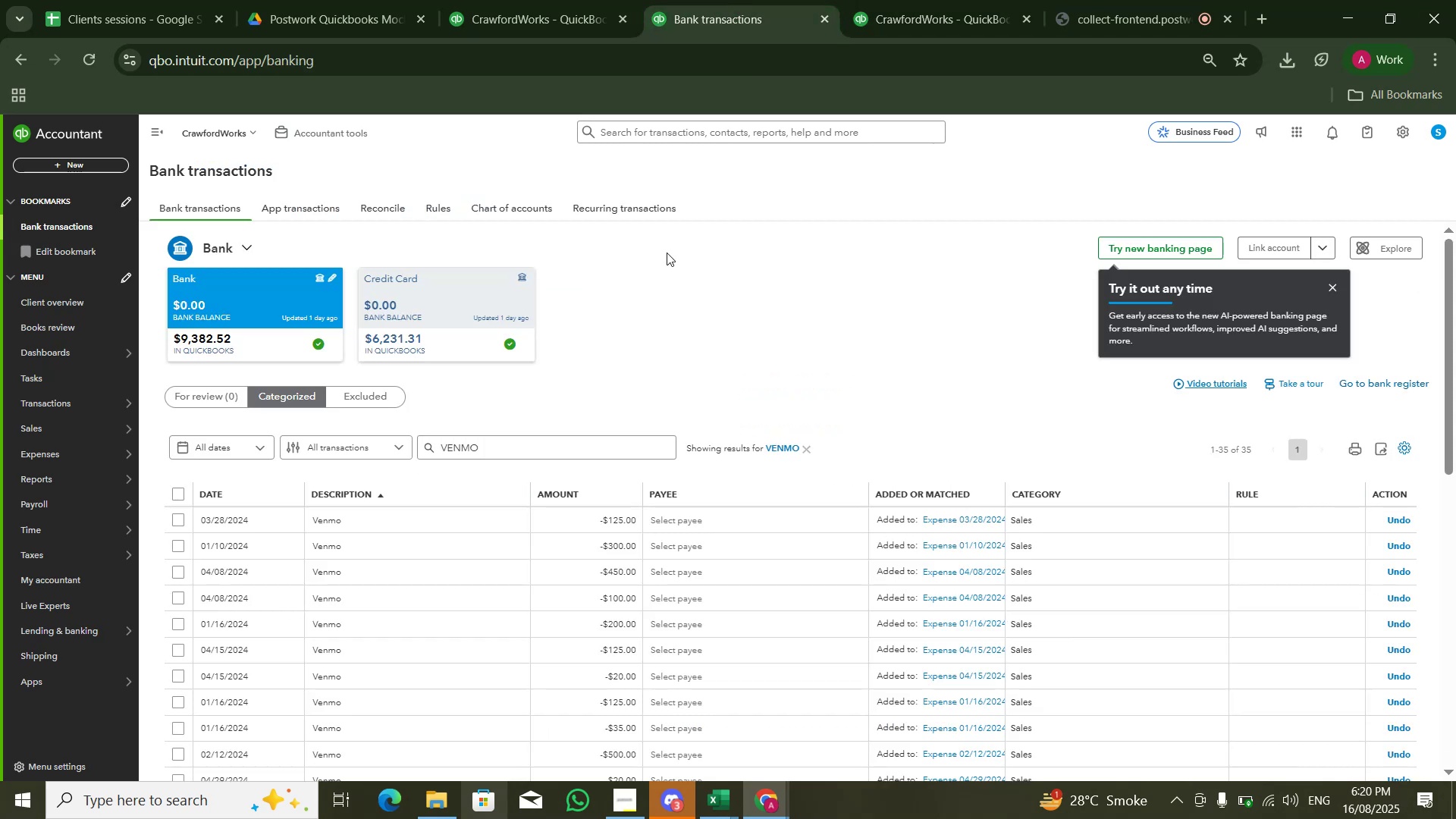 
left_click([491, 442])
 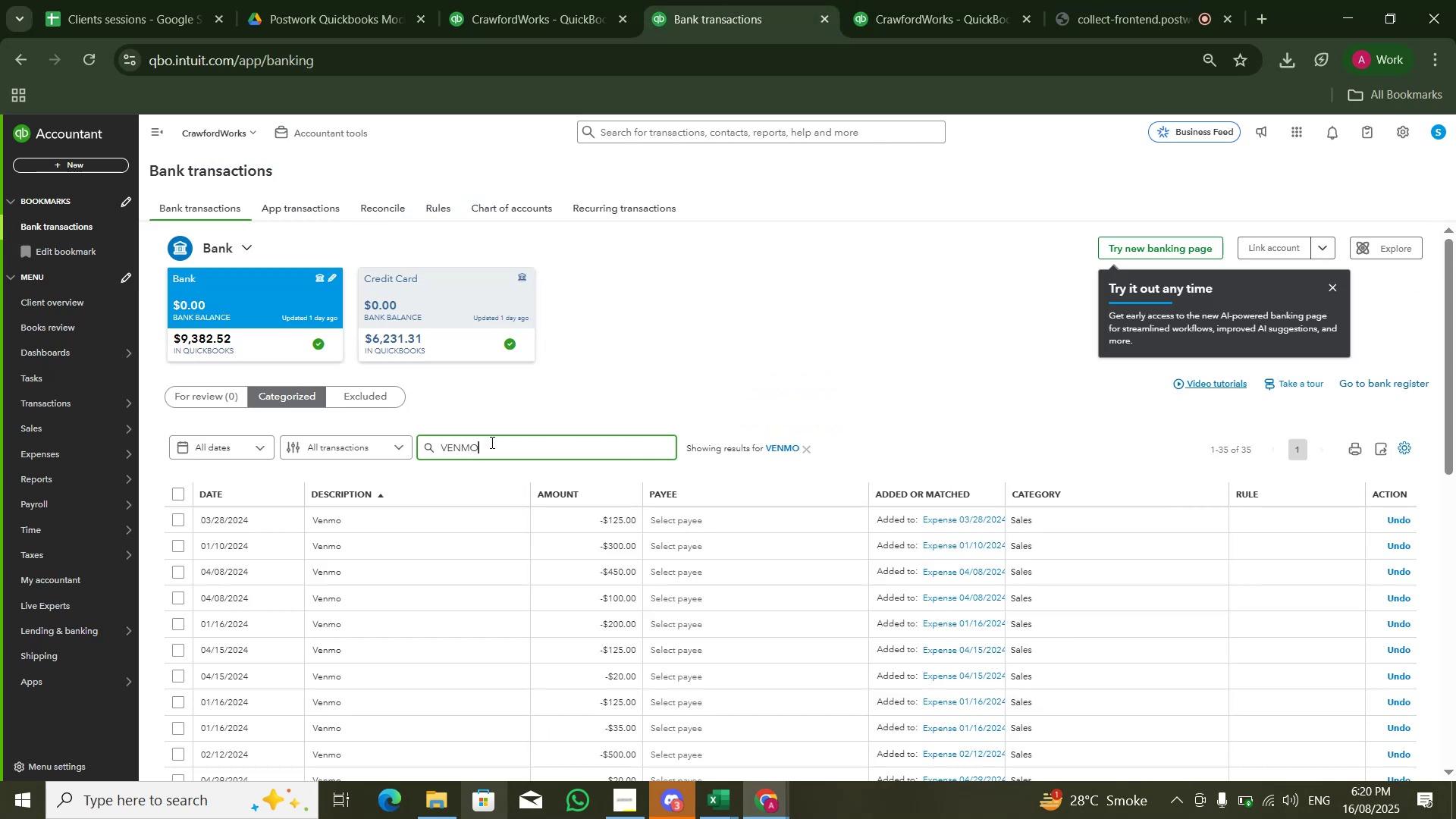 
triple_click([491, 443])
 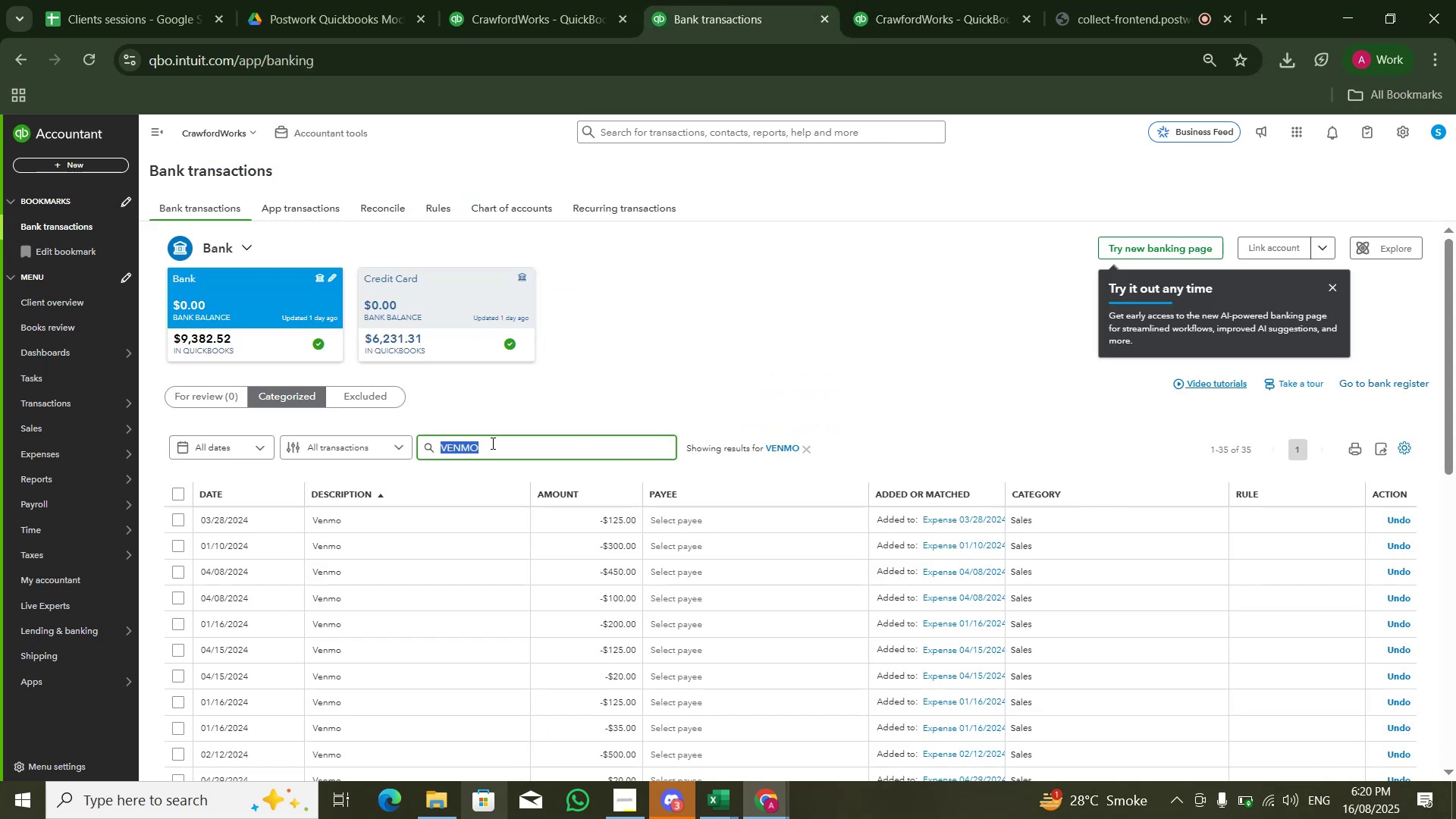 
key(Control+V)
 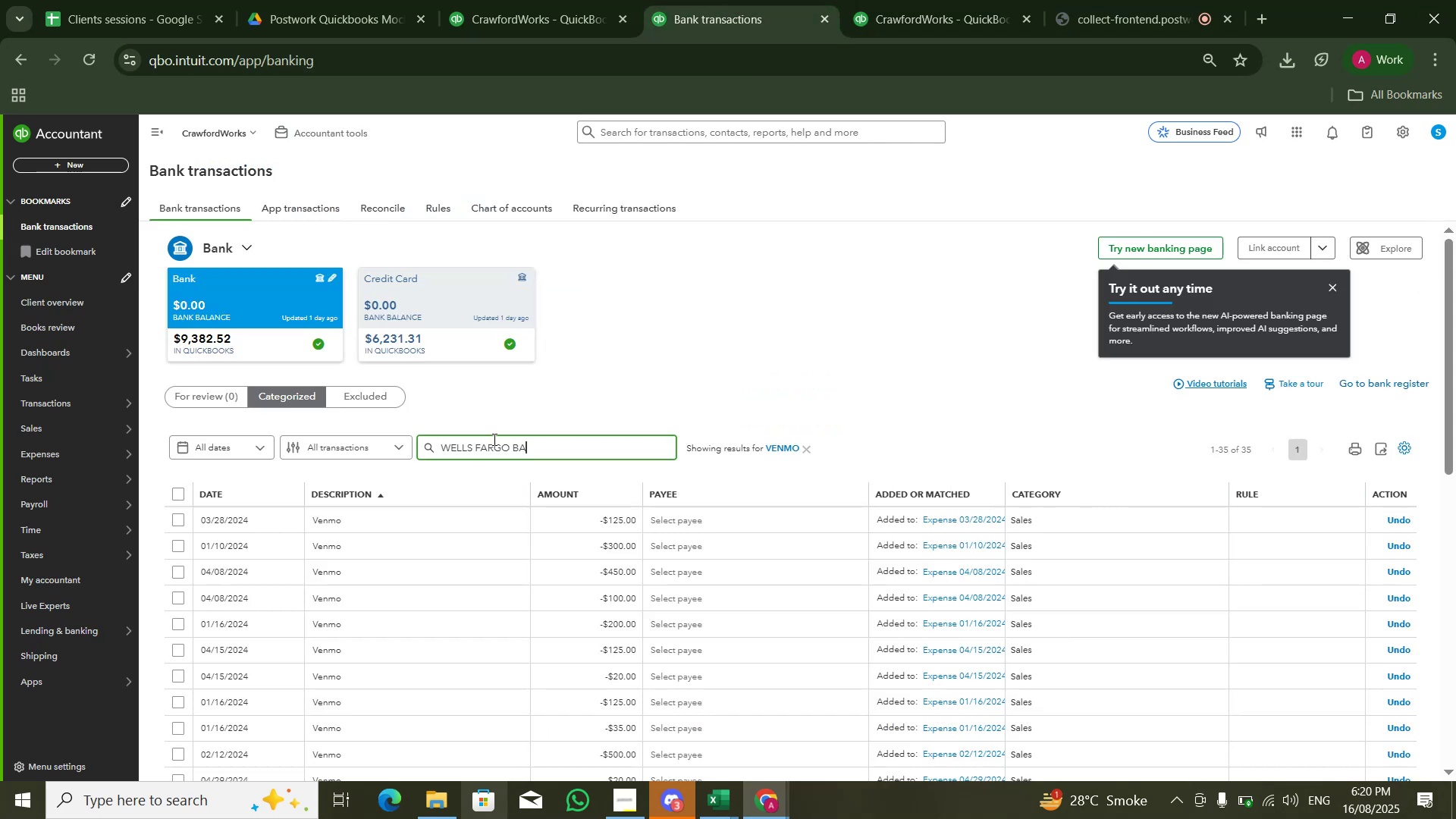 
key(Enter)
 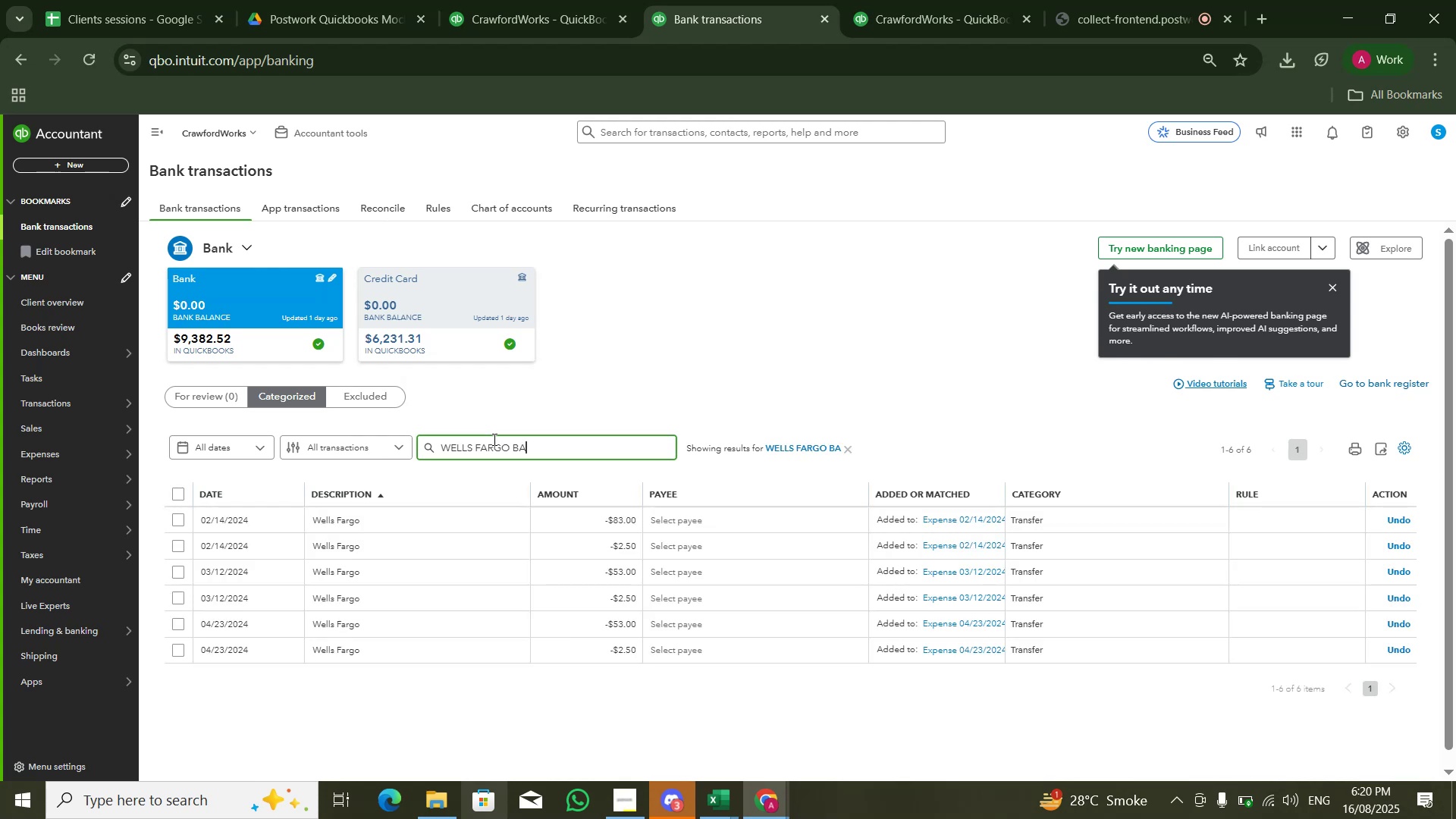 
left_click([173, 495])
 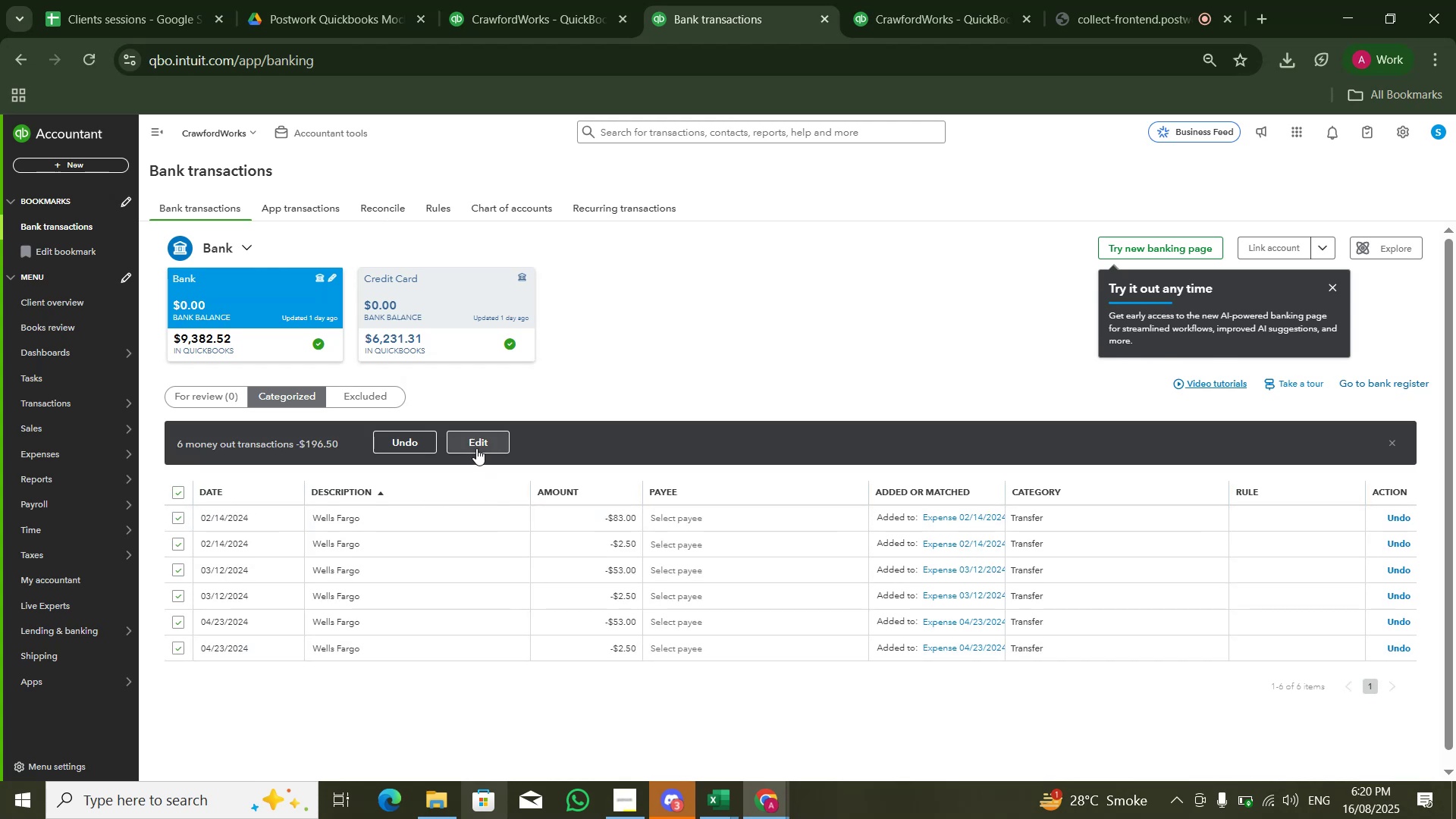 
left_click([474, 447])
 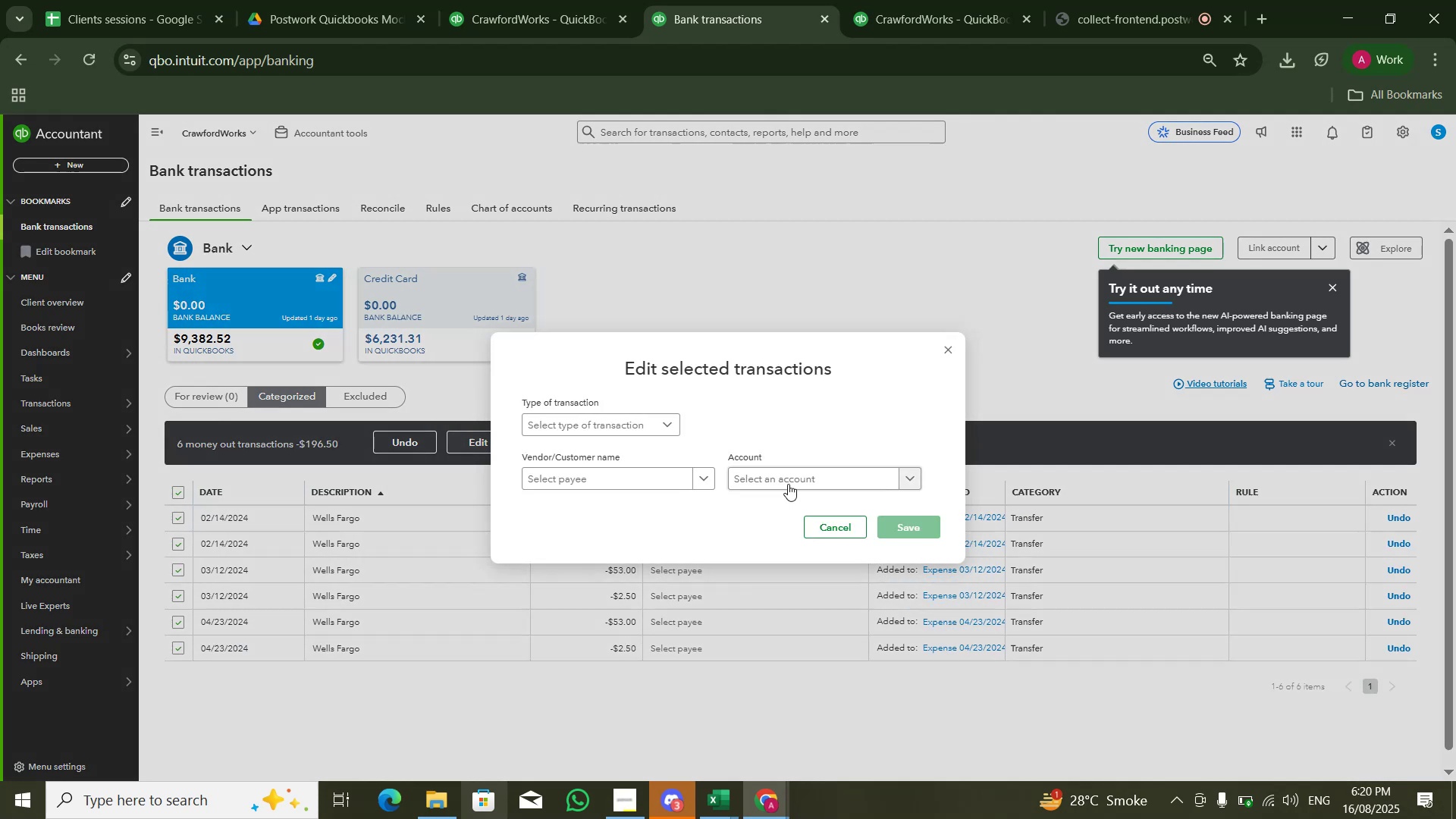 
left_click([818, 488])
 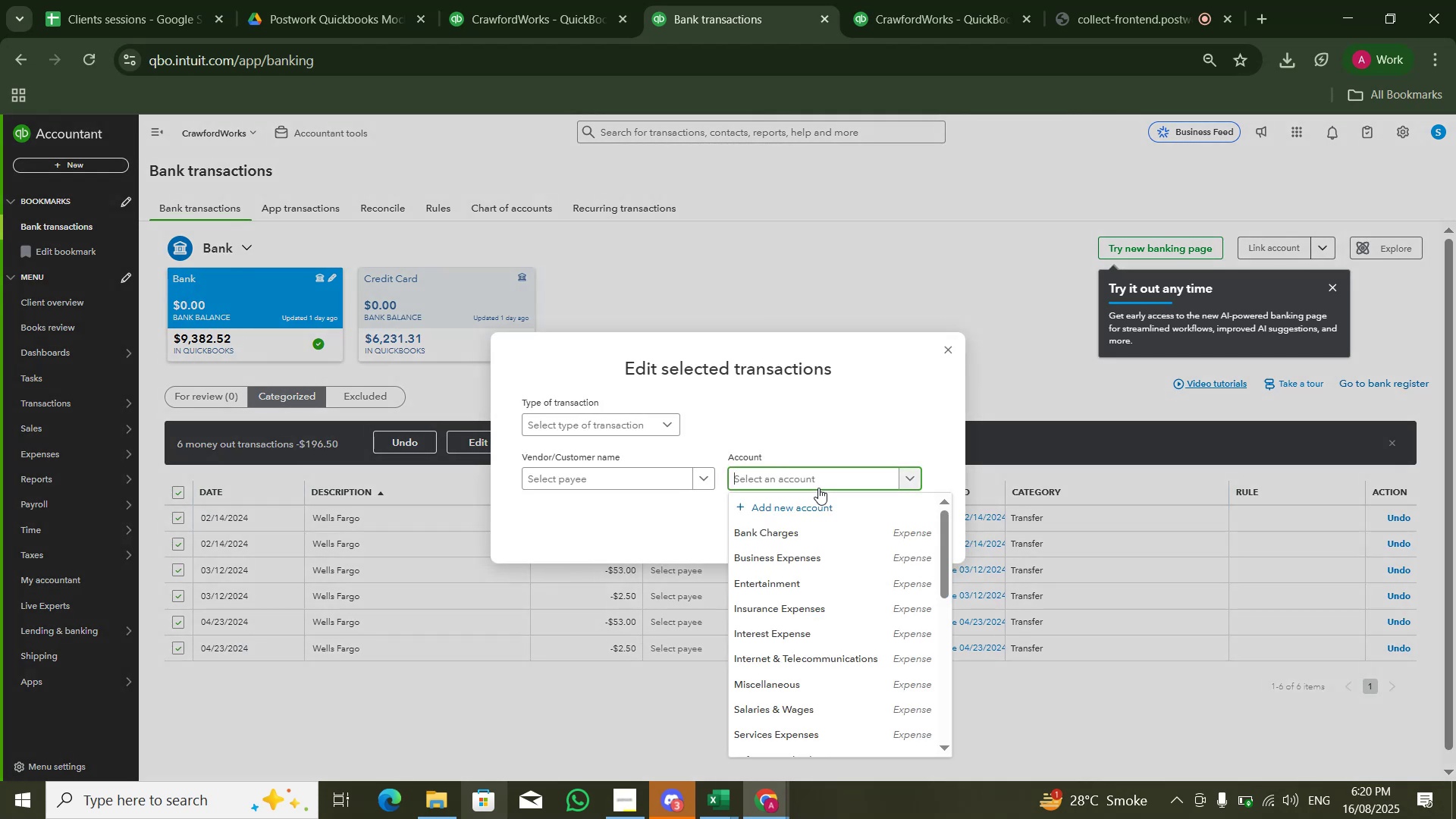 
type(sales)
 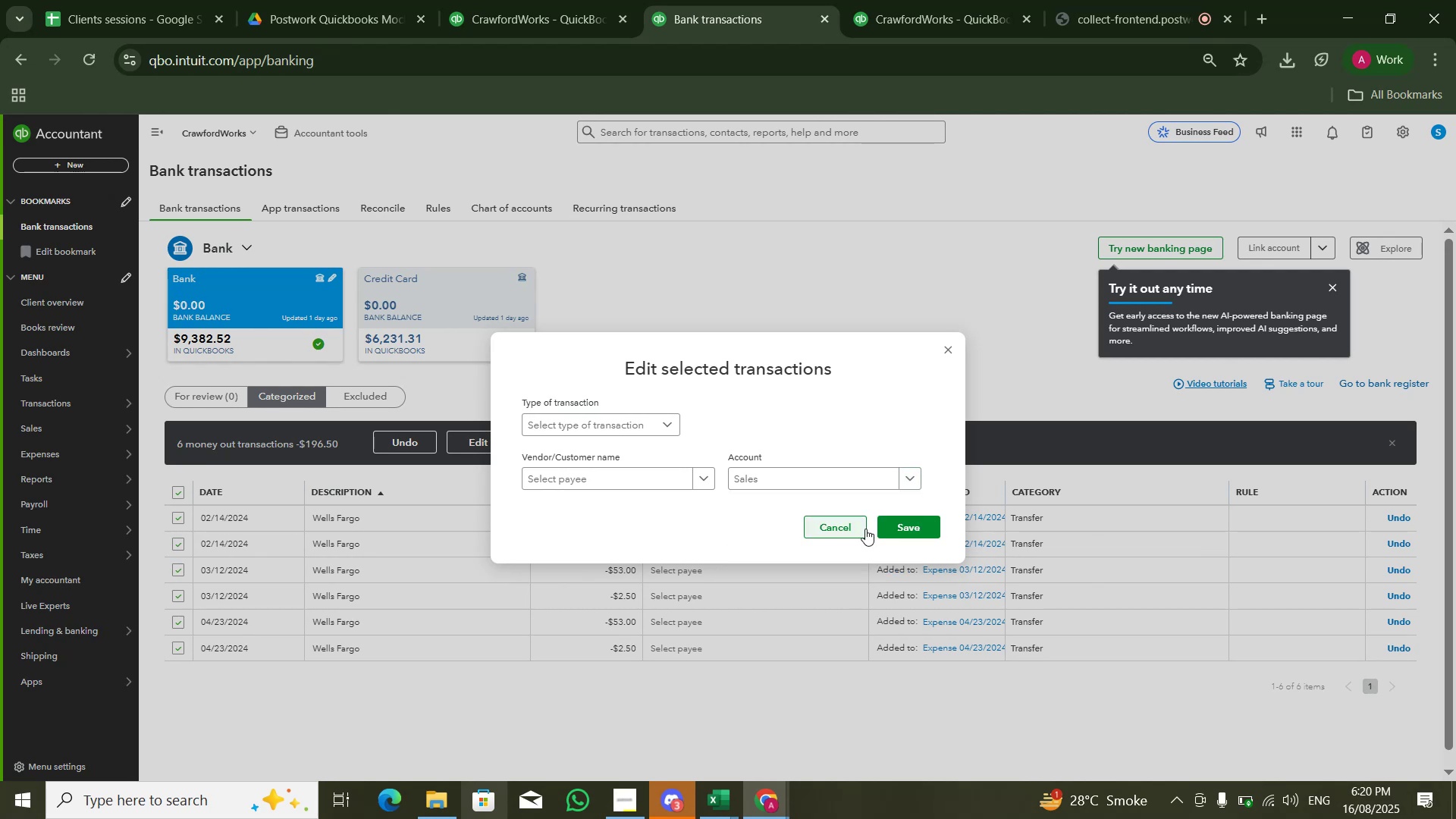 
left_click([893, 526])
 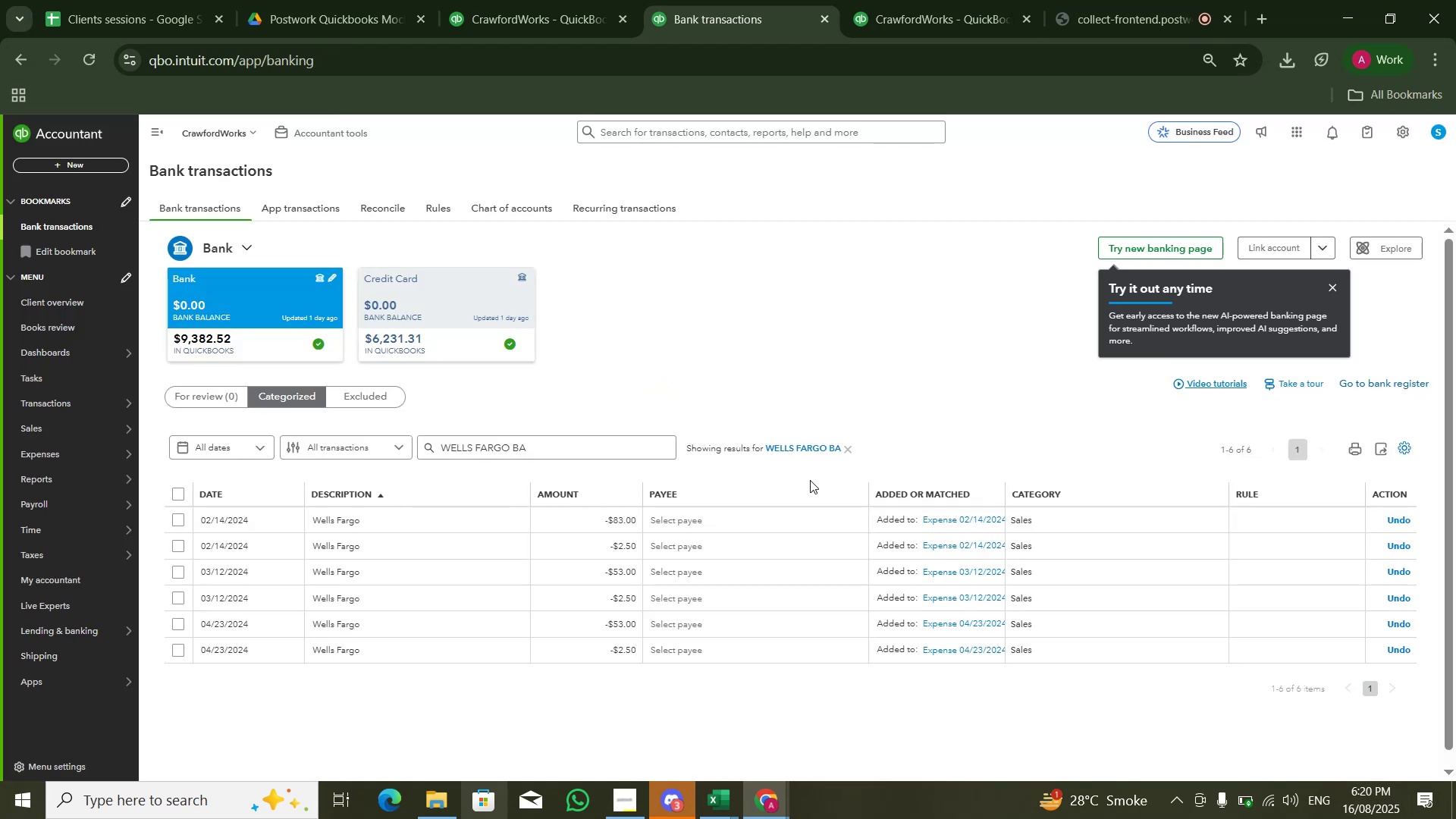 
wait(11.33)
 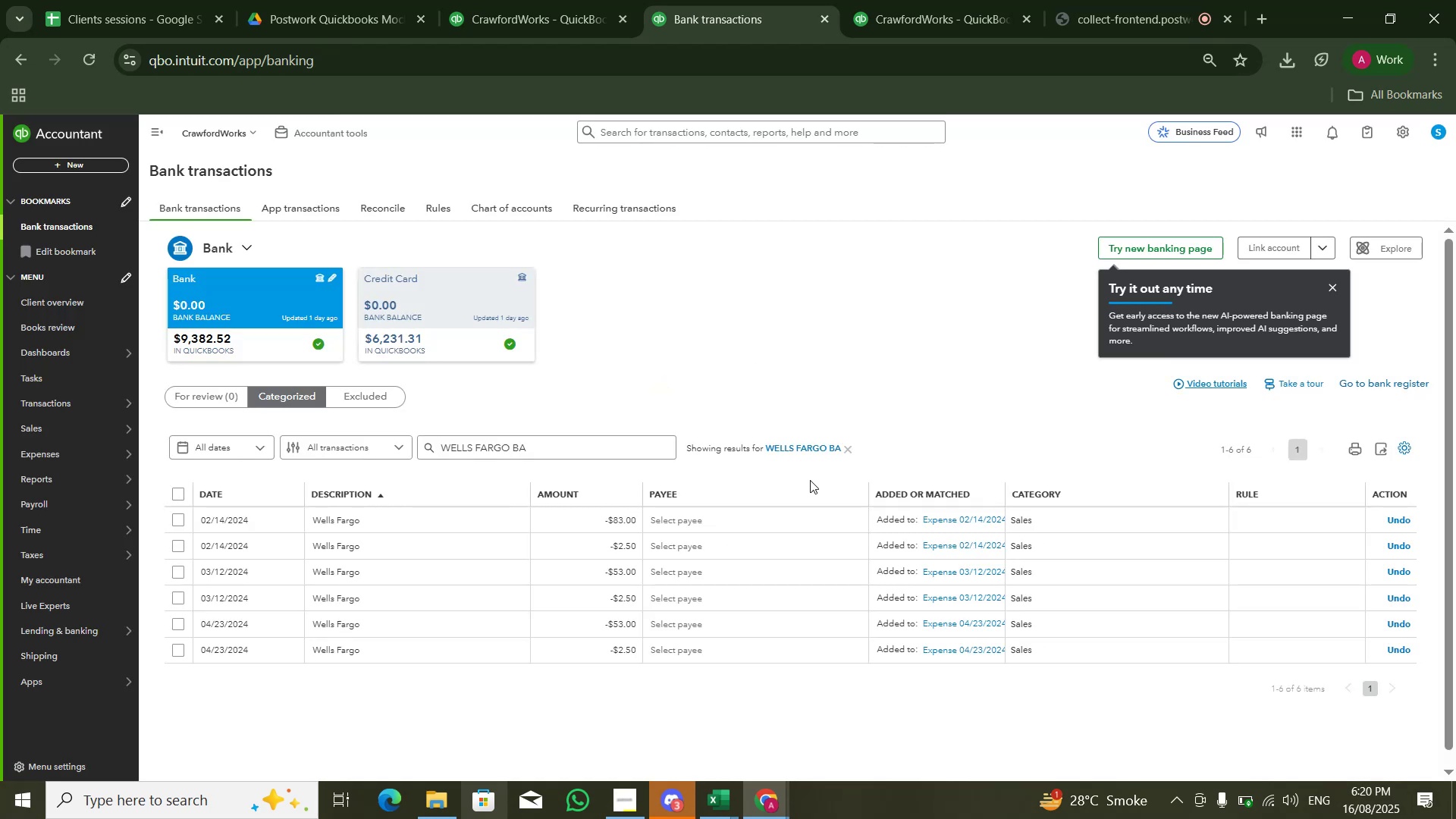 
left_click([876, 0])
 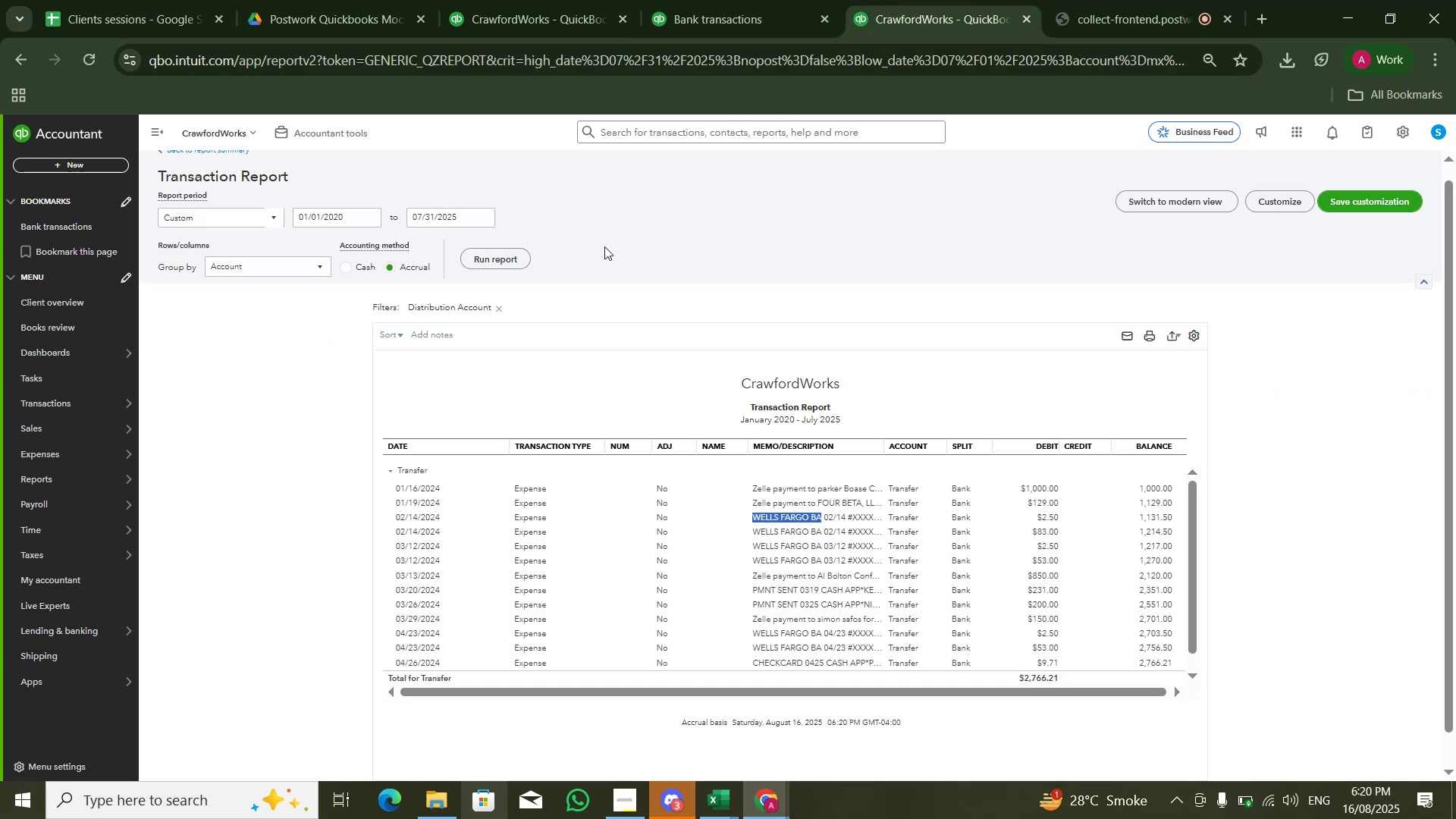 
left_click([516, 265])
 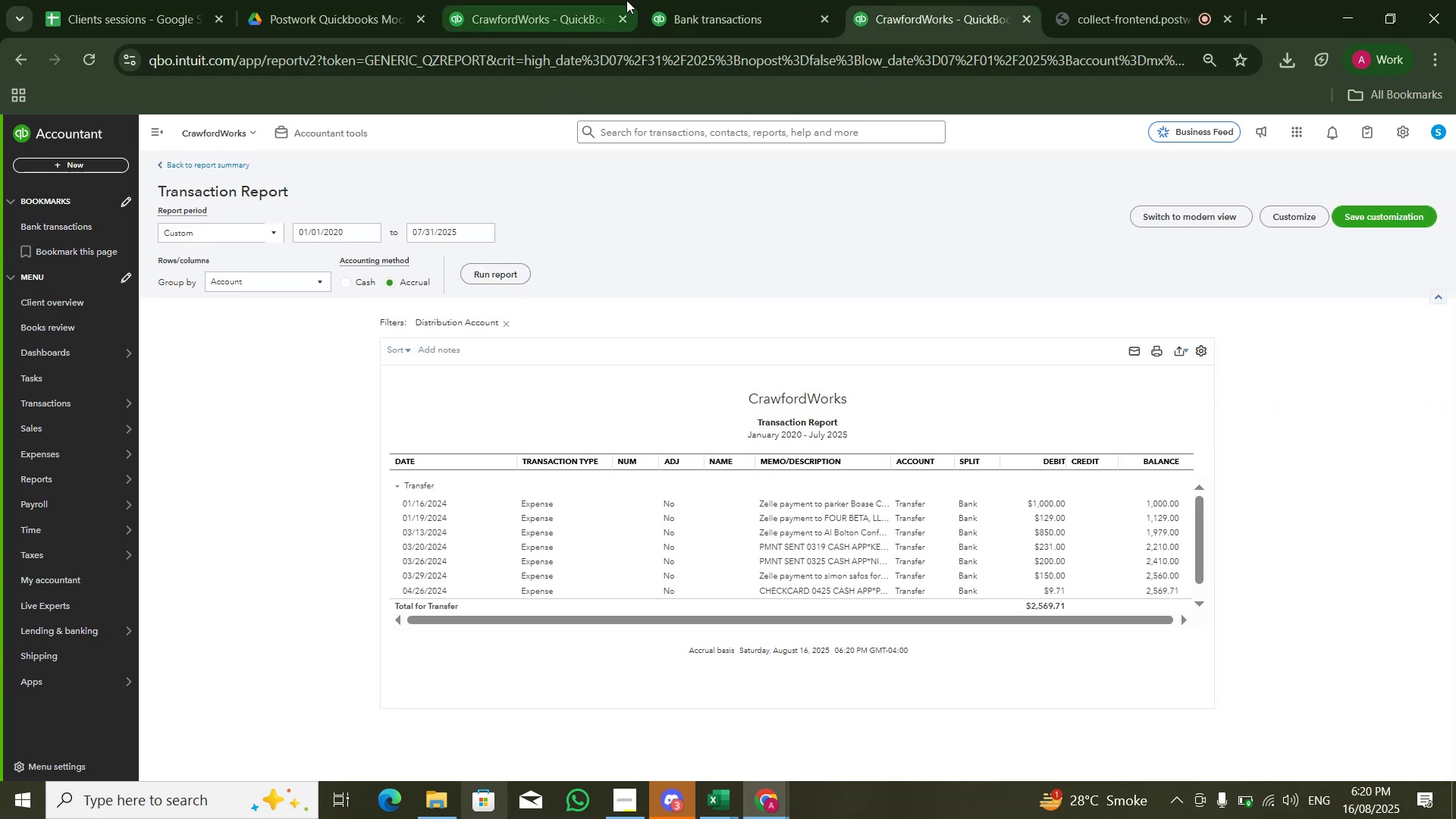 
double_click([538, 447])
 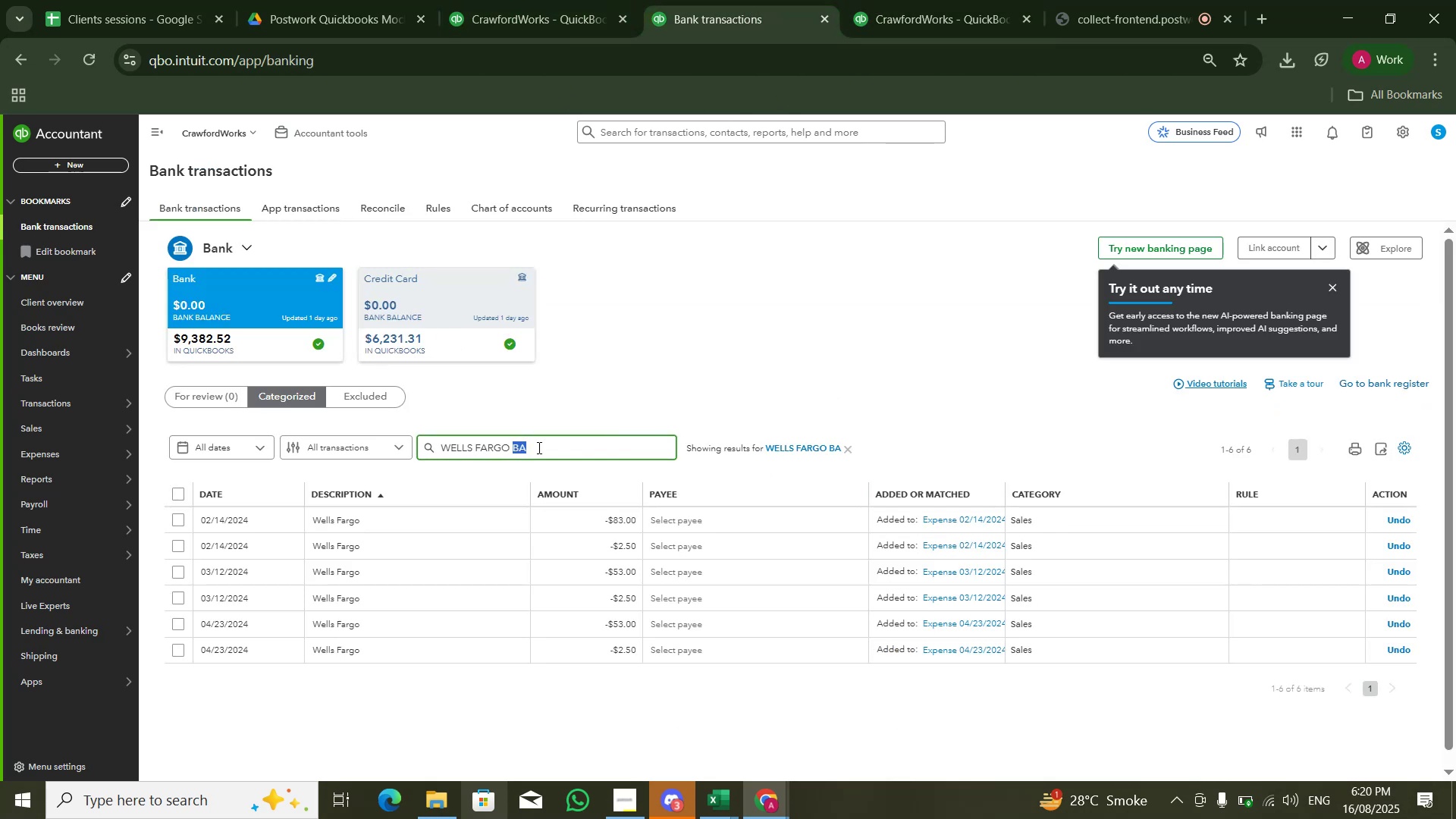 
triple_click([538, 447])
 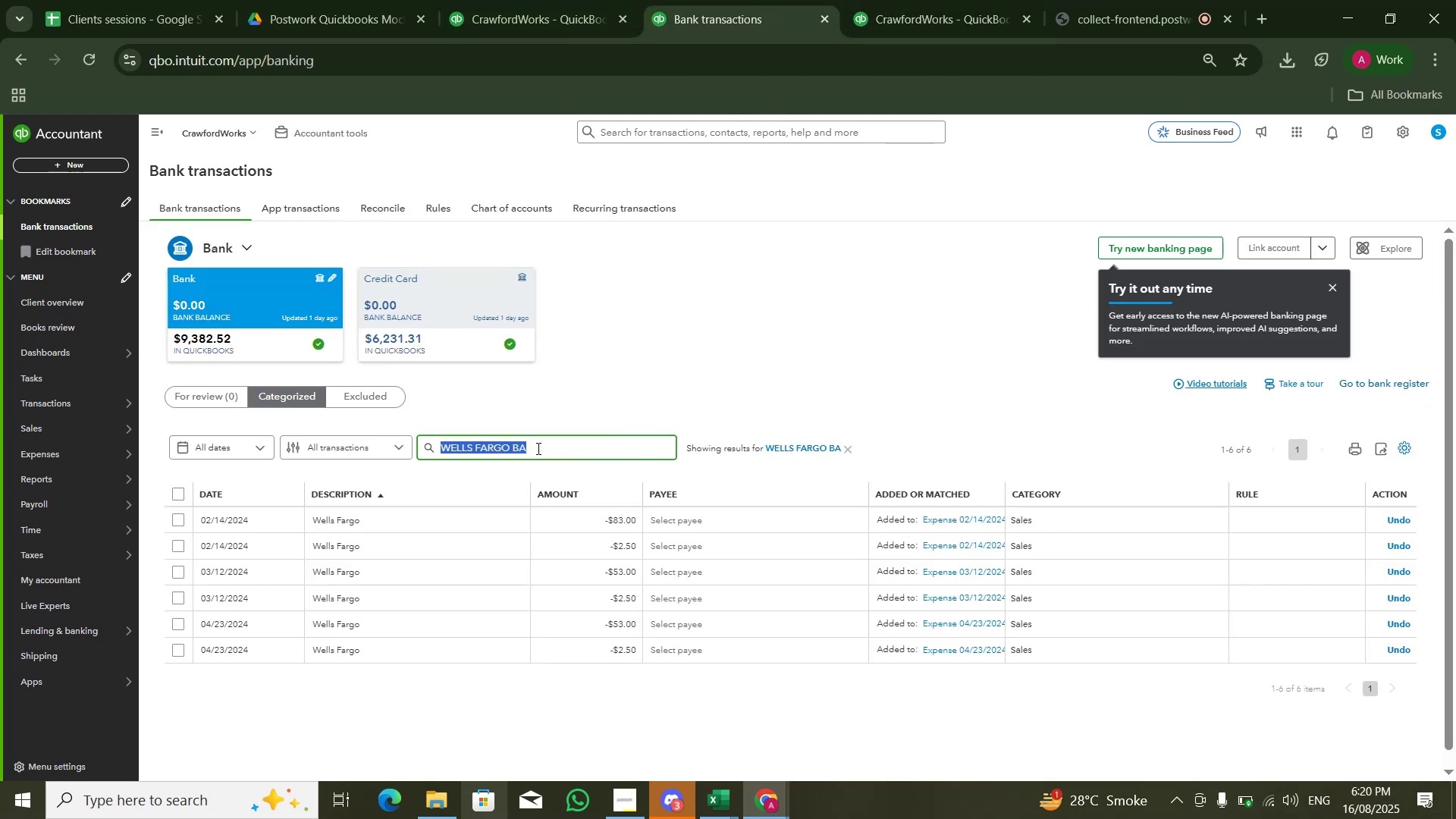 
type(zelle)
 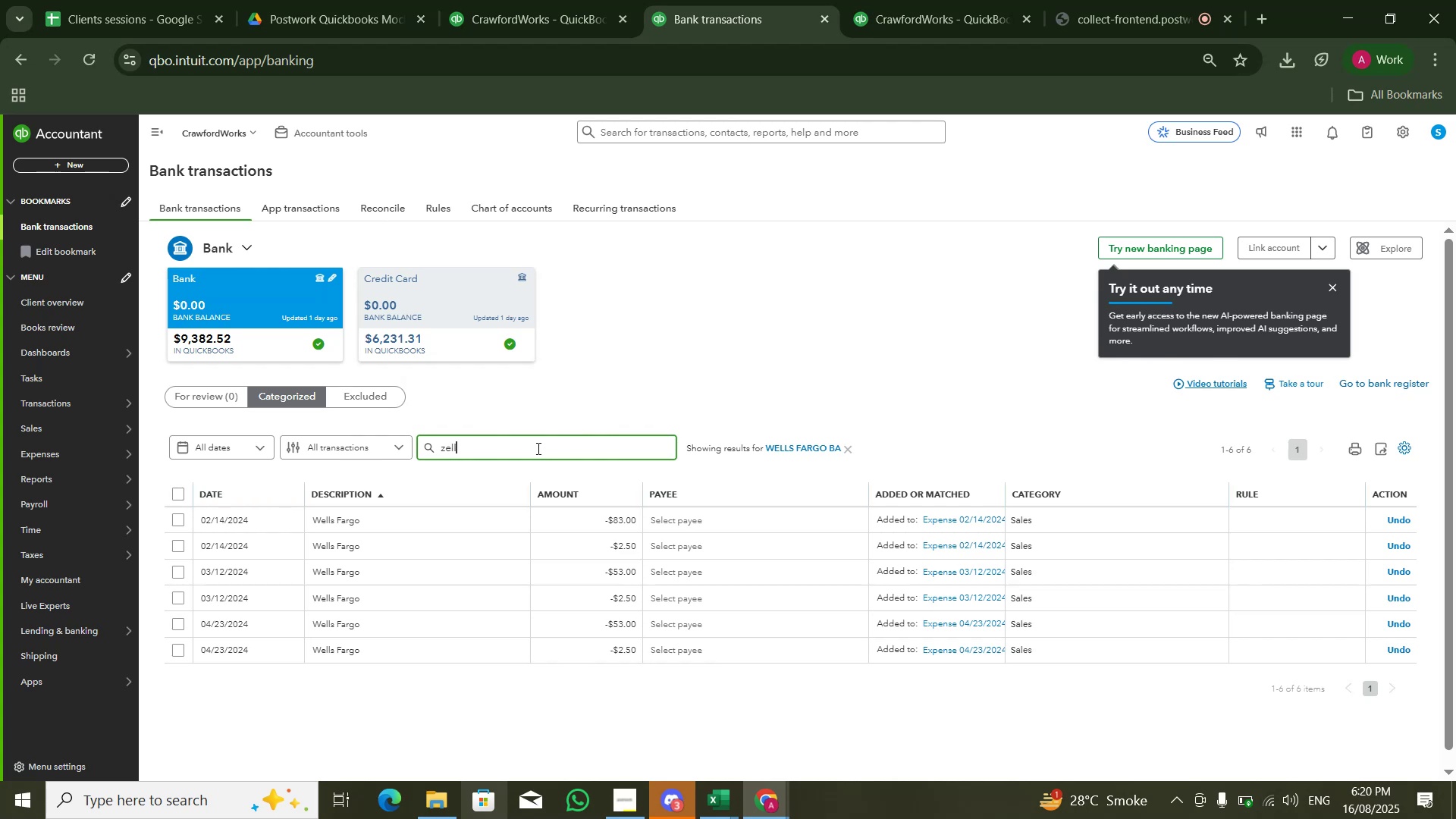 
key(Enter)
 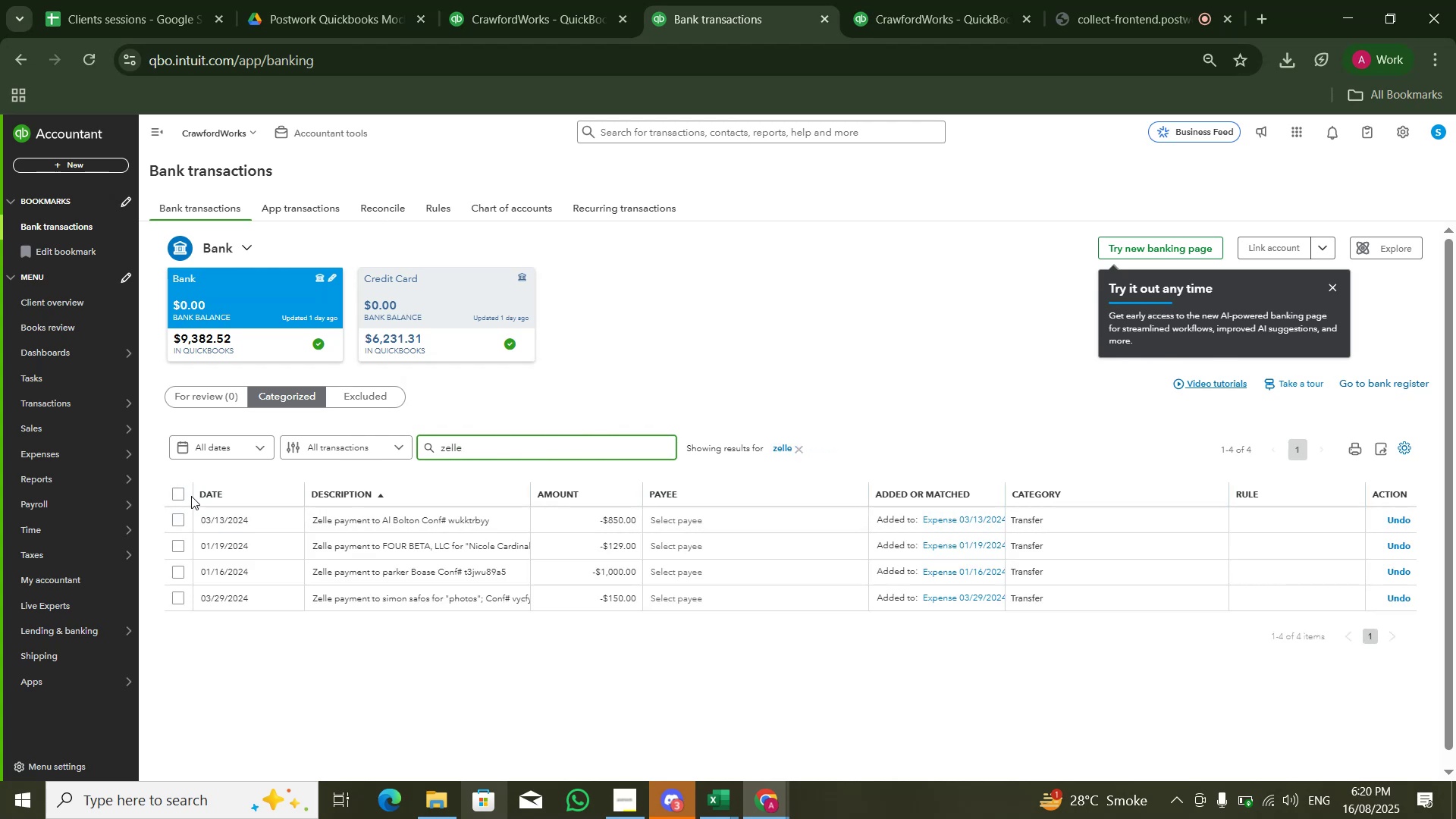 
wait(12.03)
 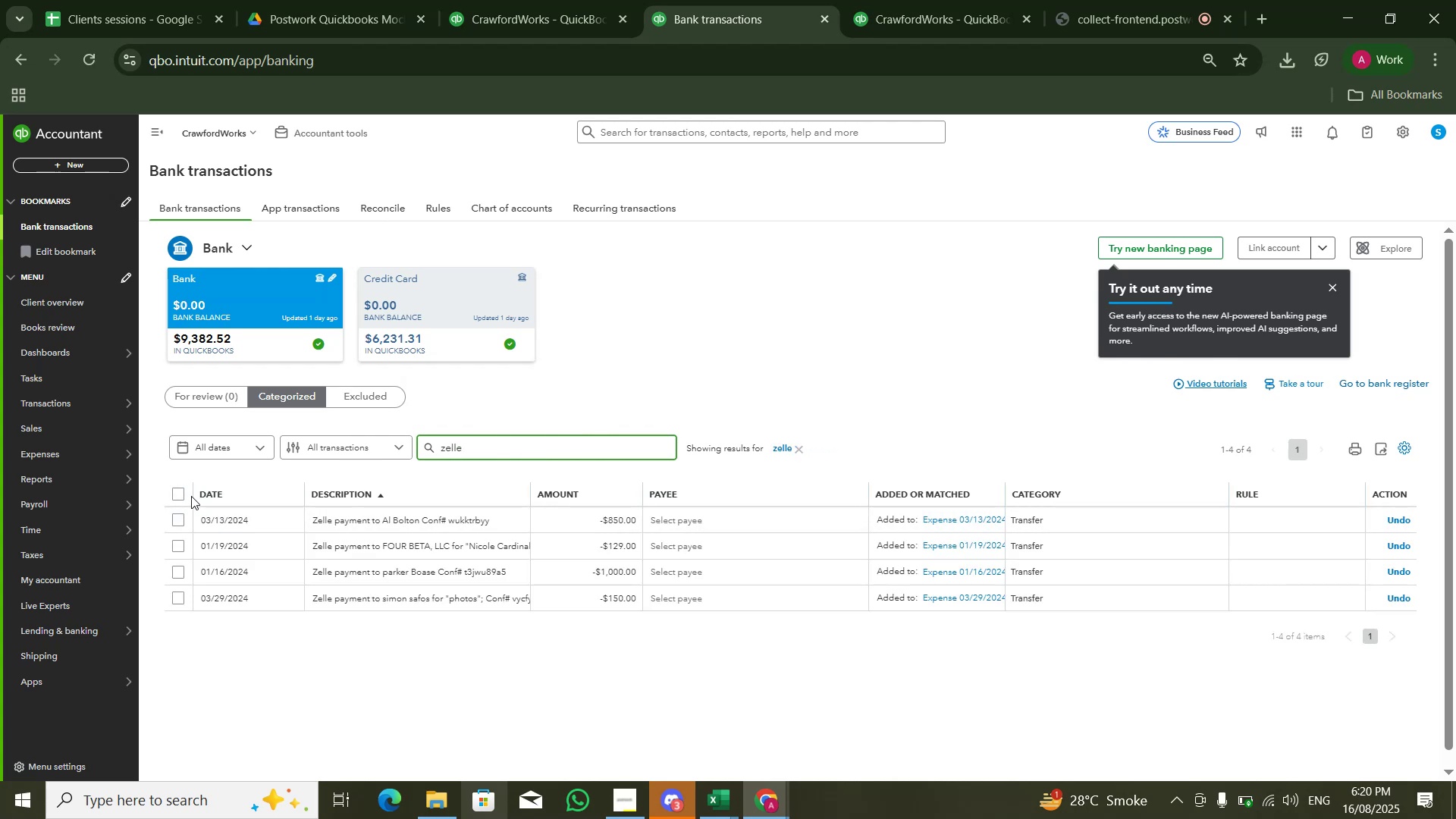 
left_click([393, 595])
 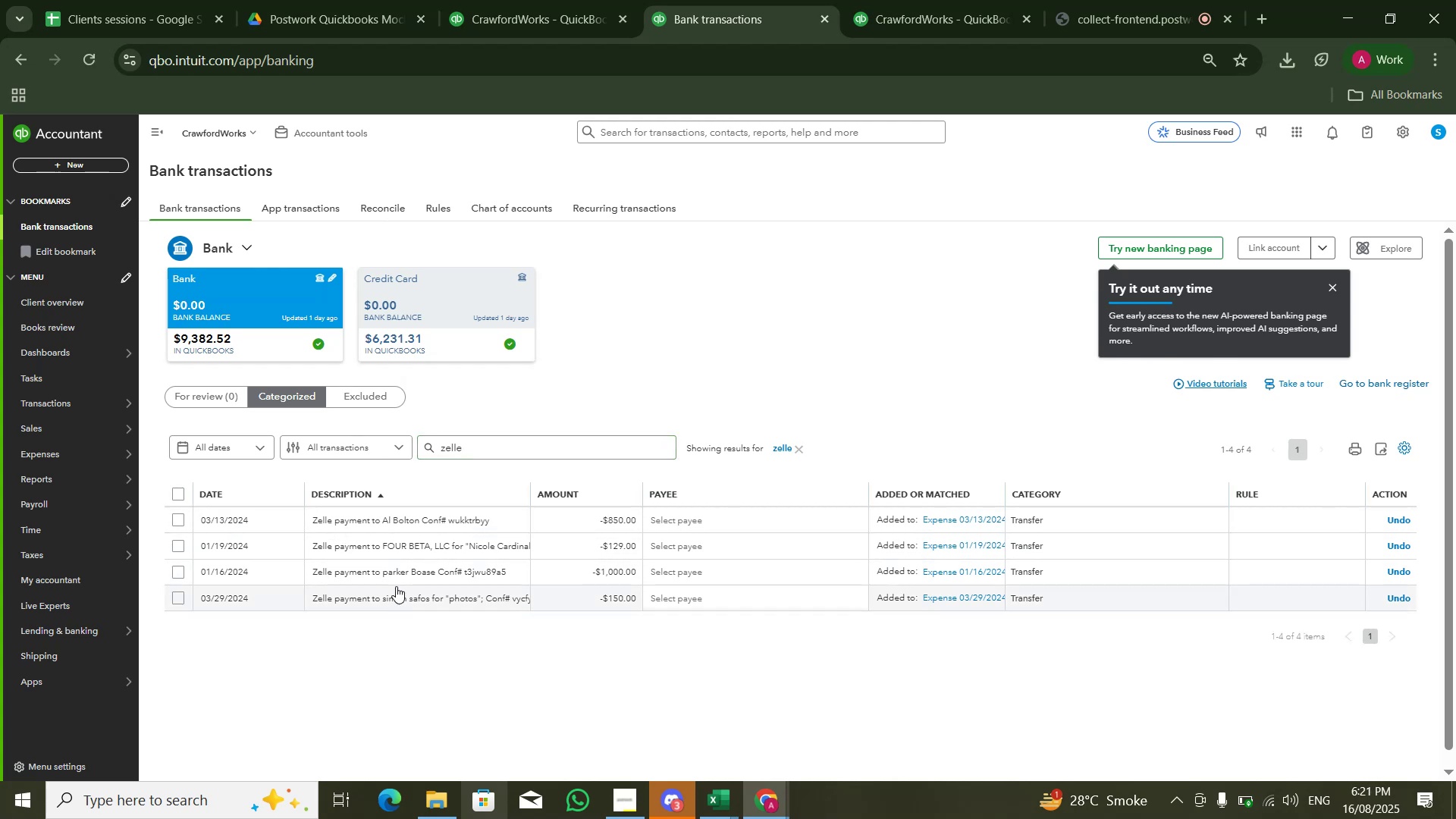 
double_click([396, 584])
 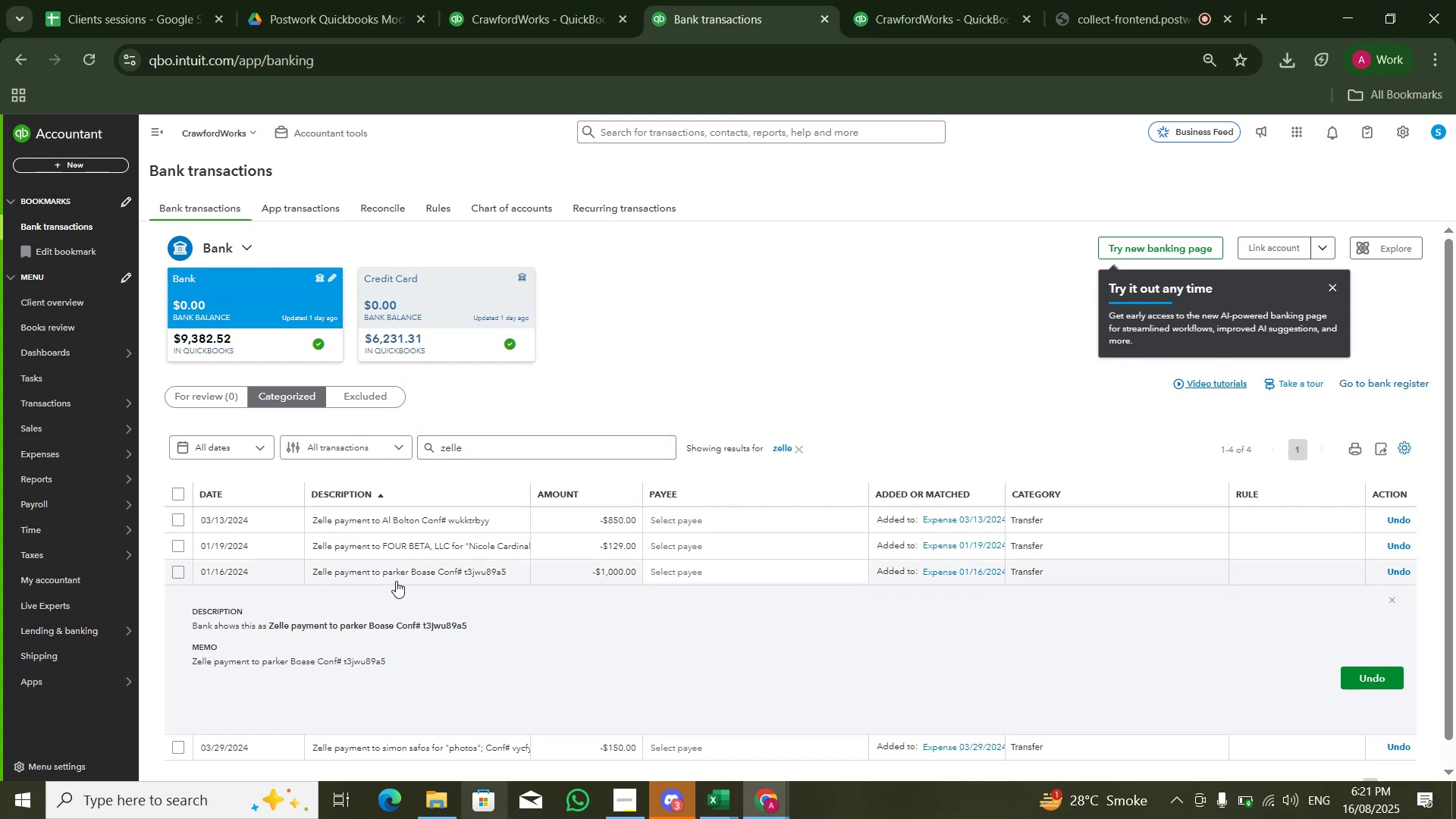 
left_click([397, 573])
 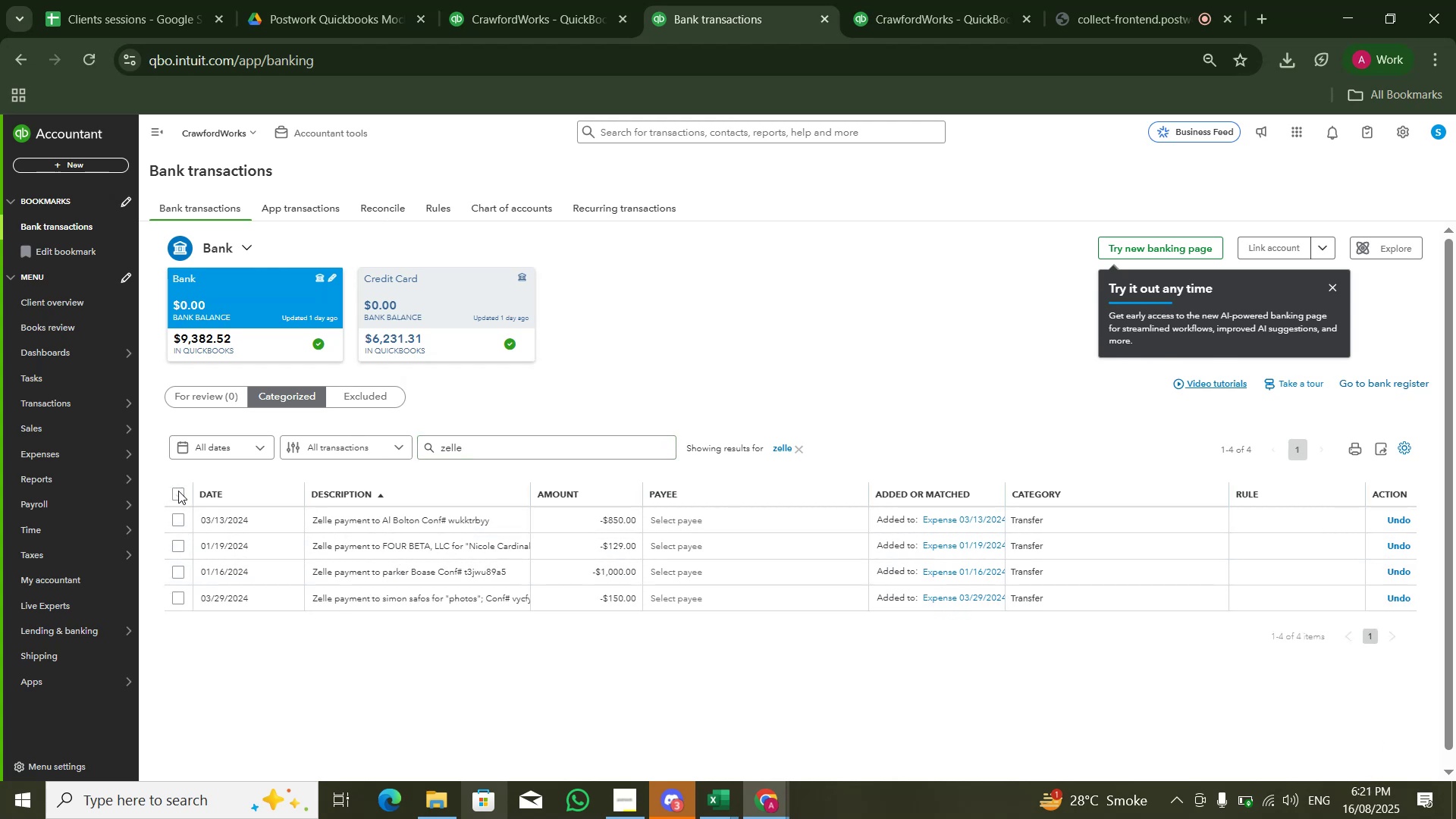 
left_click([178, 491])
 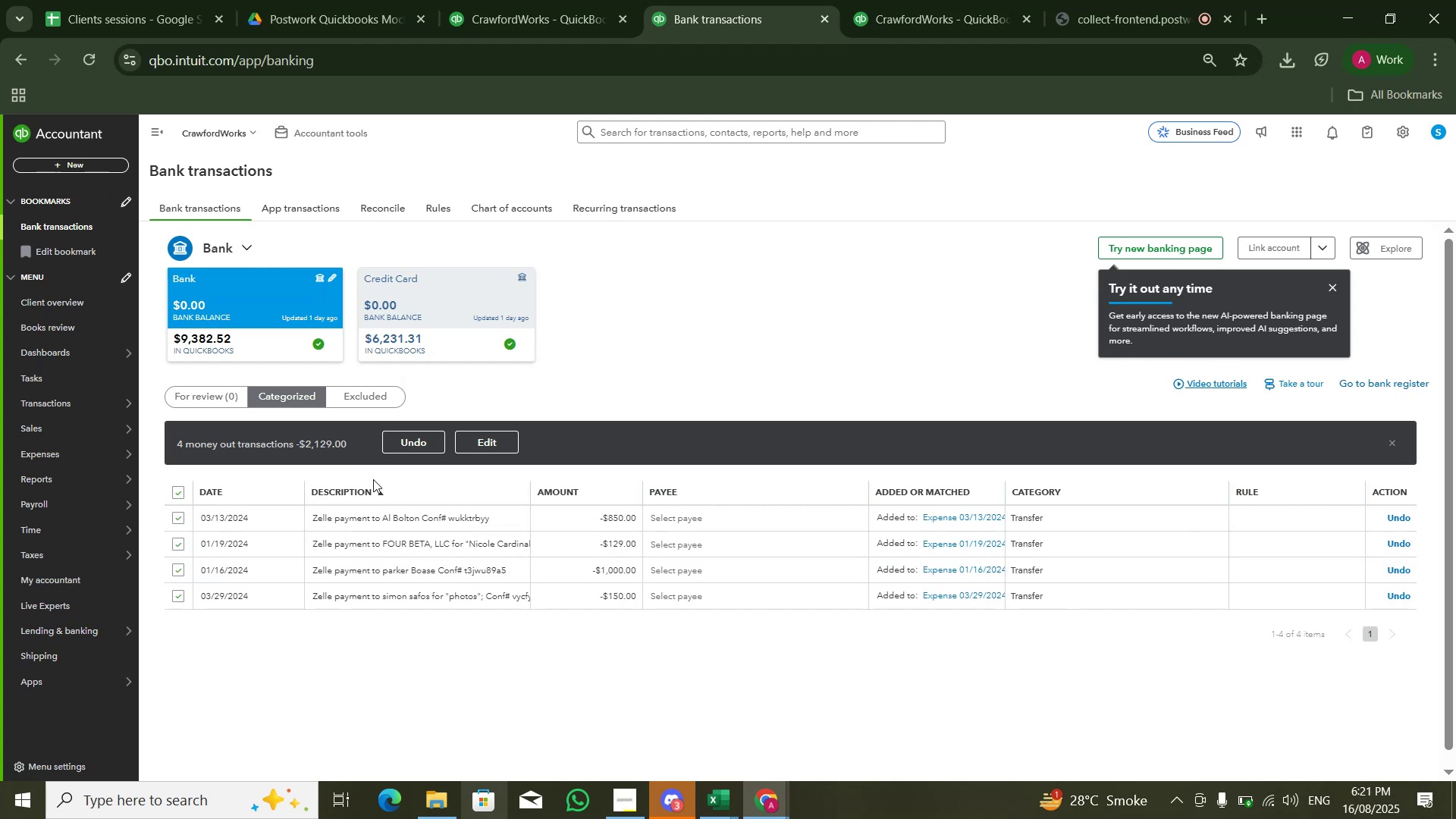 
left_click([465, 441])
 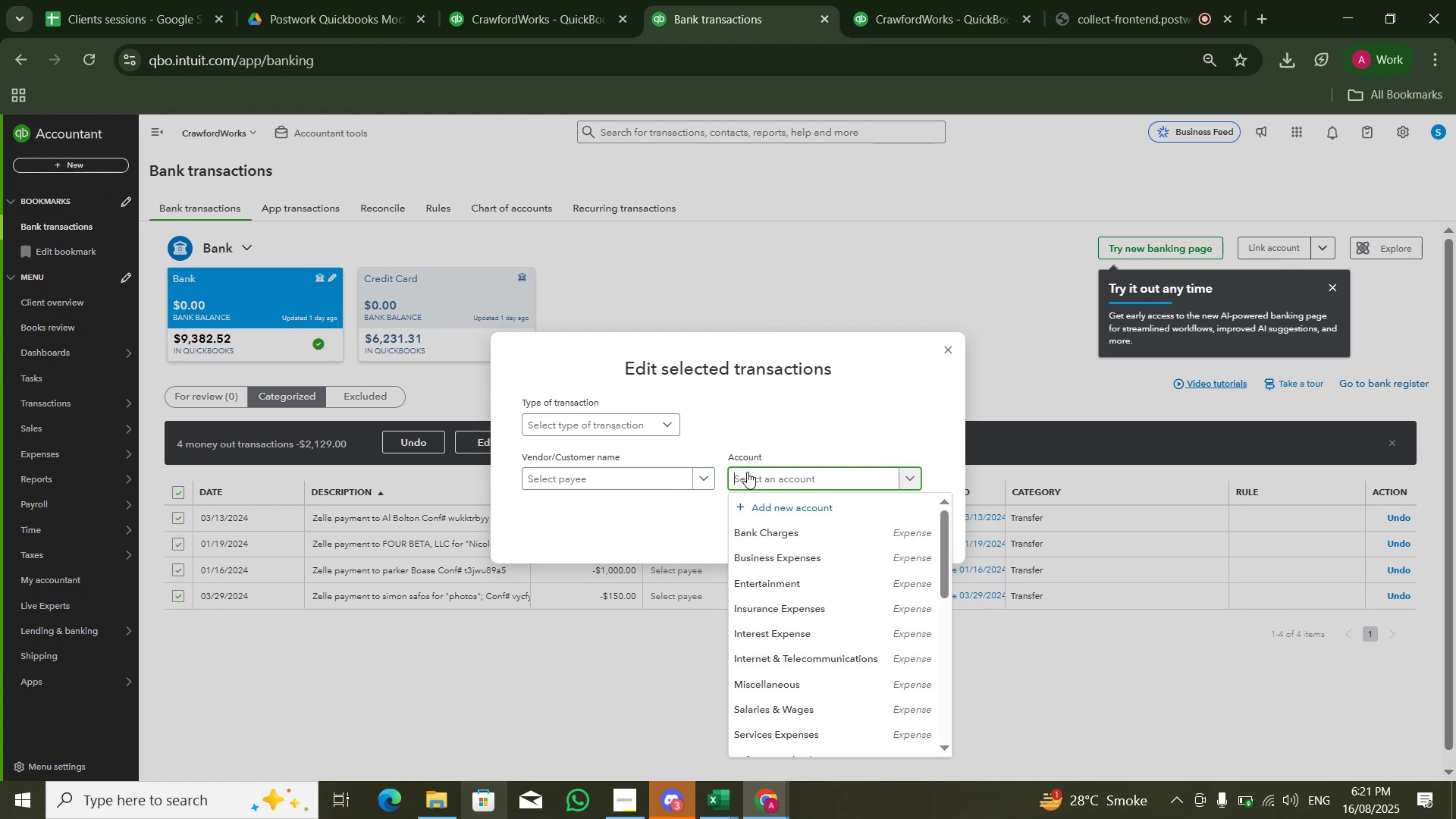 
type(misc)
 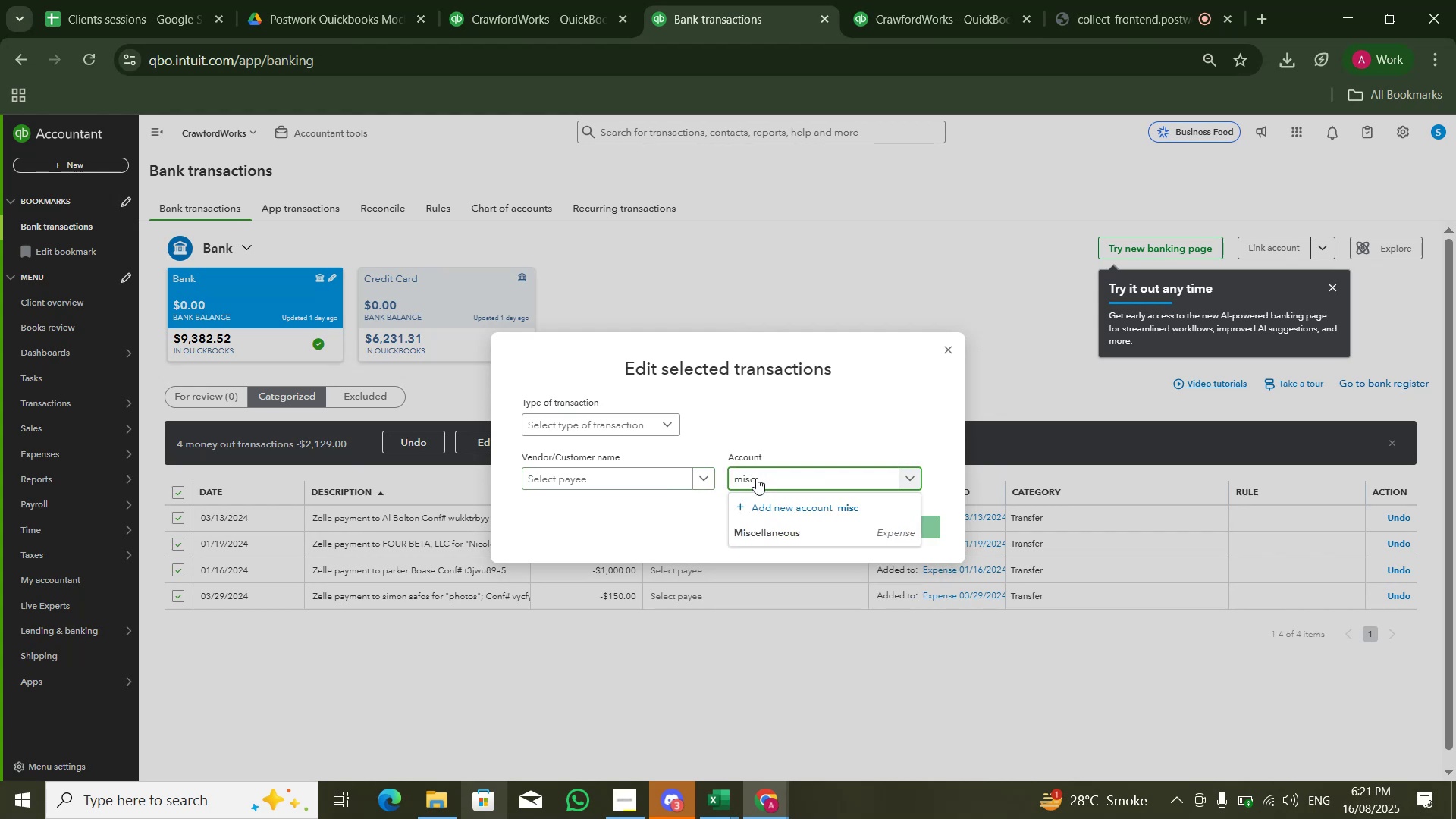 
left_click([775, 529])
 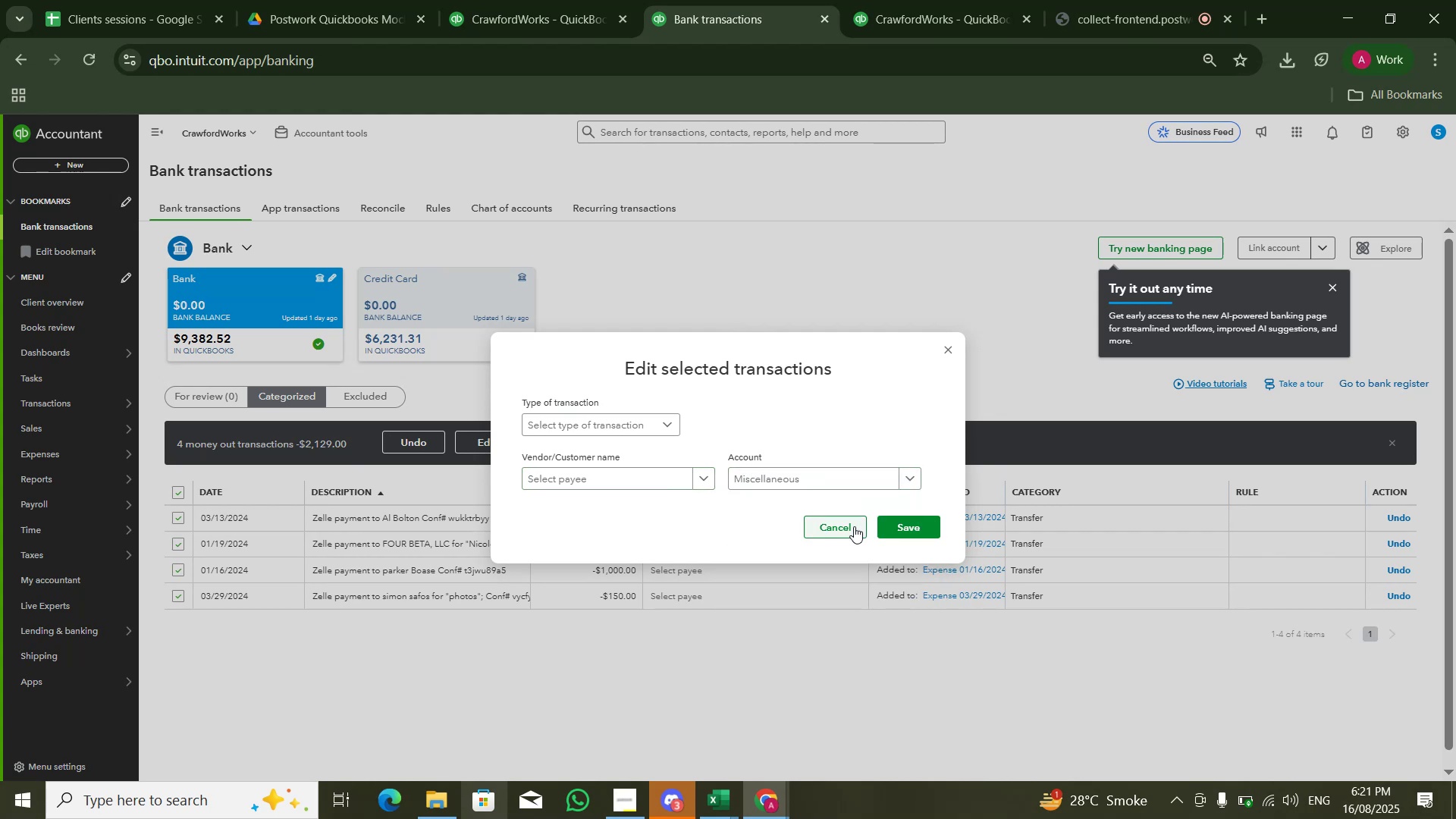 
double_click([889, 529])
 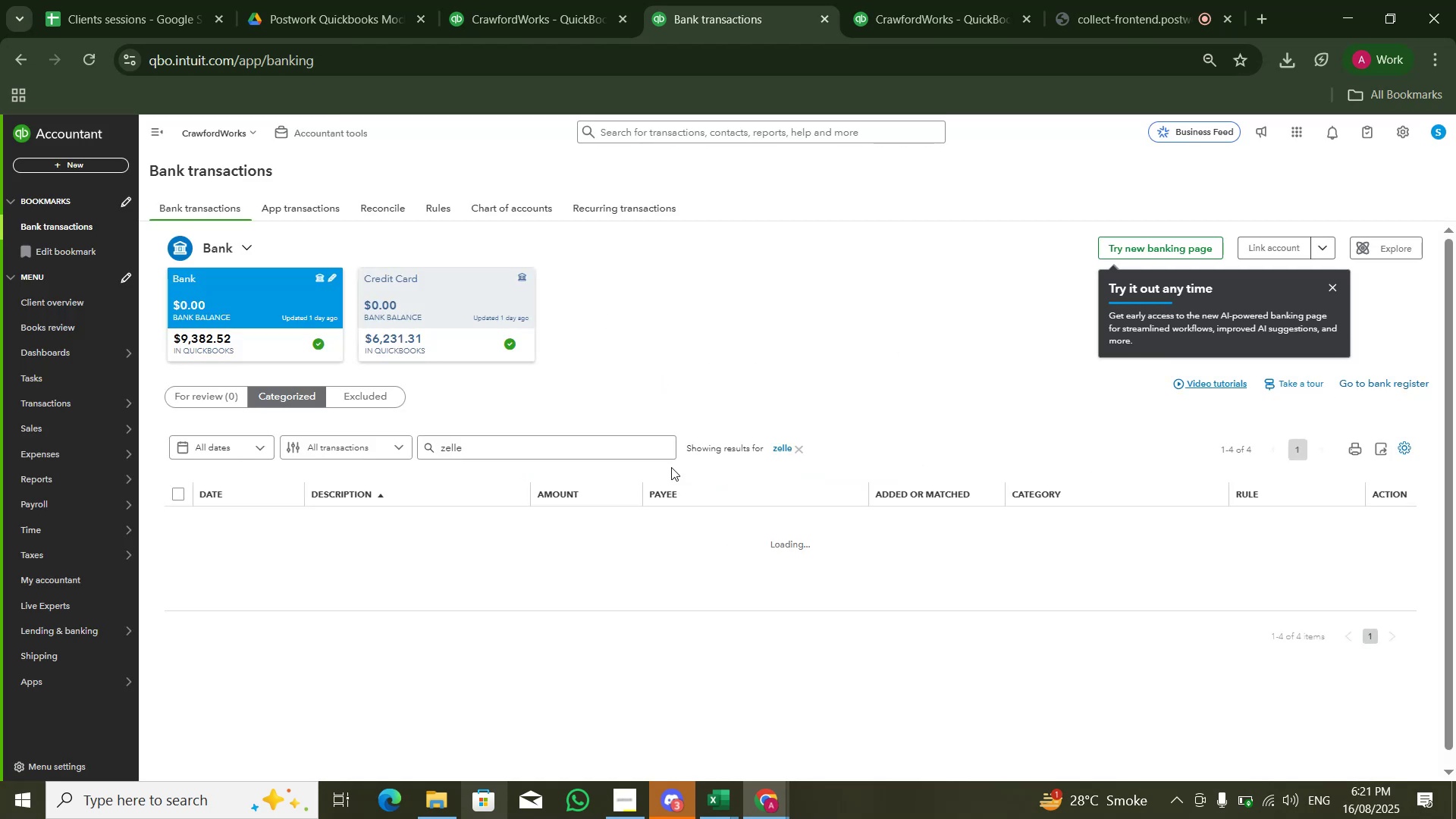 
left_click([806, 449])
 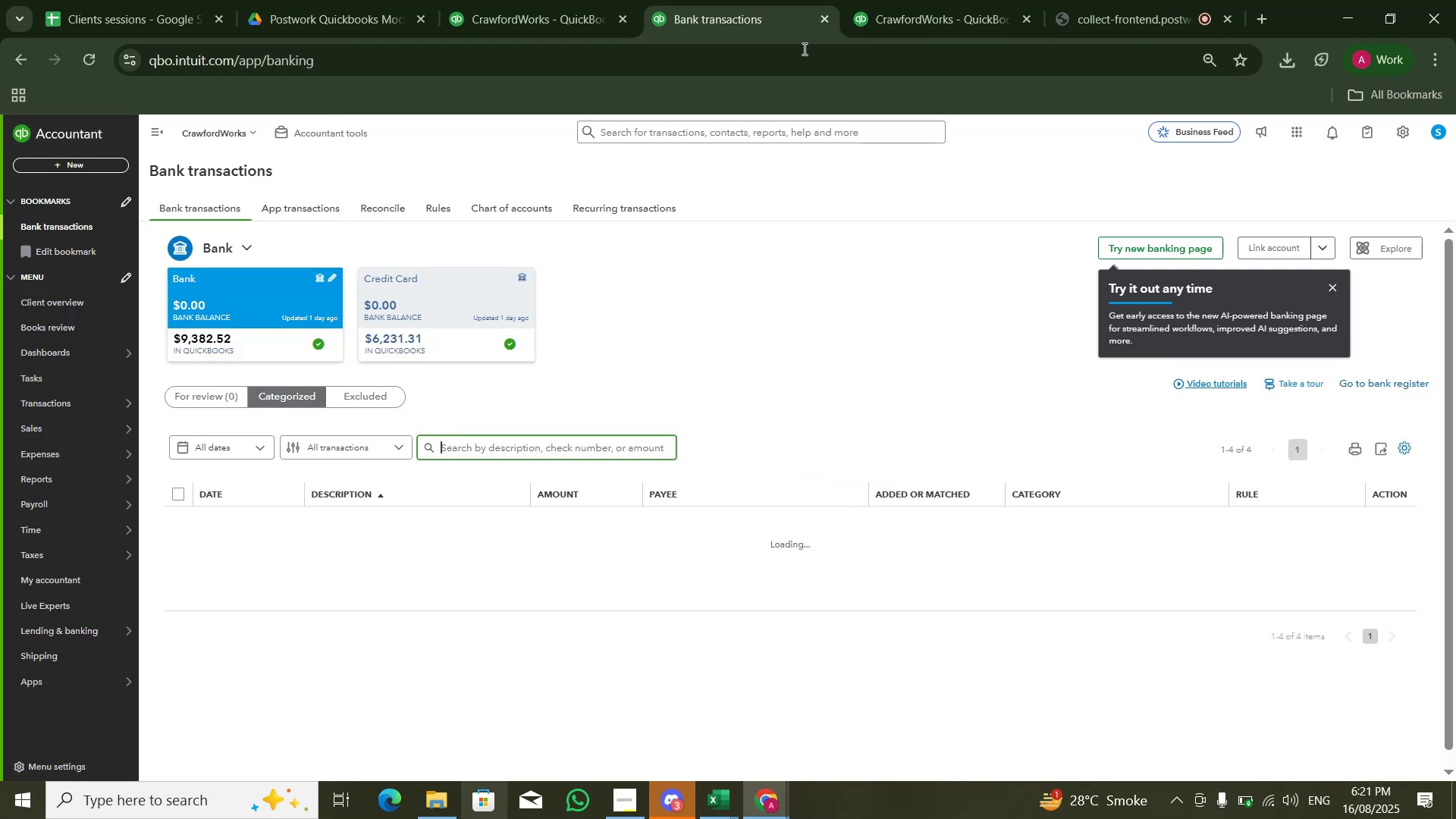 
left_click([899, 0])
 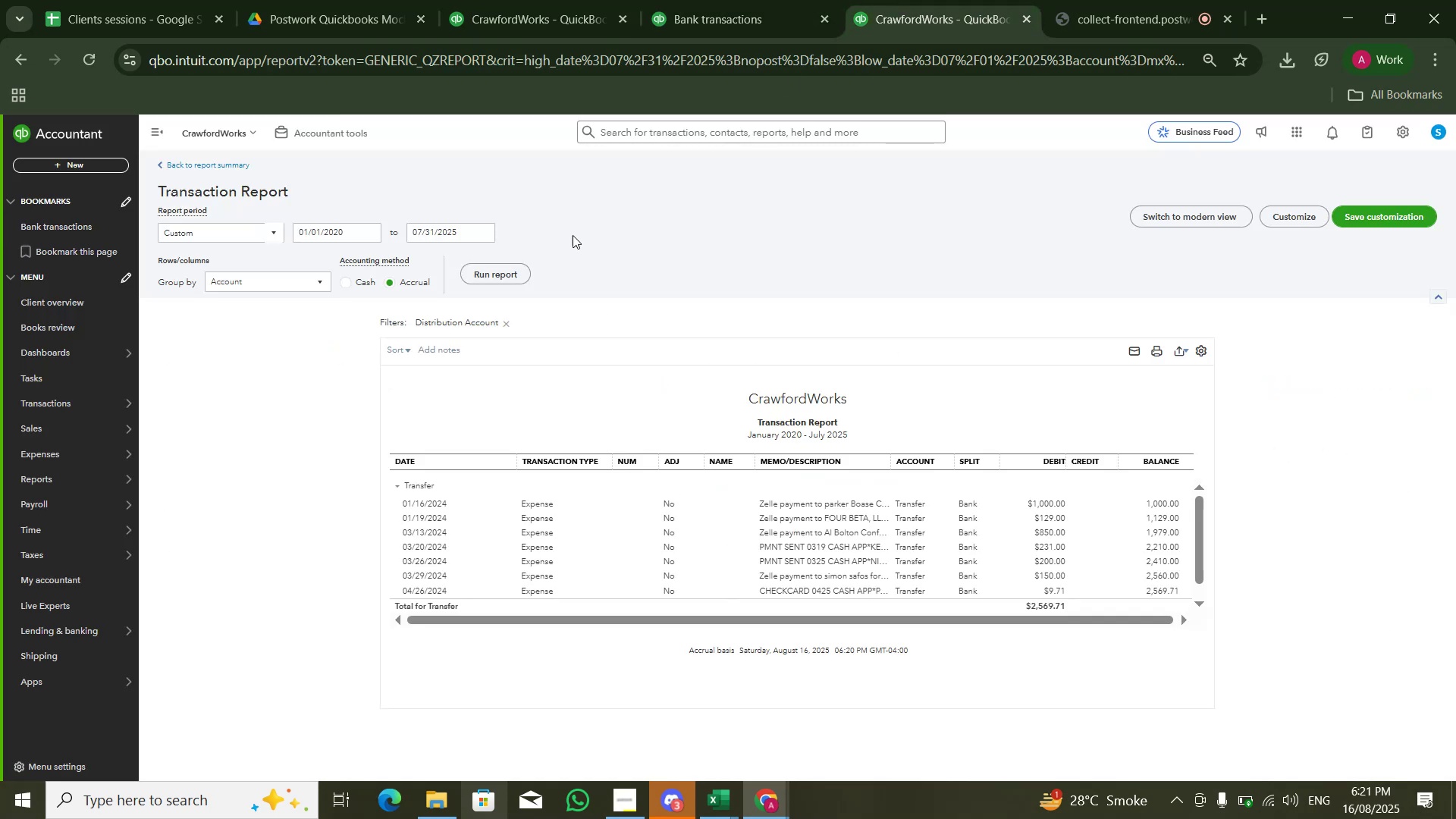 
left_click([479, 273])
 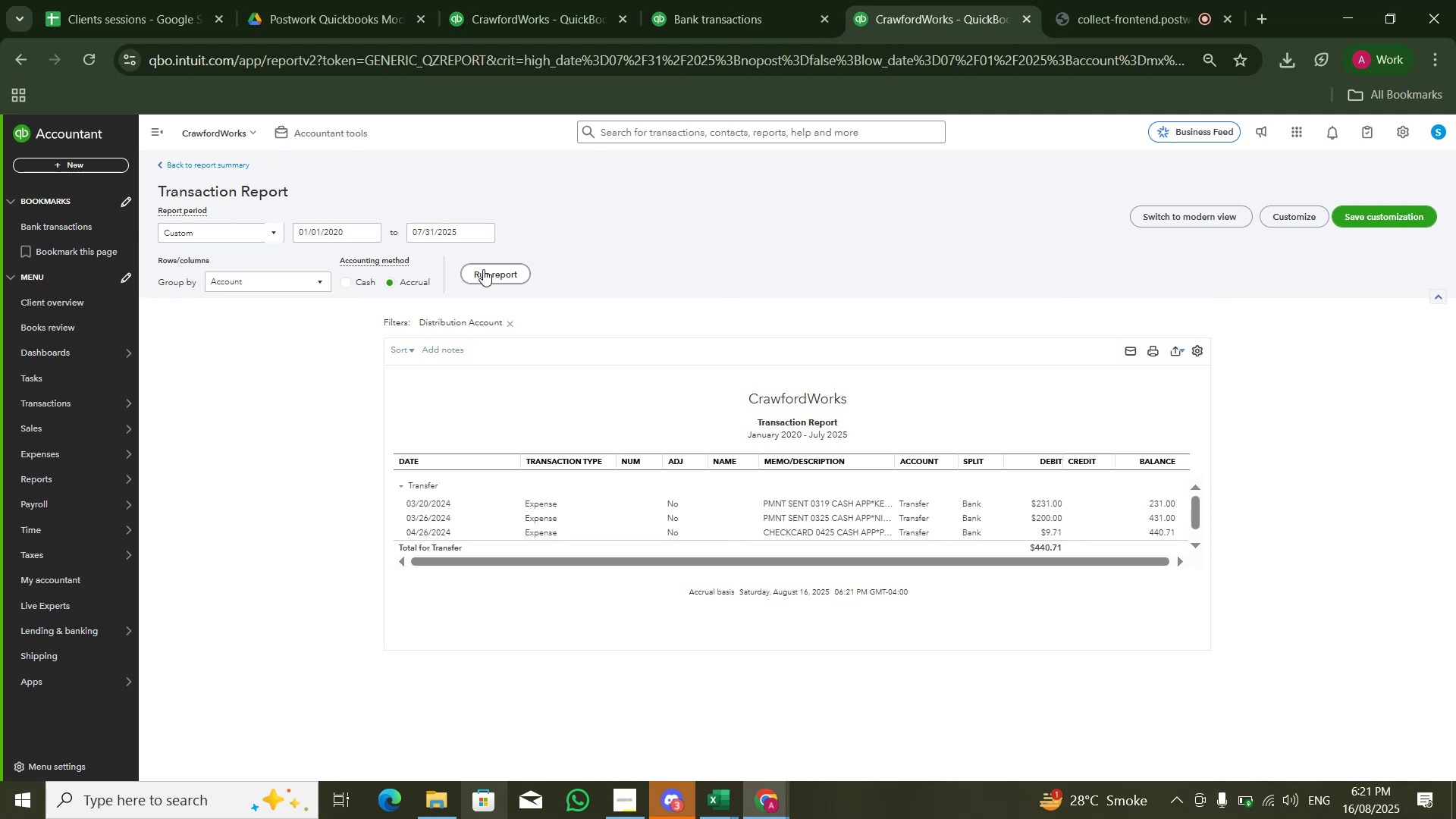 
left_click([747, 0])
 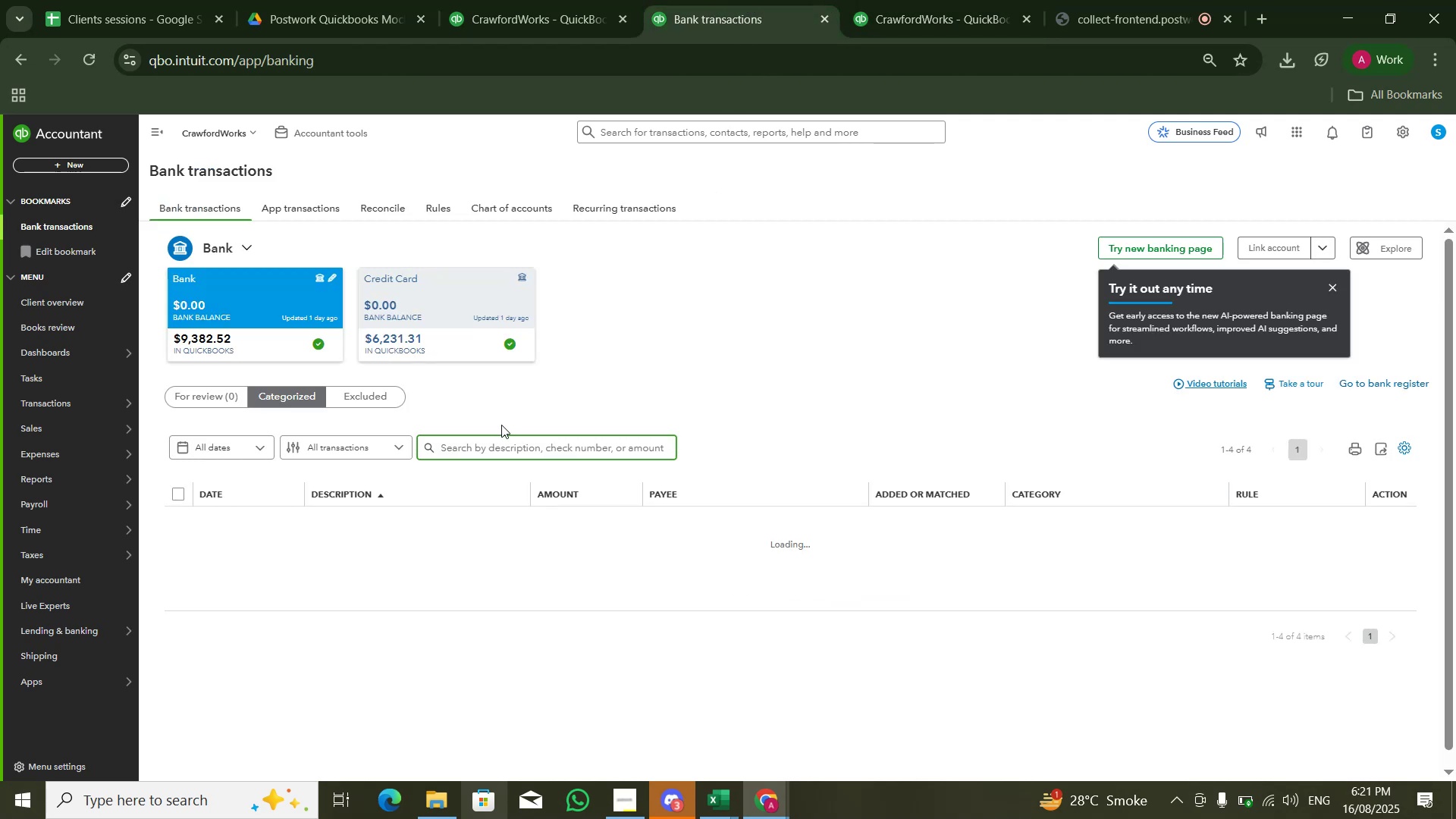 
left_click([496, 443])
 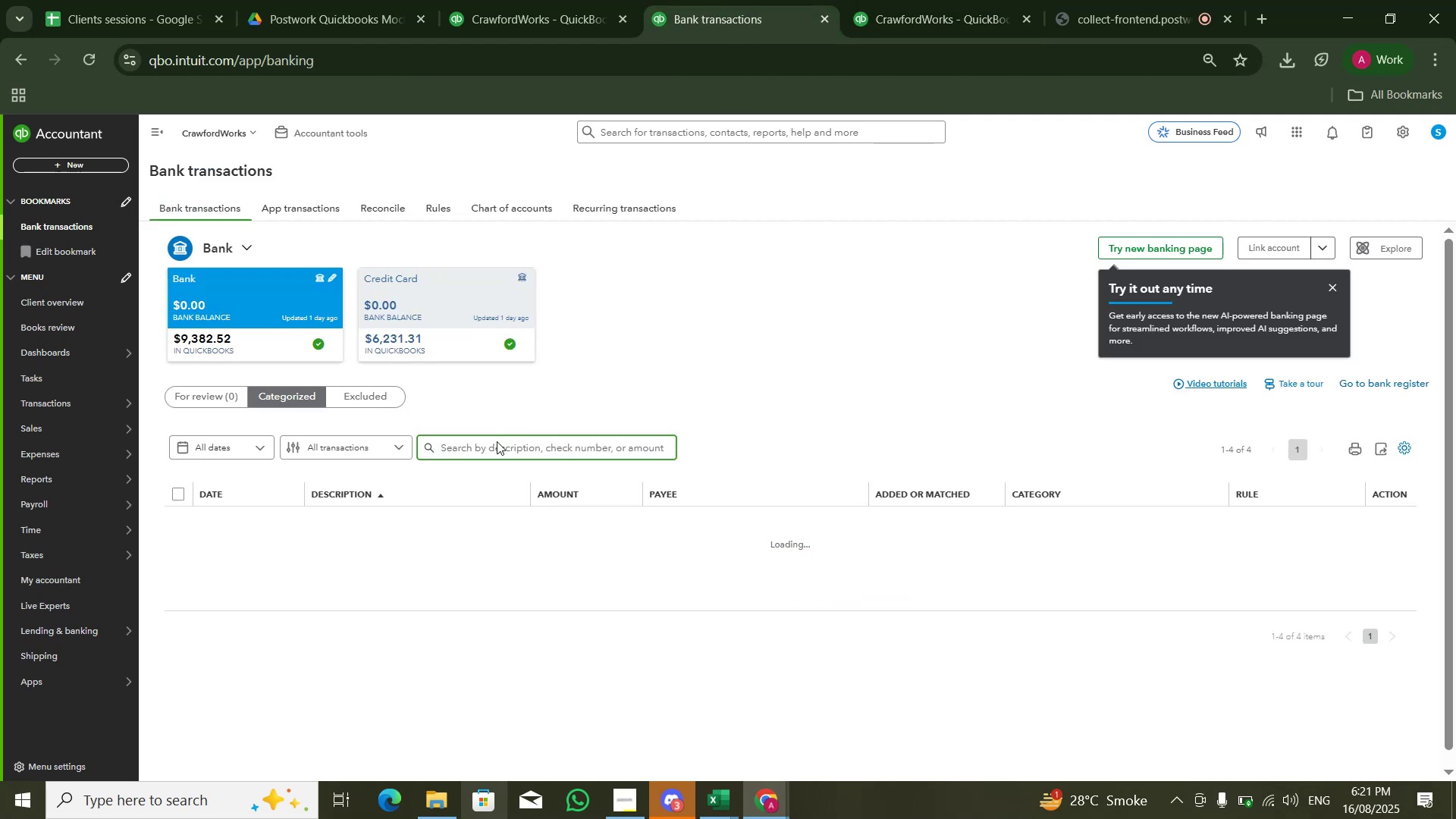 
left_click([475, 450])
 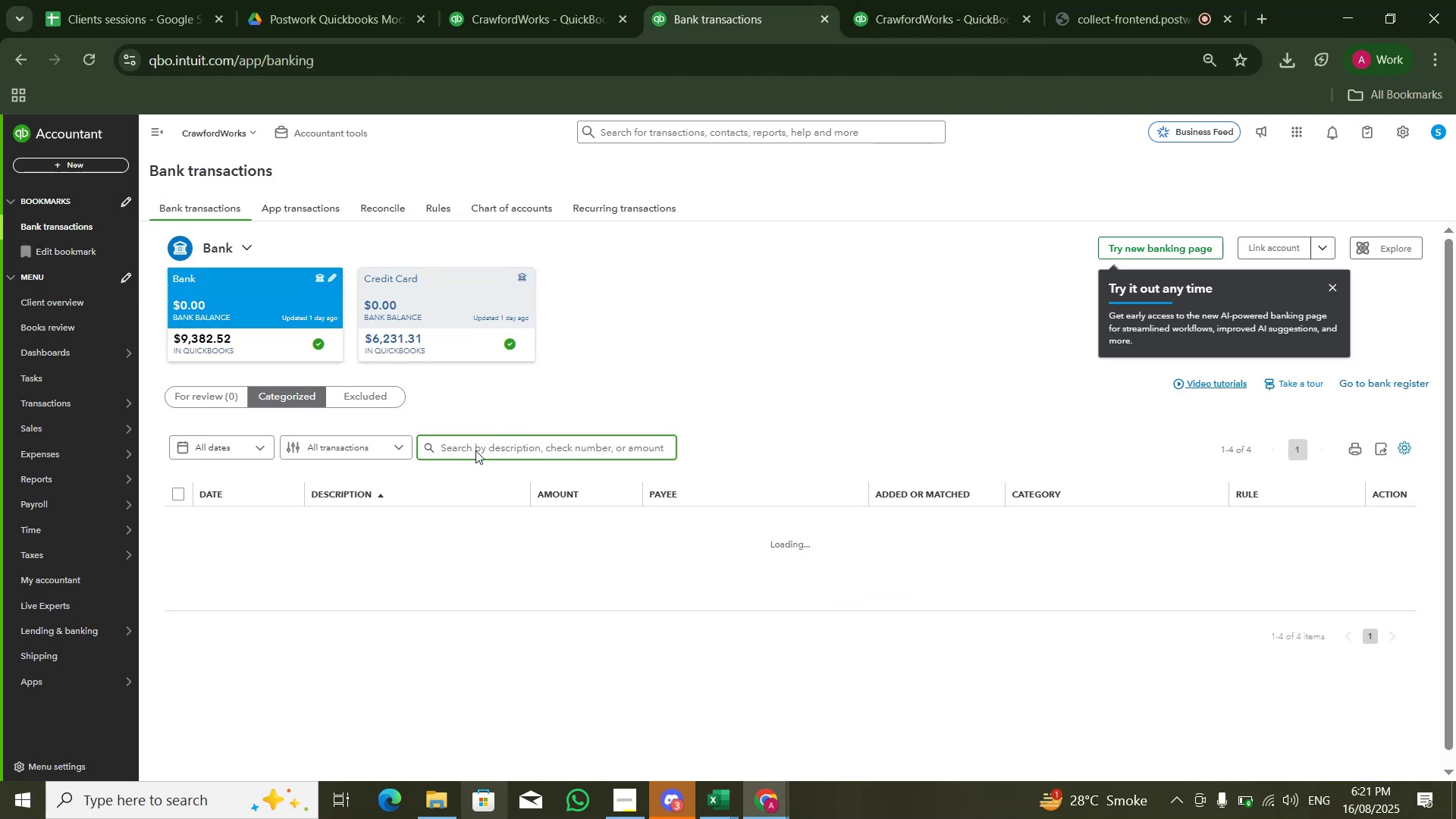 
wait(6.42)
 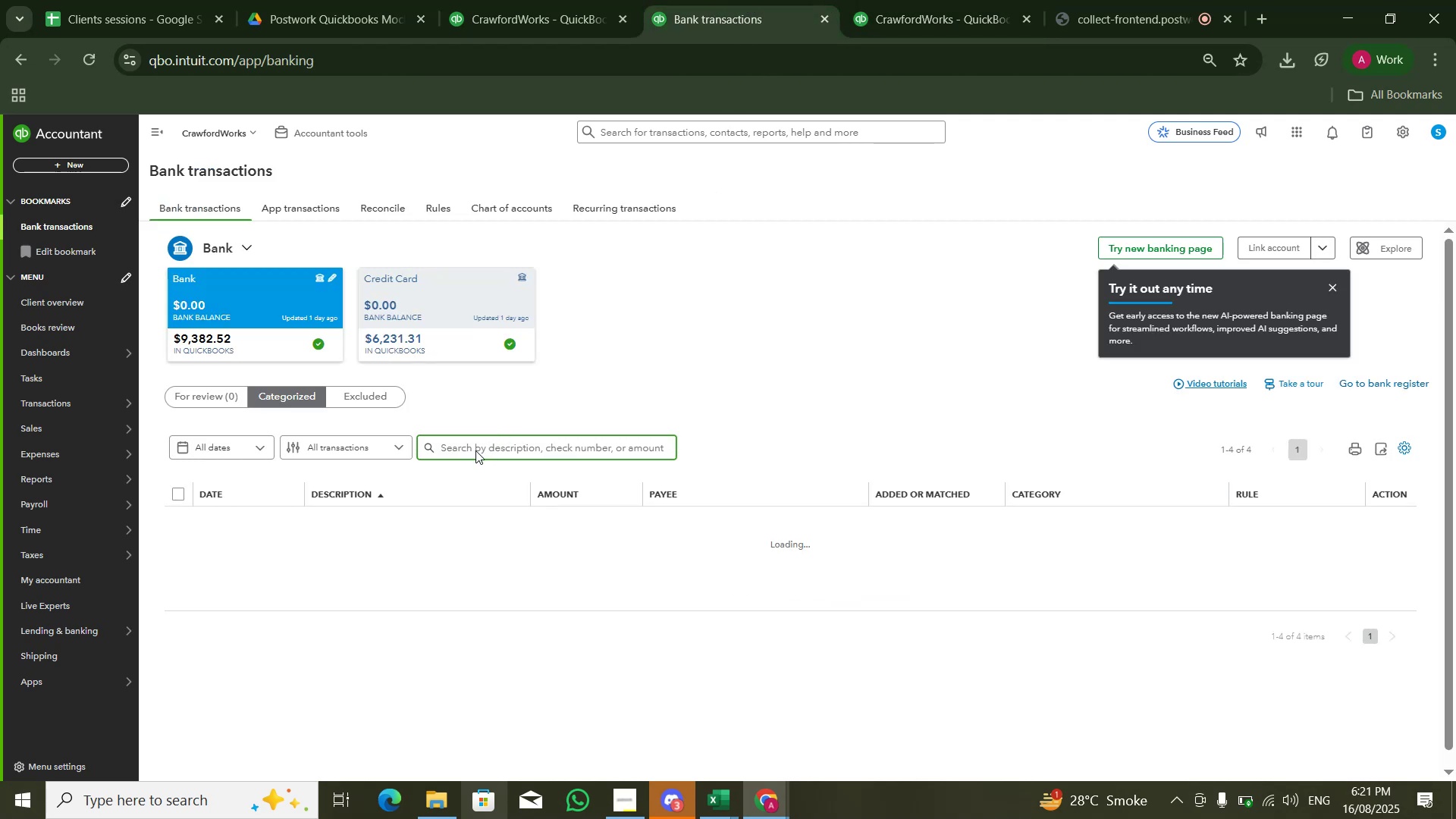 
type(pmnt)
 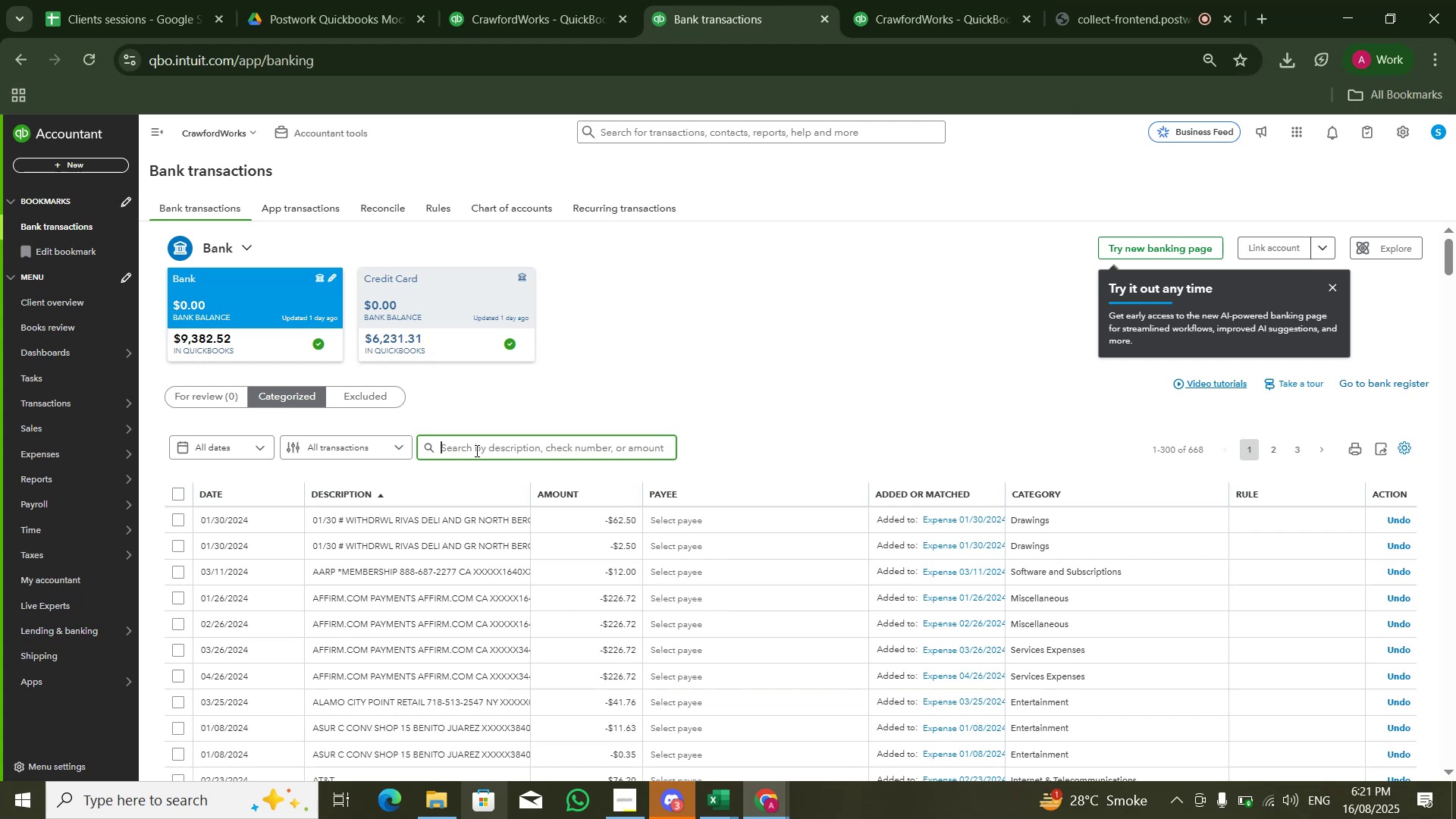 
key(Enter)
 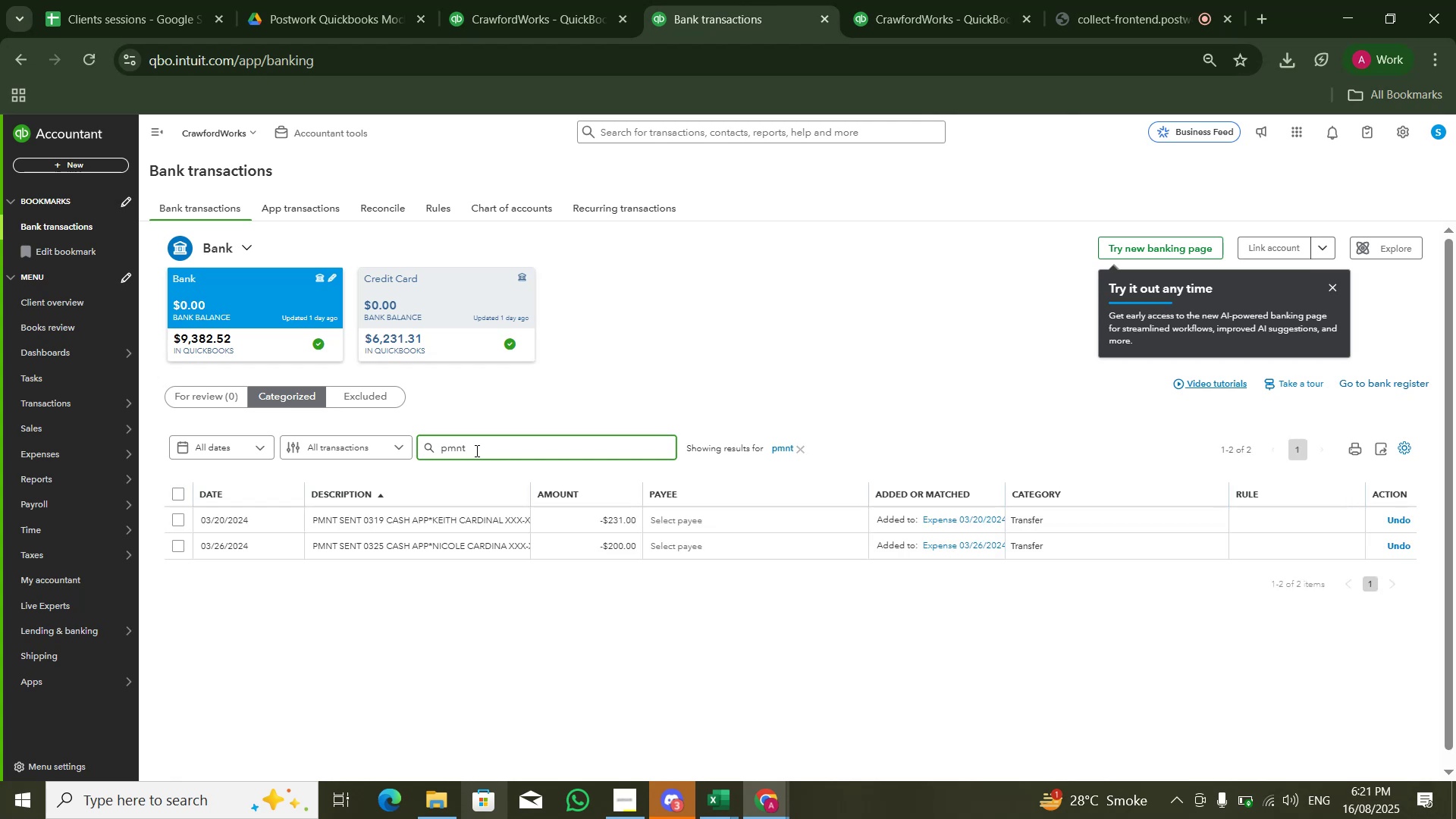 
wait(15.67)
 